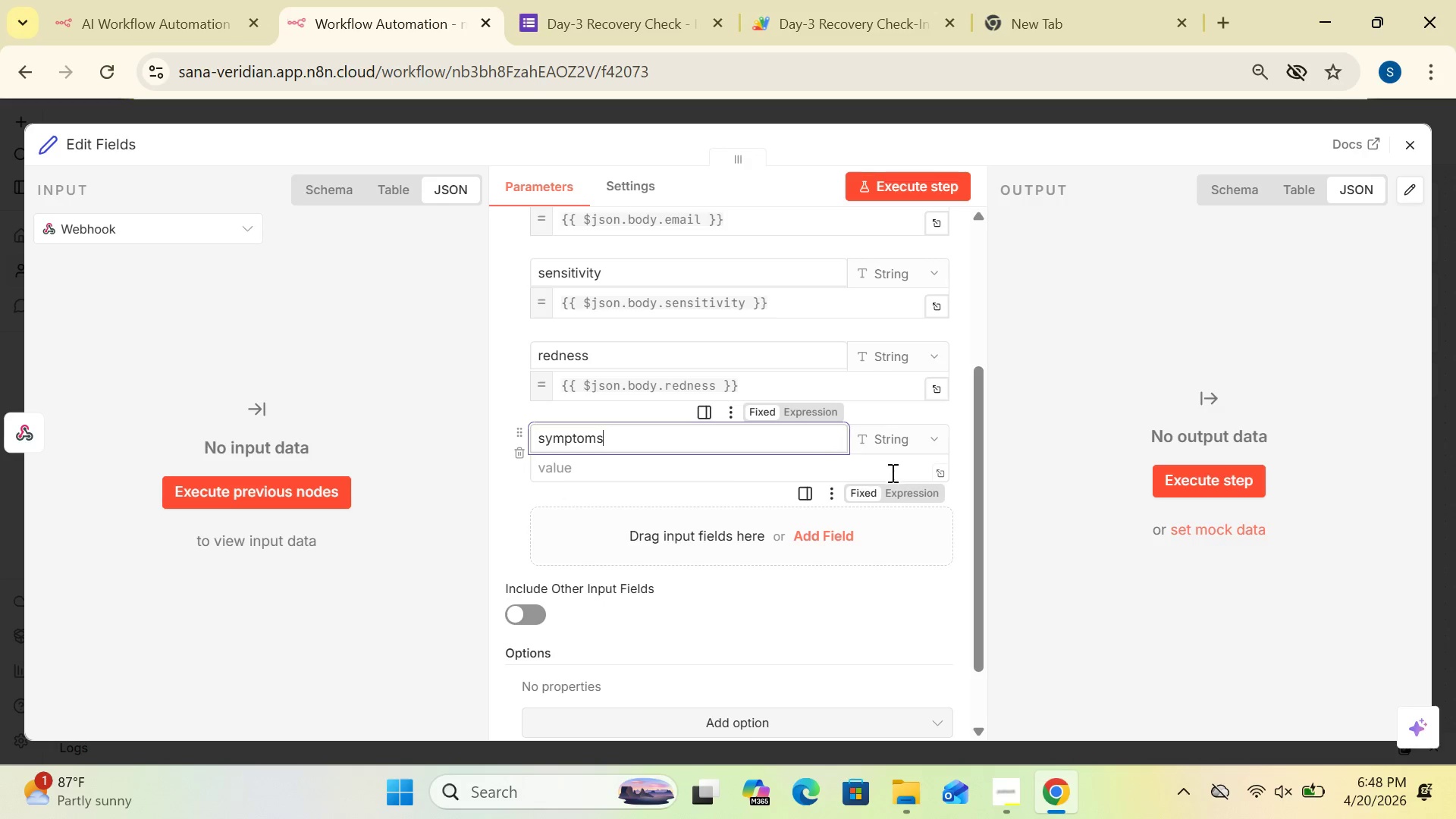 
left_click([918, 498])
 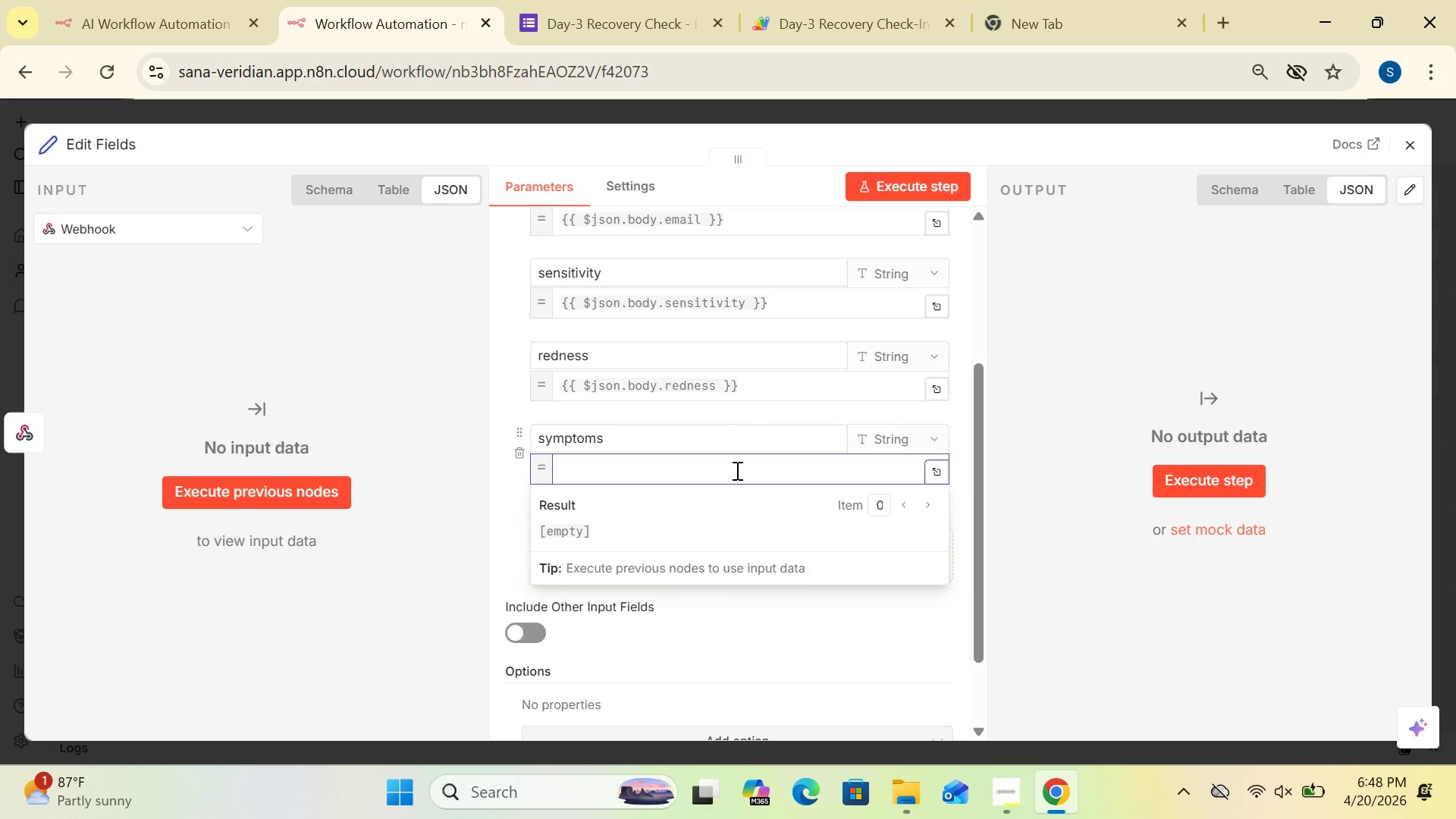 
key(Shift+BracketLeft)
 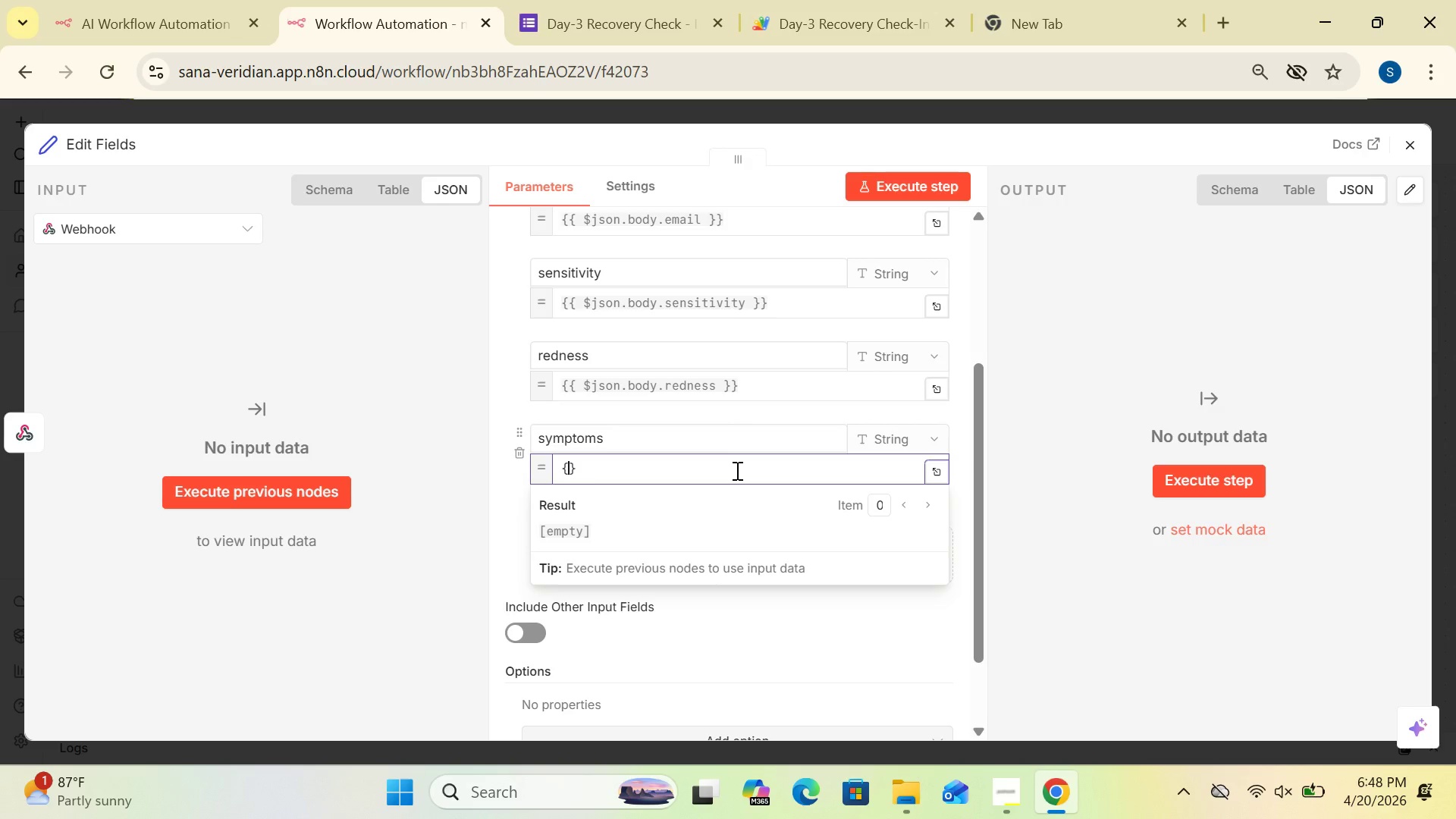 
key(Shift+BracketLeft)
 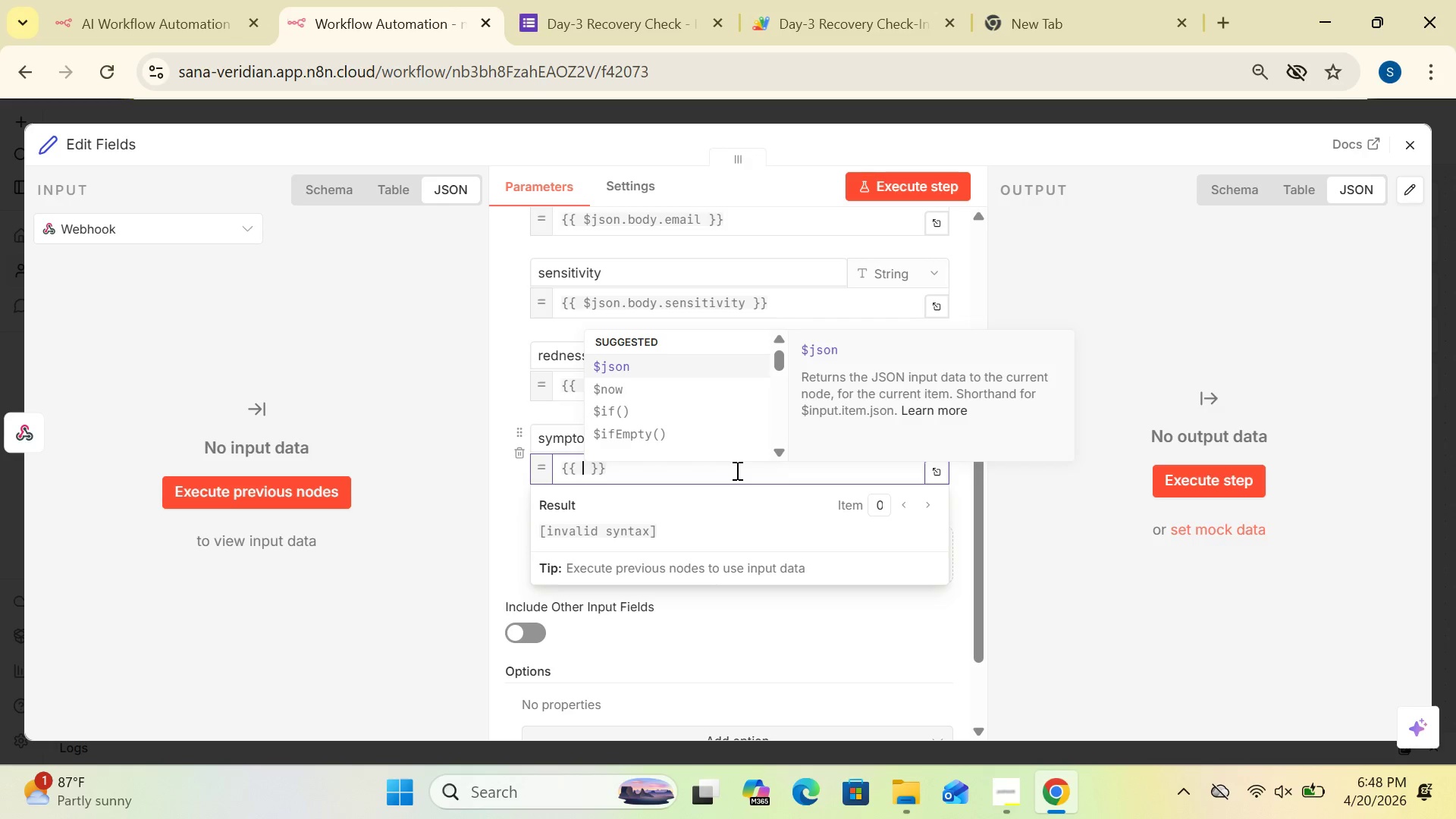 
key(Shift+4)
 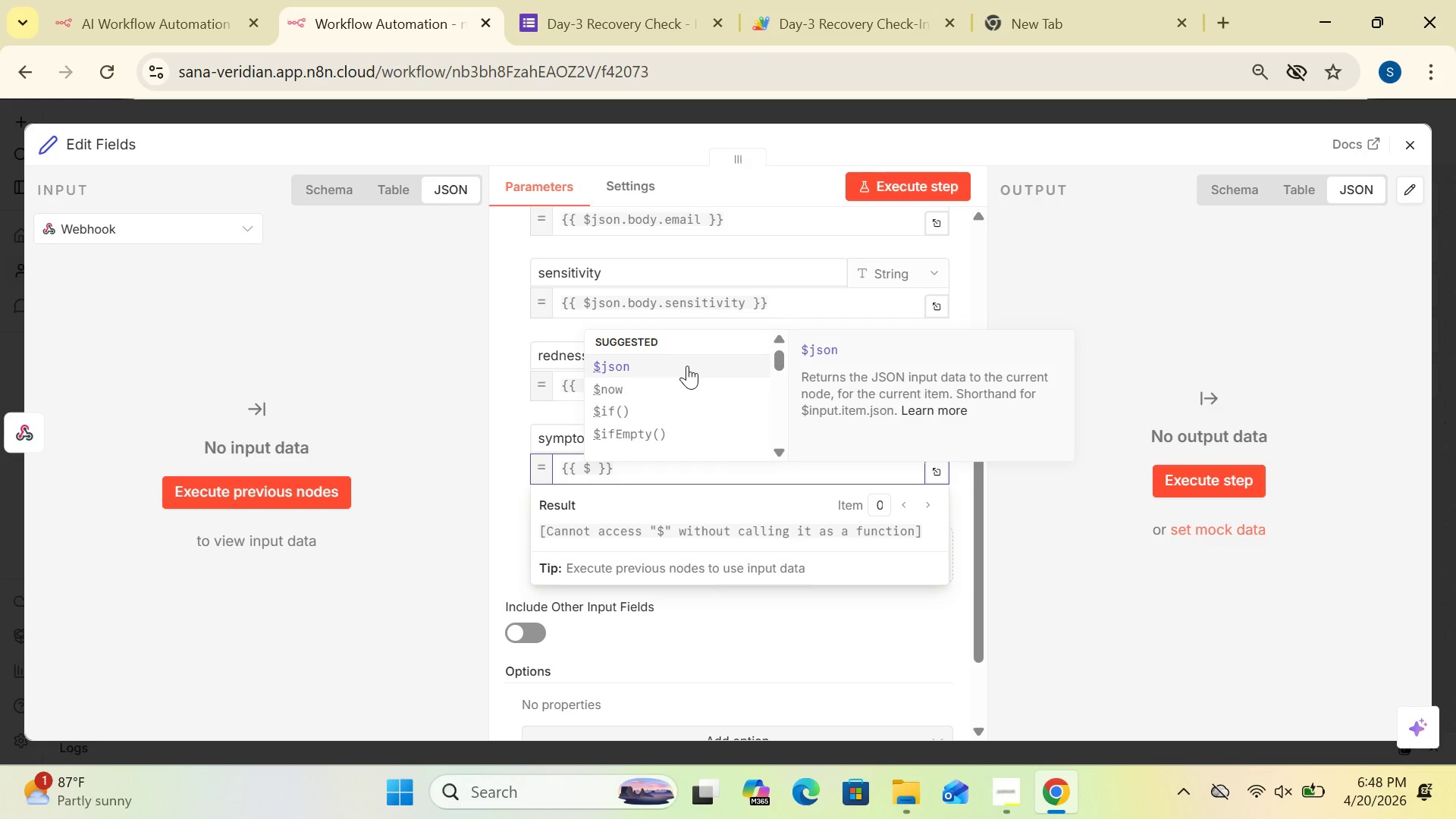 
wait(9.3)
 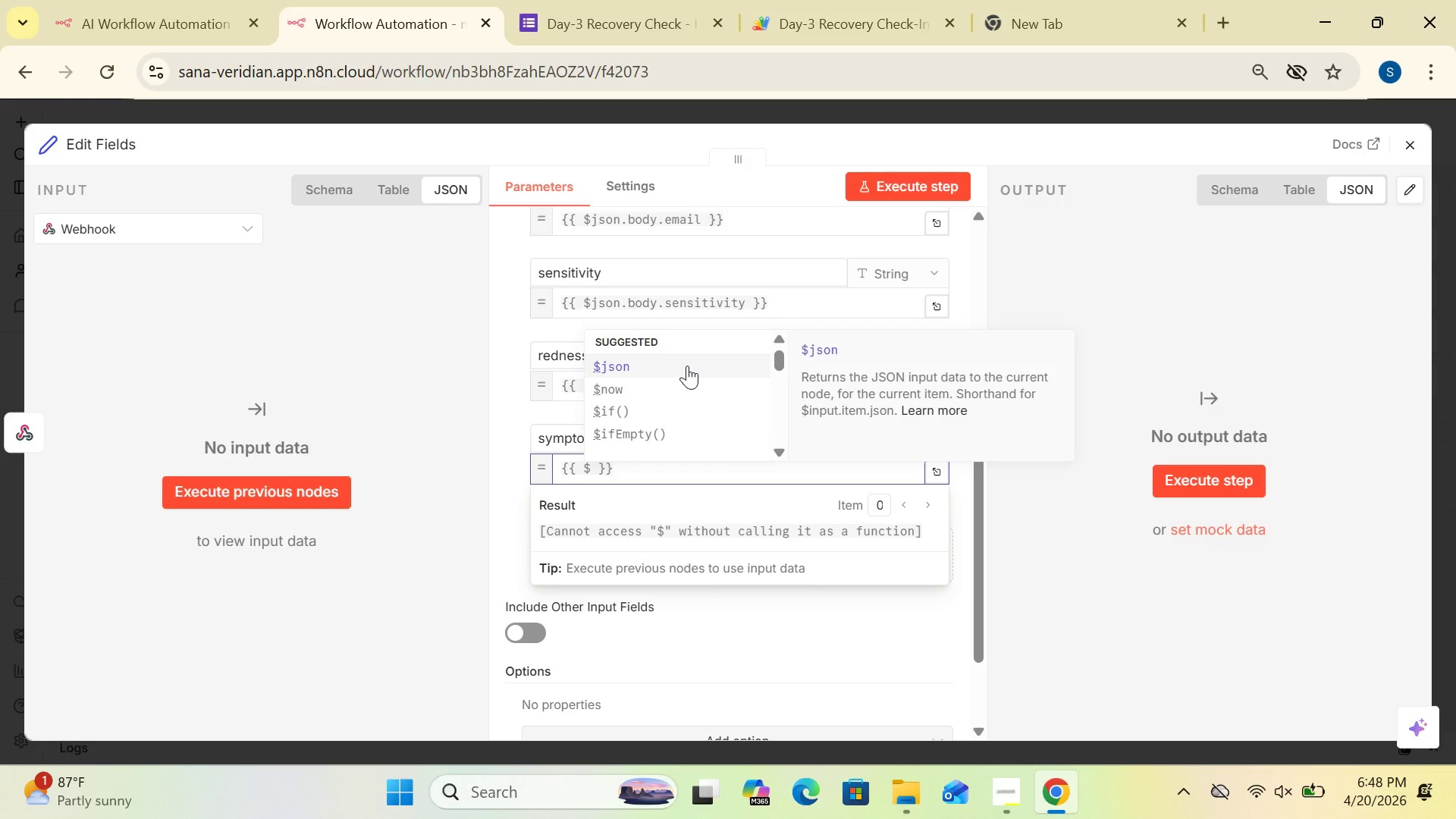 
left_click([687, 366])
 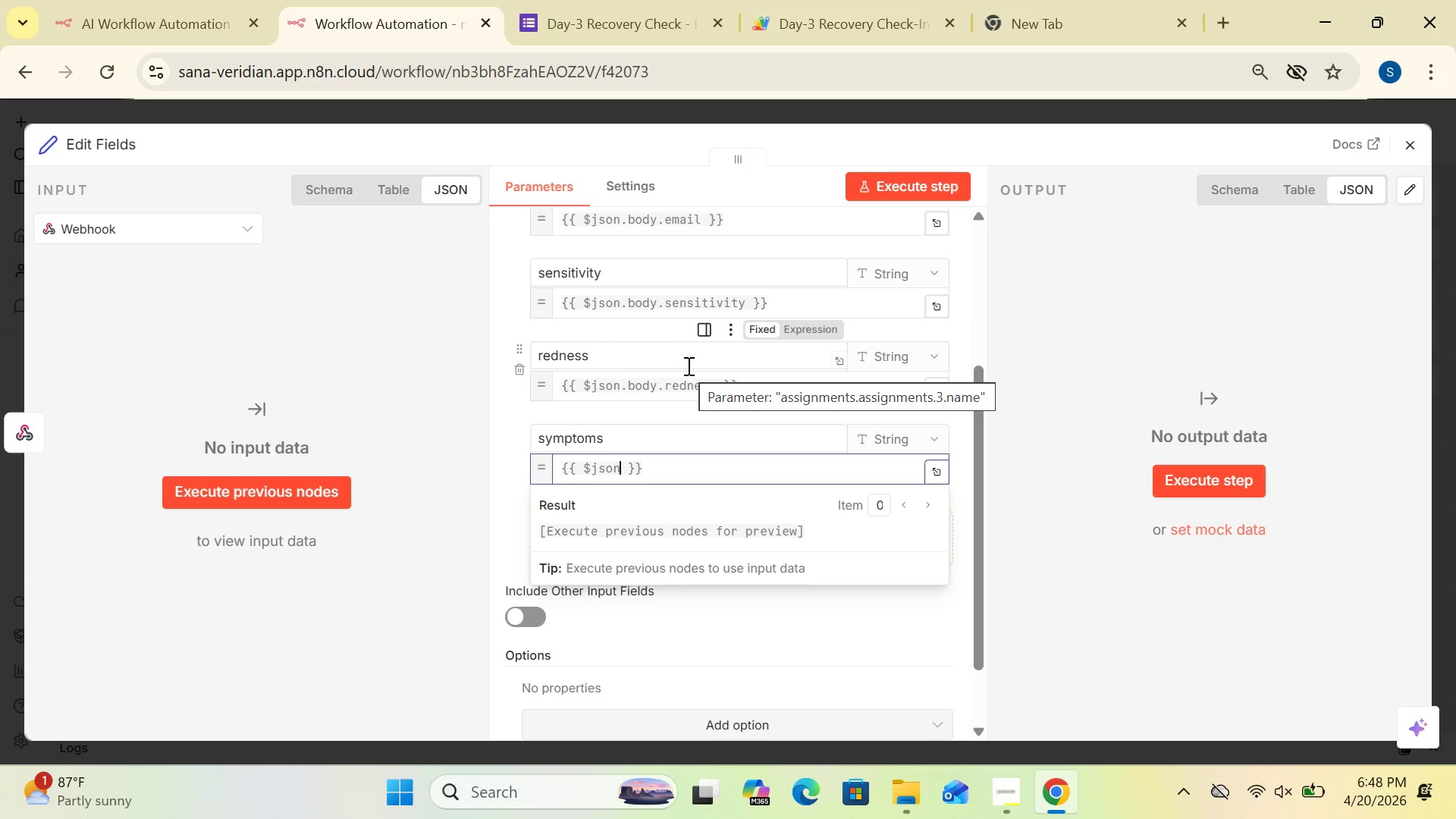 
wait(8.8)
 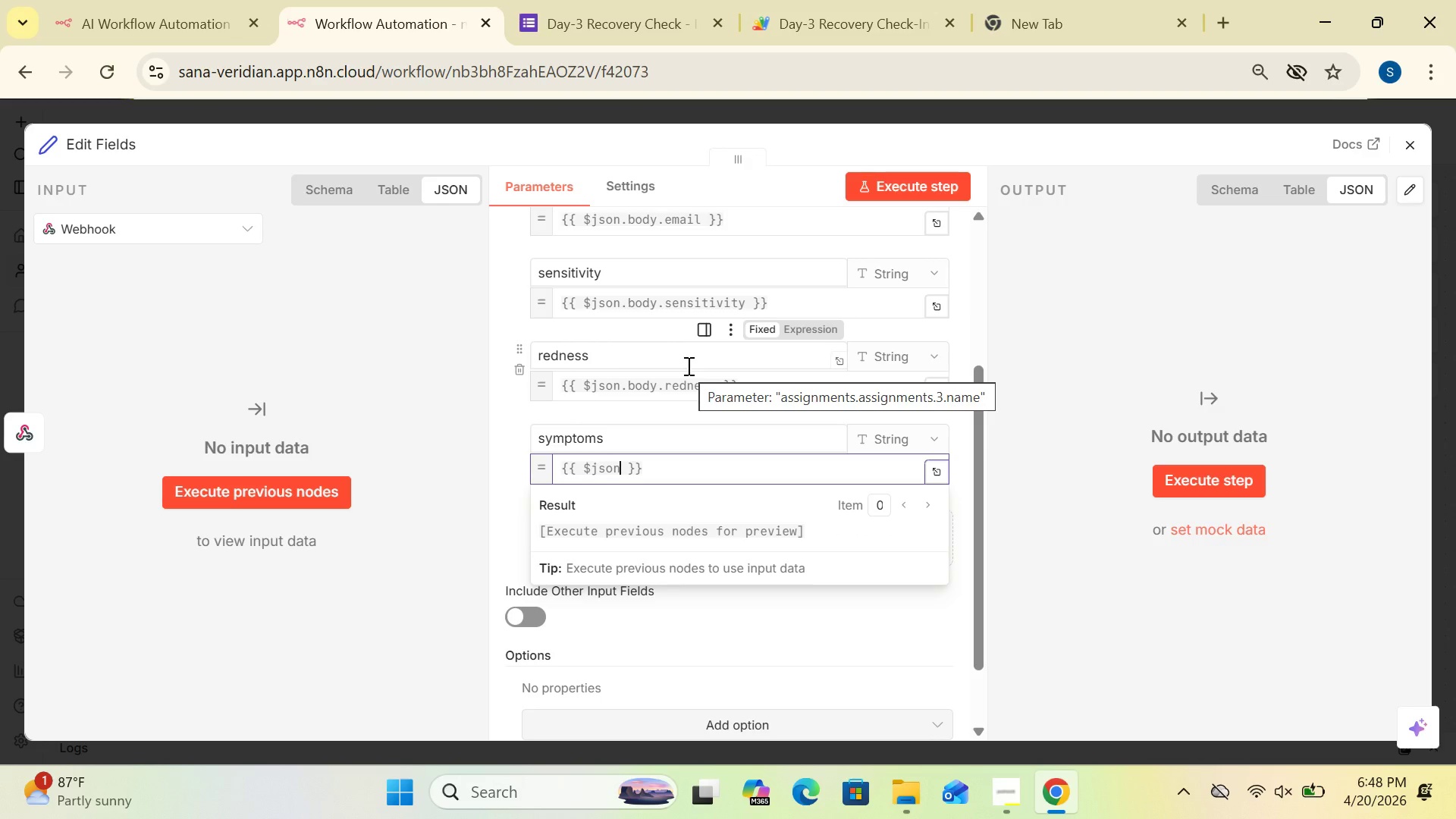 
type(.body)
 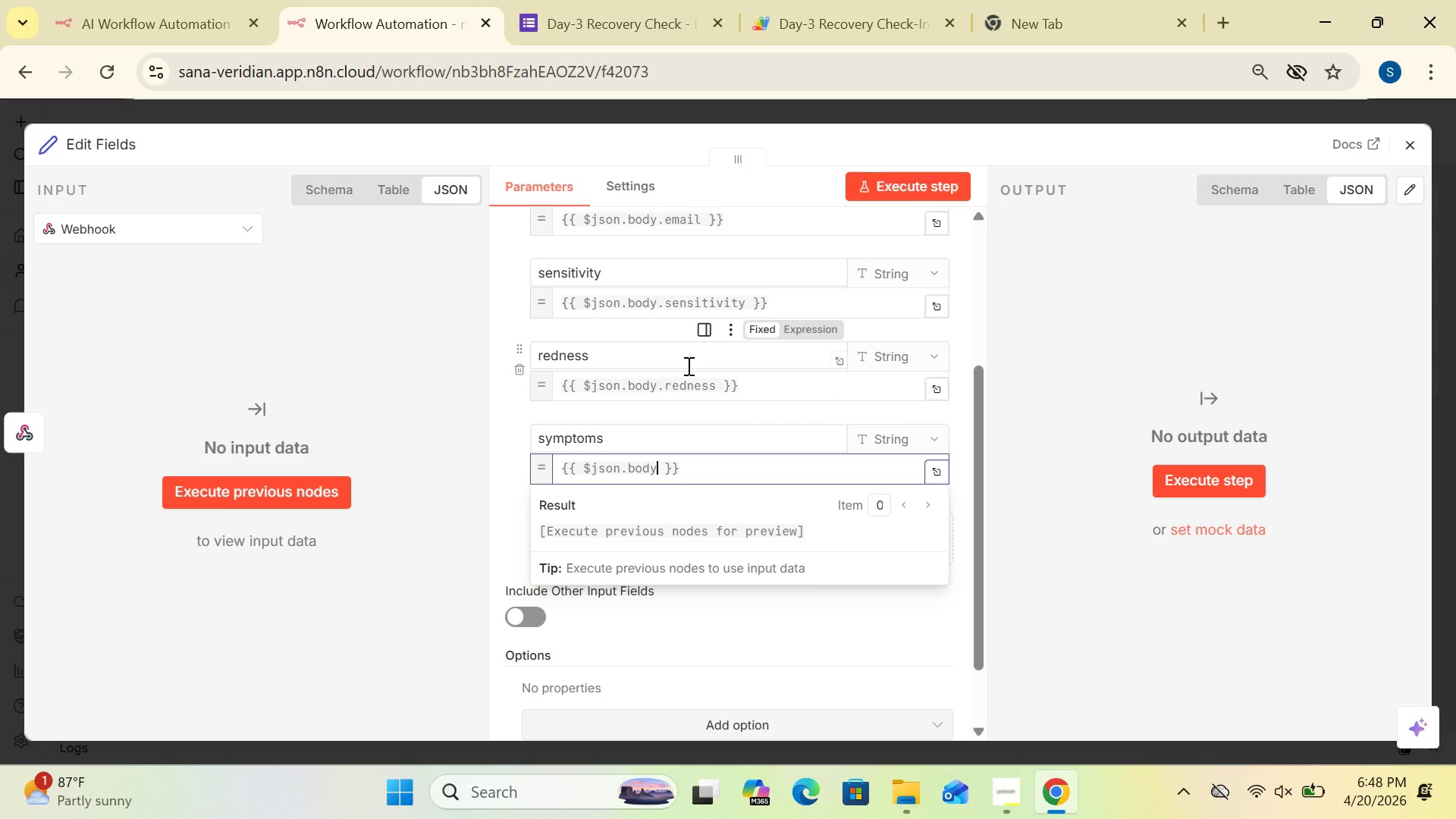 
type(.syn)
key(Backspace)
type(mptoms)
 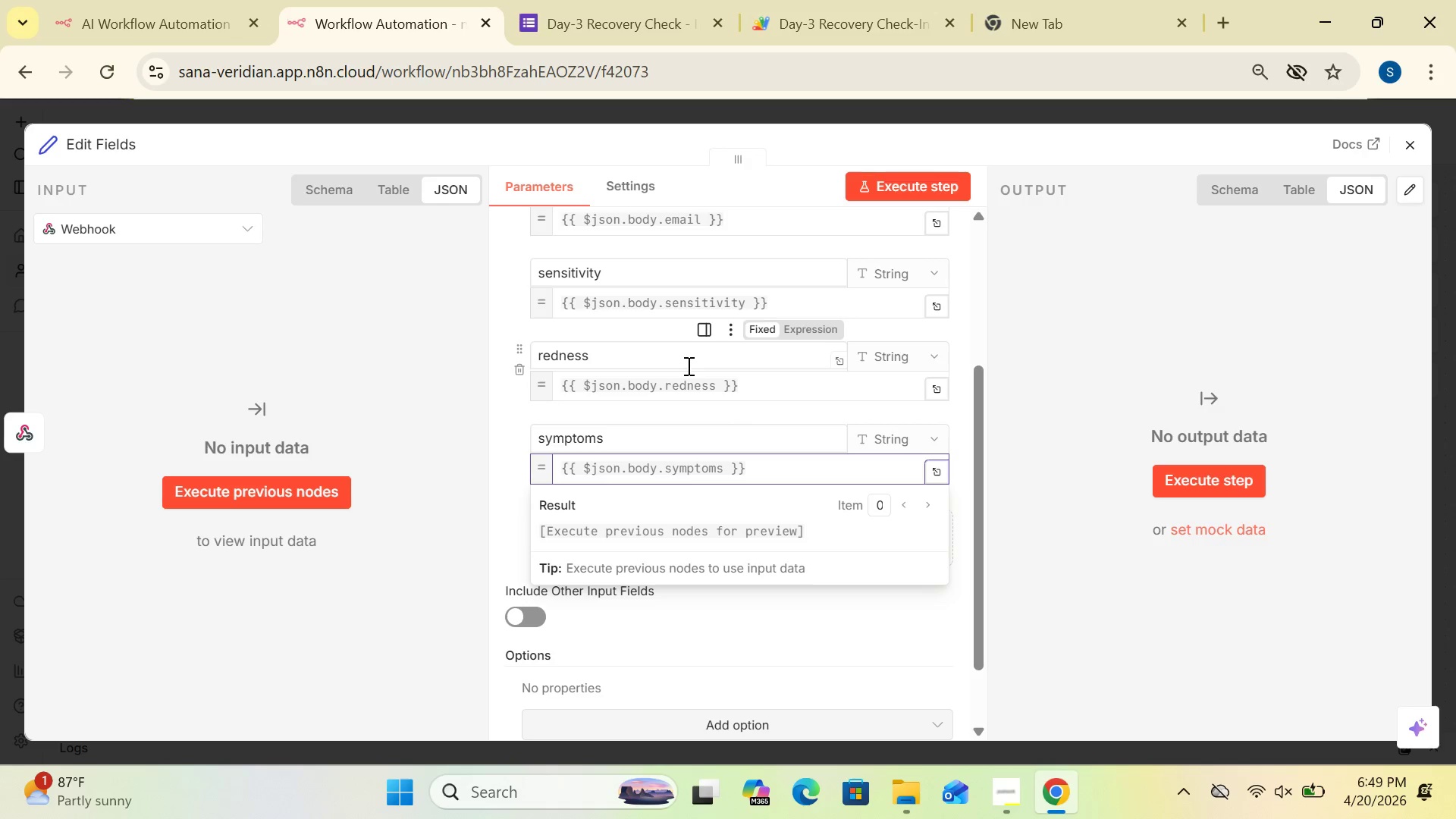 
key(Space)
 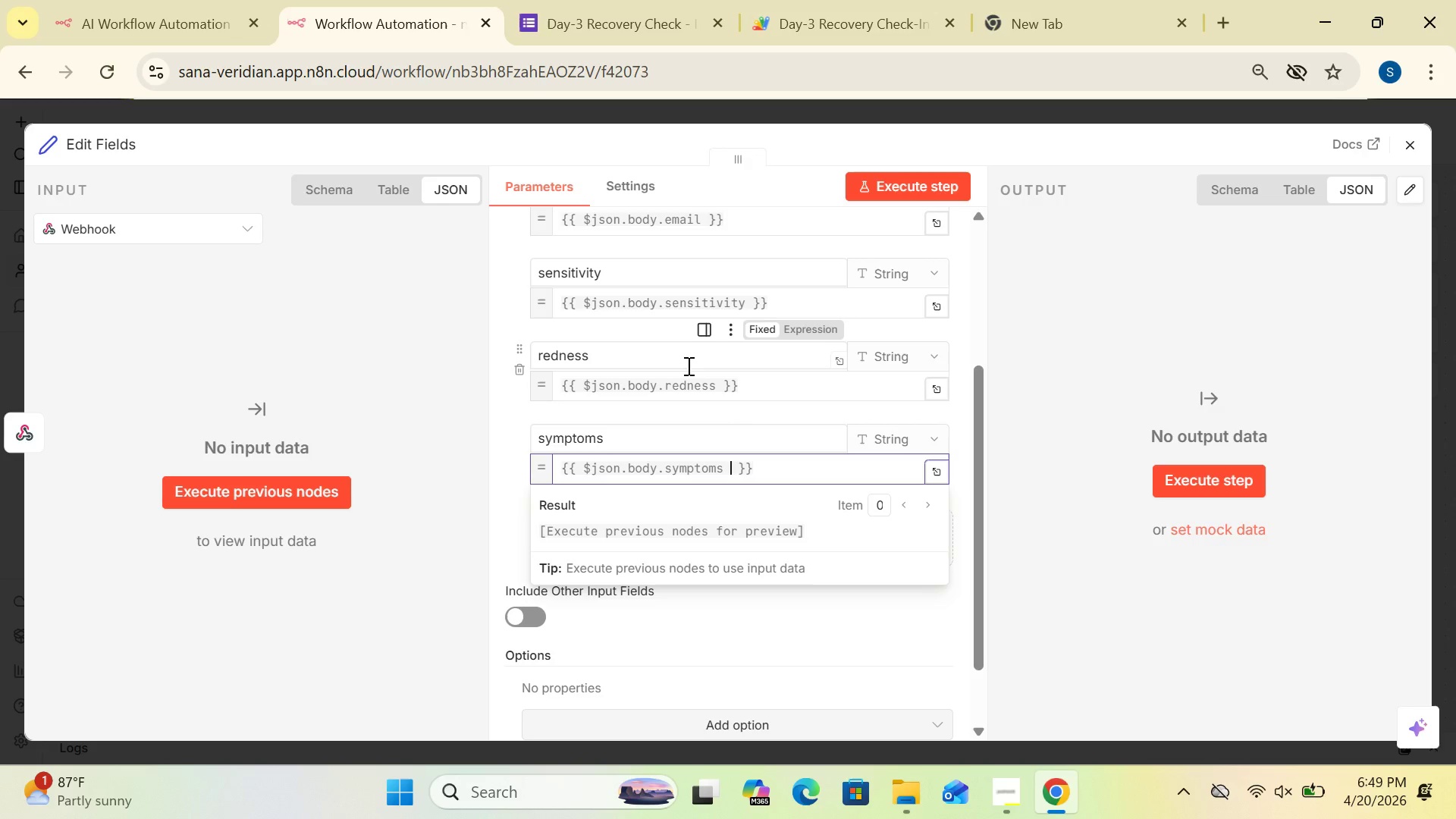 
key(Shift+Slash)
 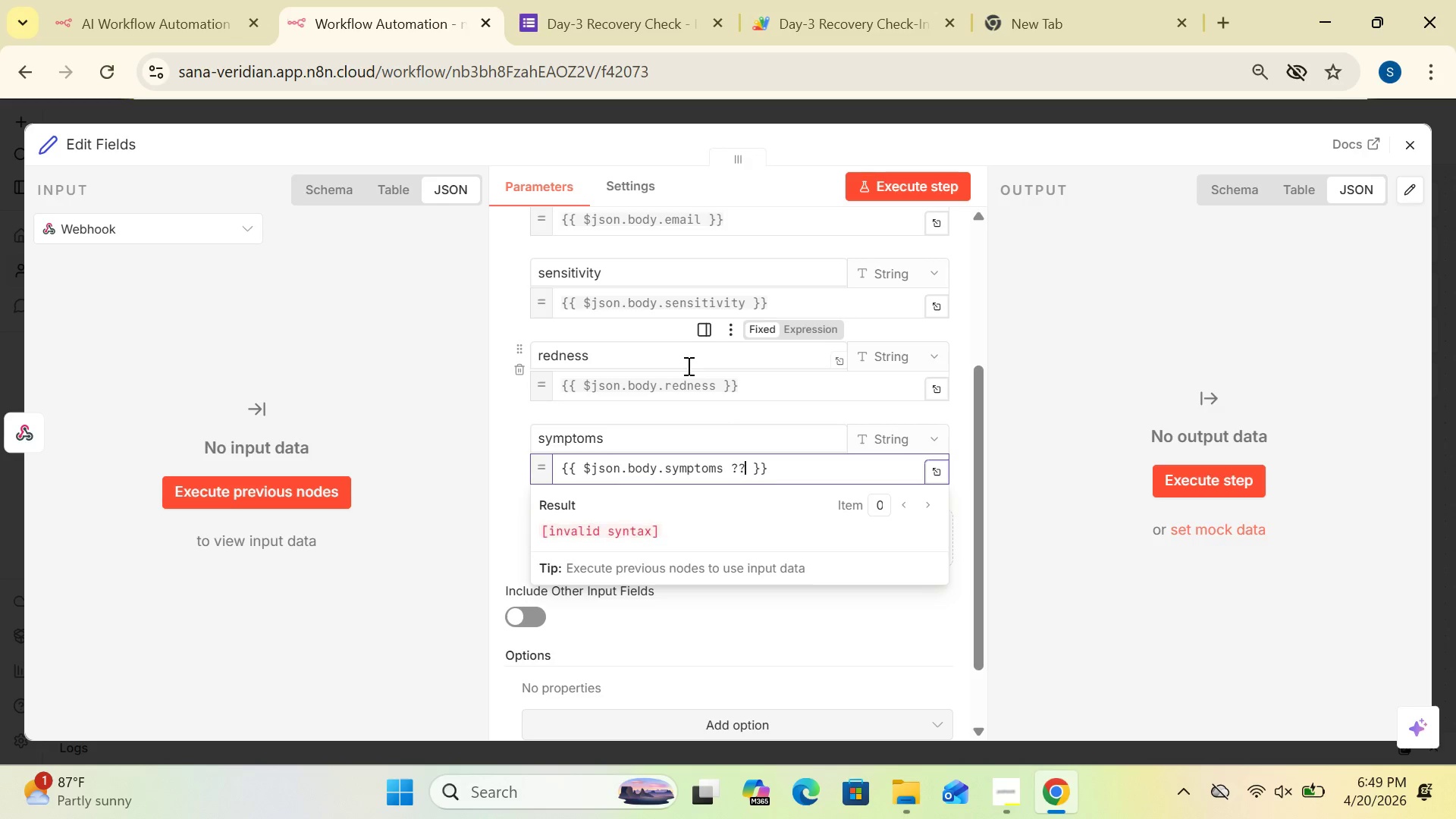 
key(Shift+Slash)
 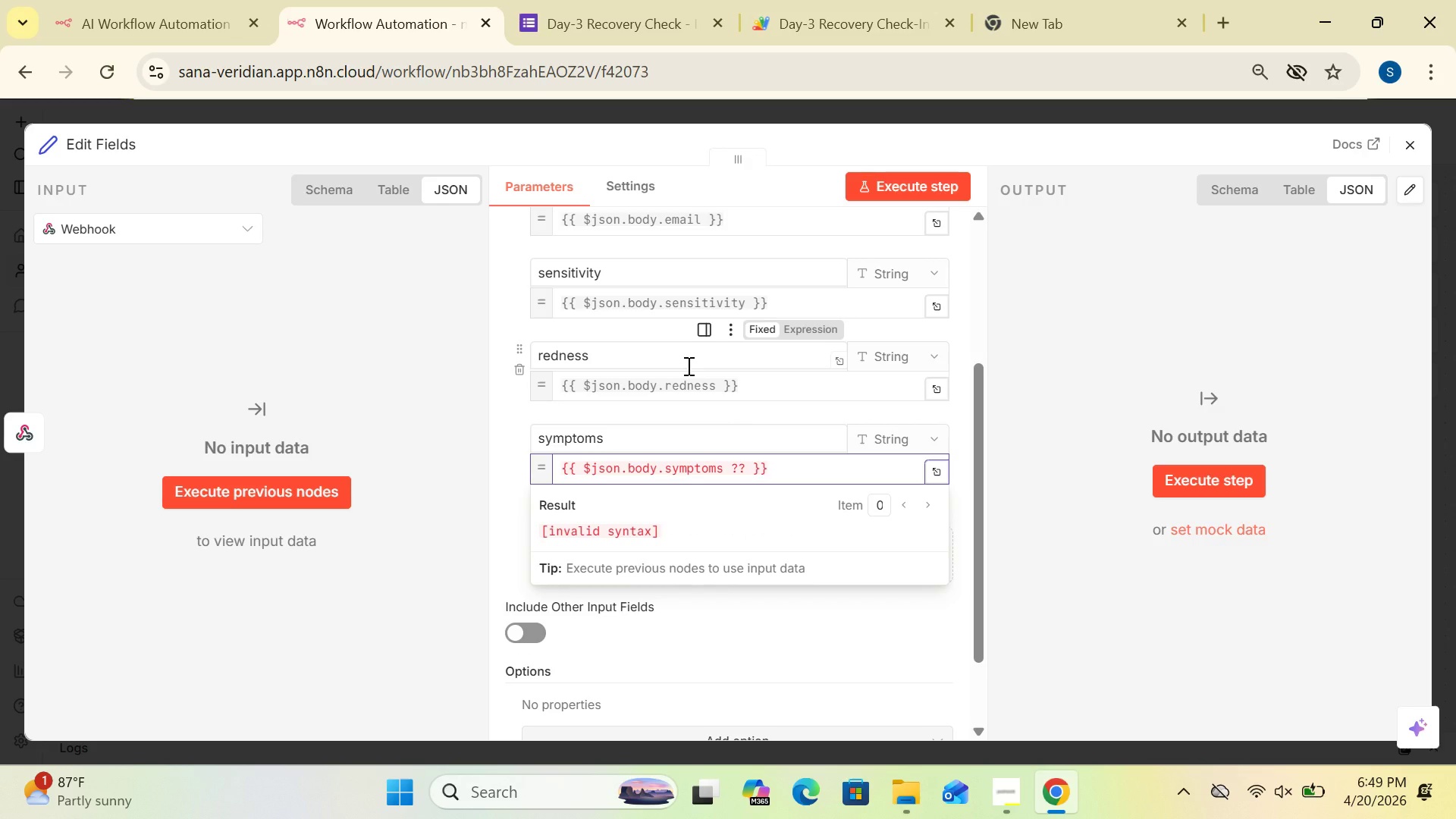 
key(Space)
 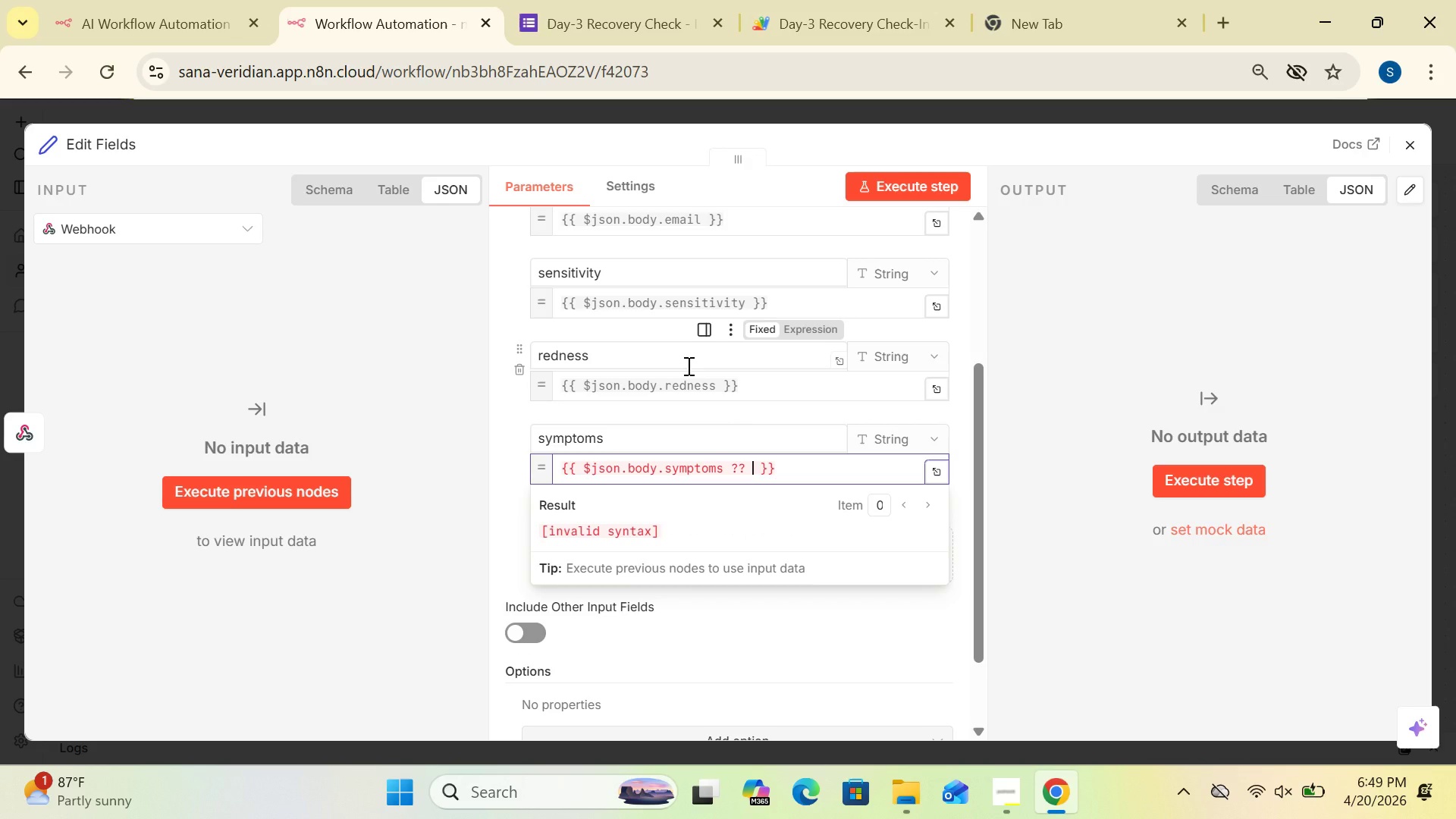 
key(Shift+Quote)
 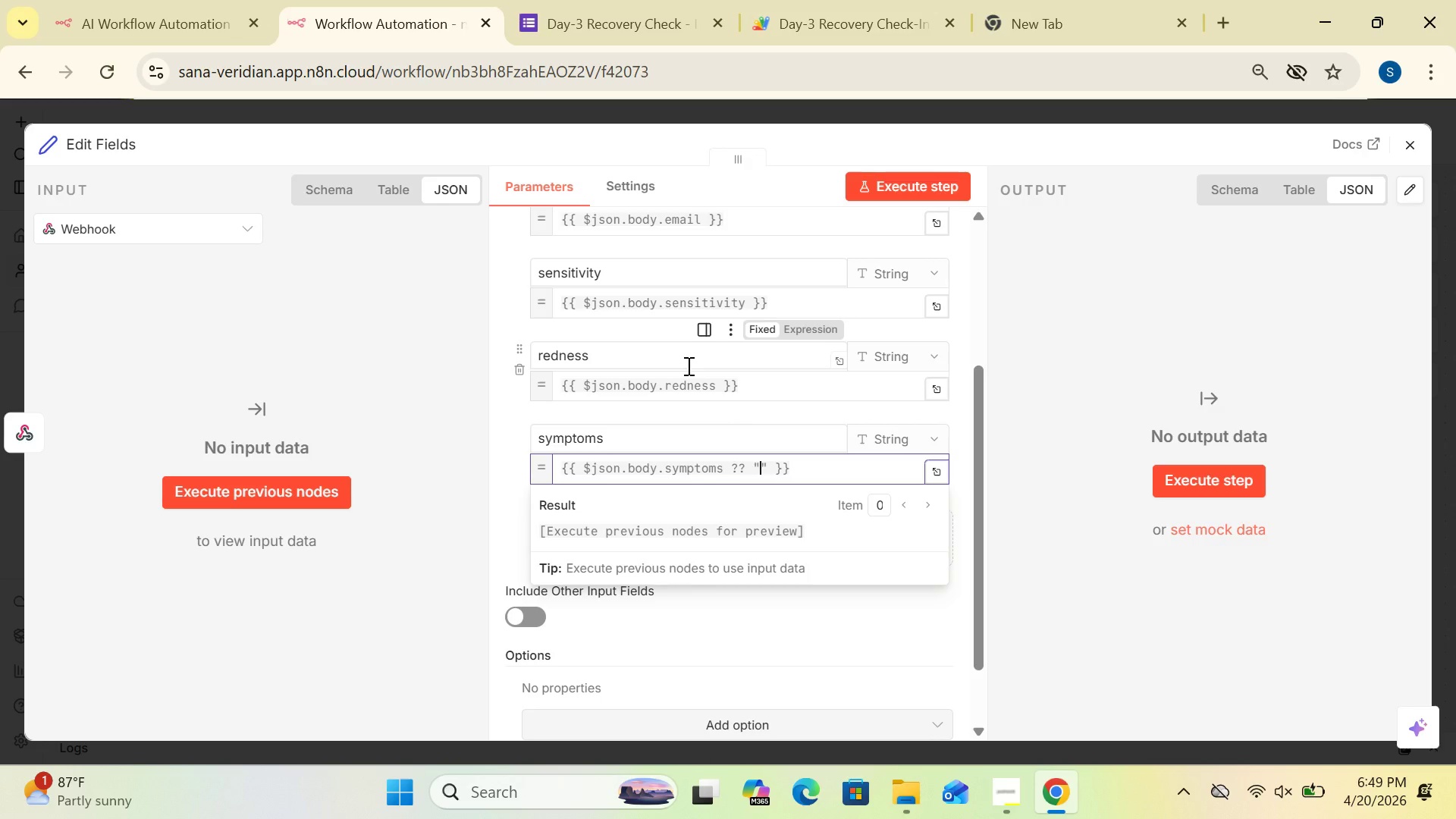 
type(None)
 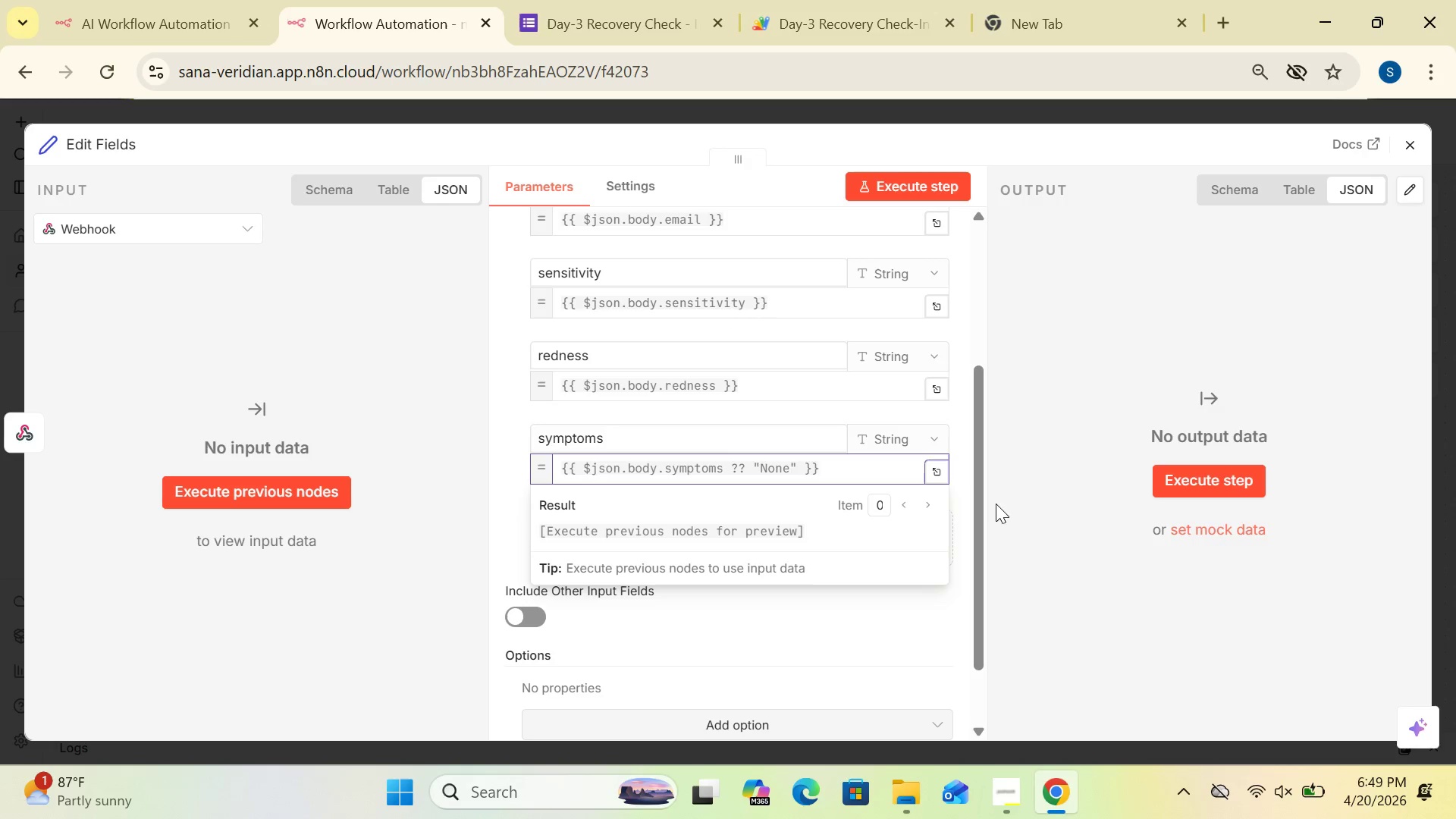 
wait(5.8)
 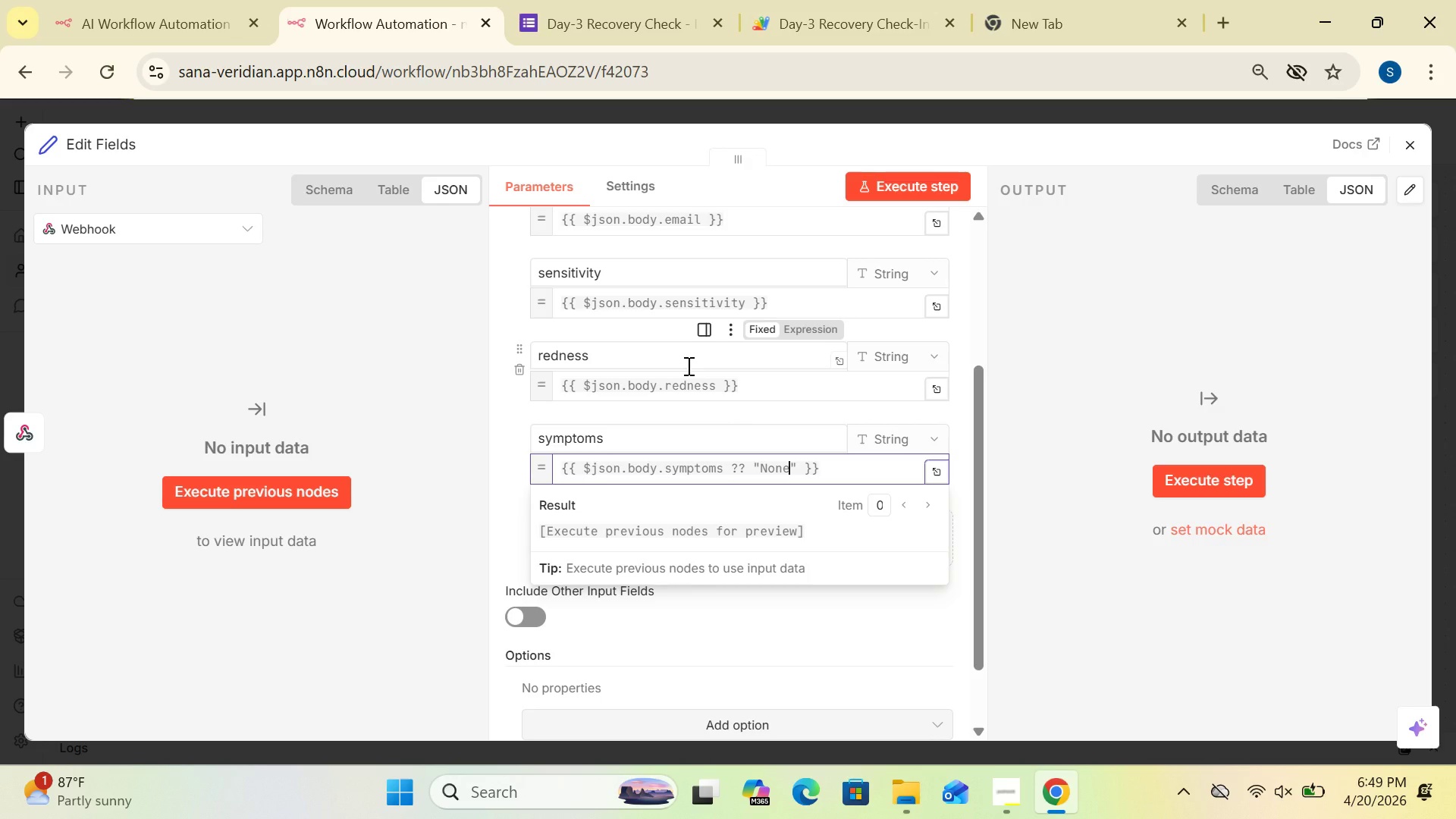 
left_click([1034, 495])
 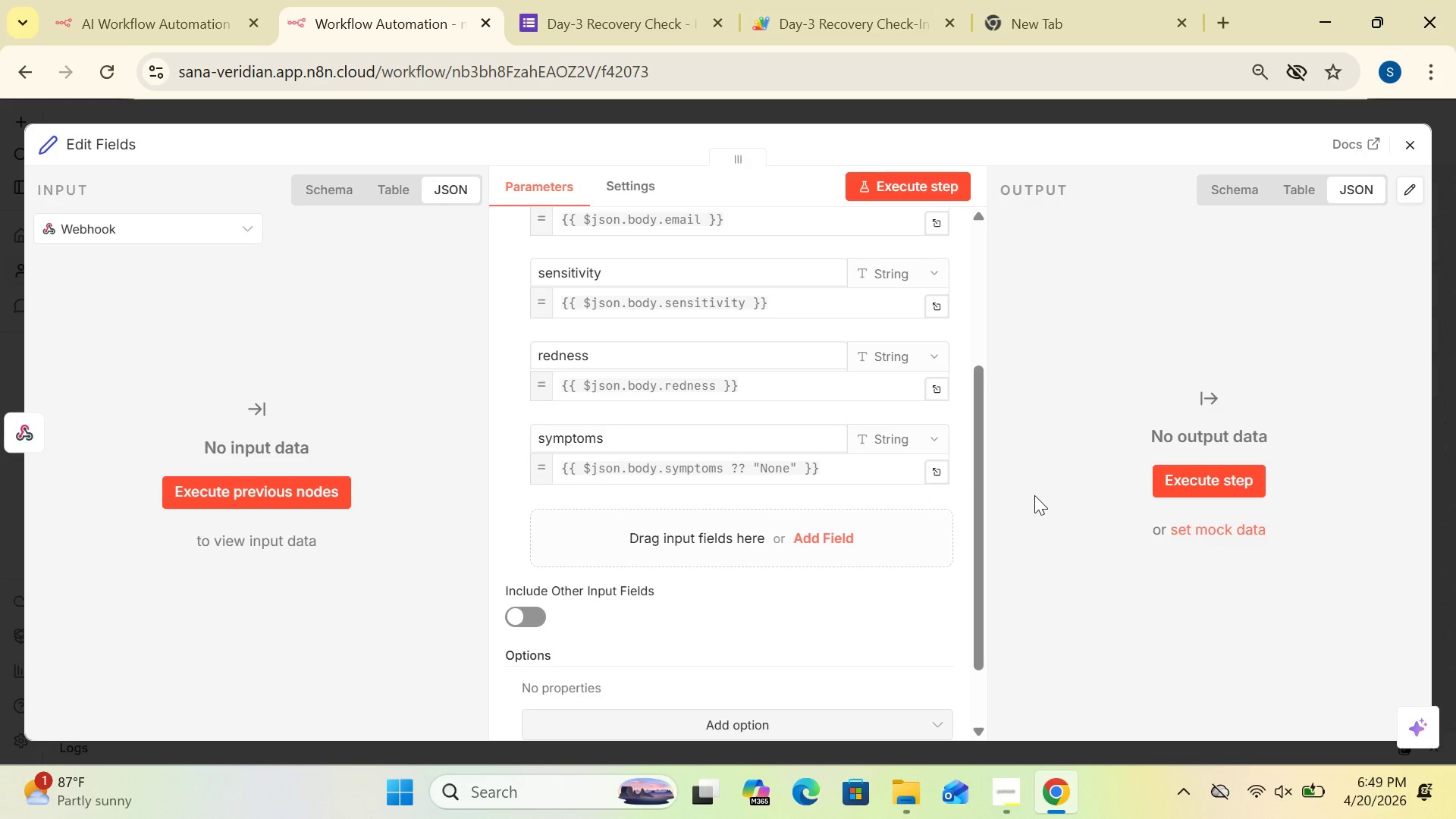 
left_click_drag(start_coordinate=[1034, 495], to_coordinate=[1020, 562])
 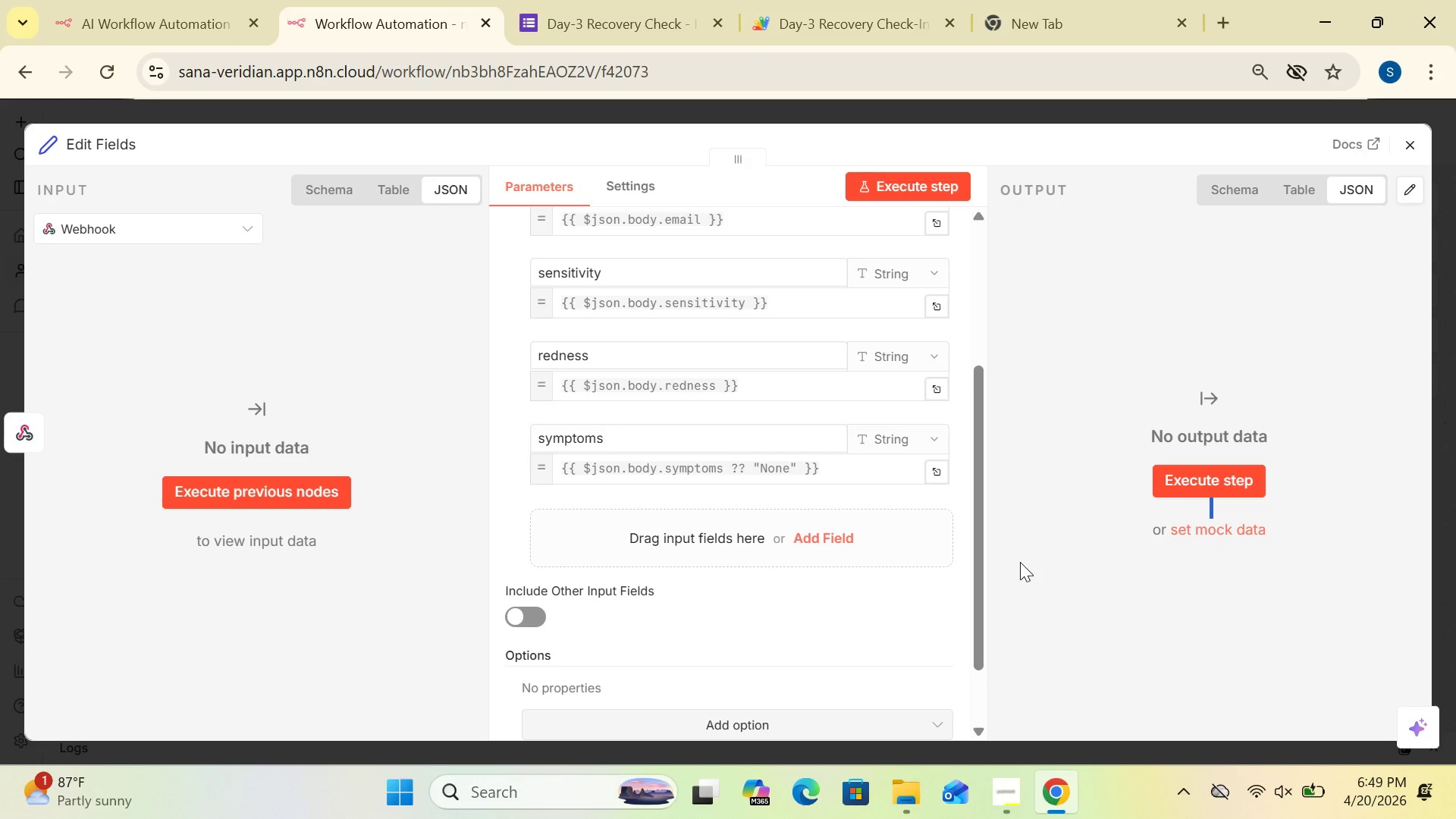 
left_click([1020, 562])
 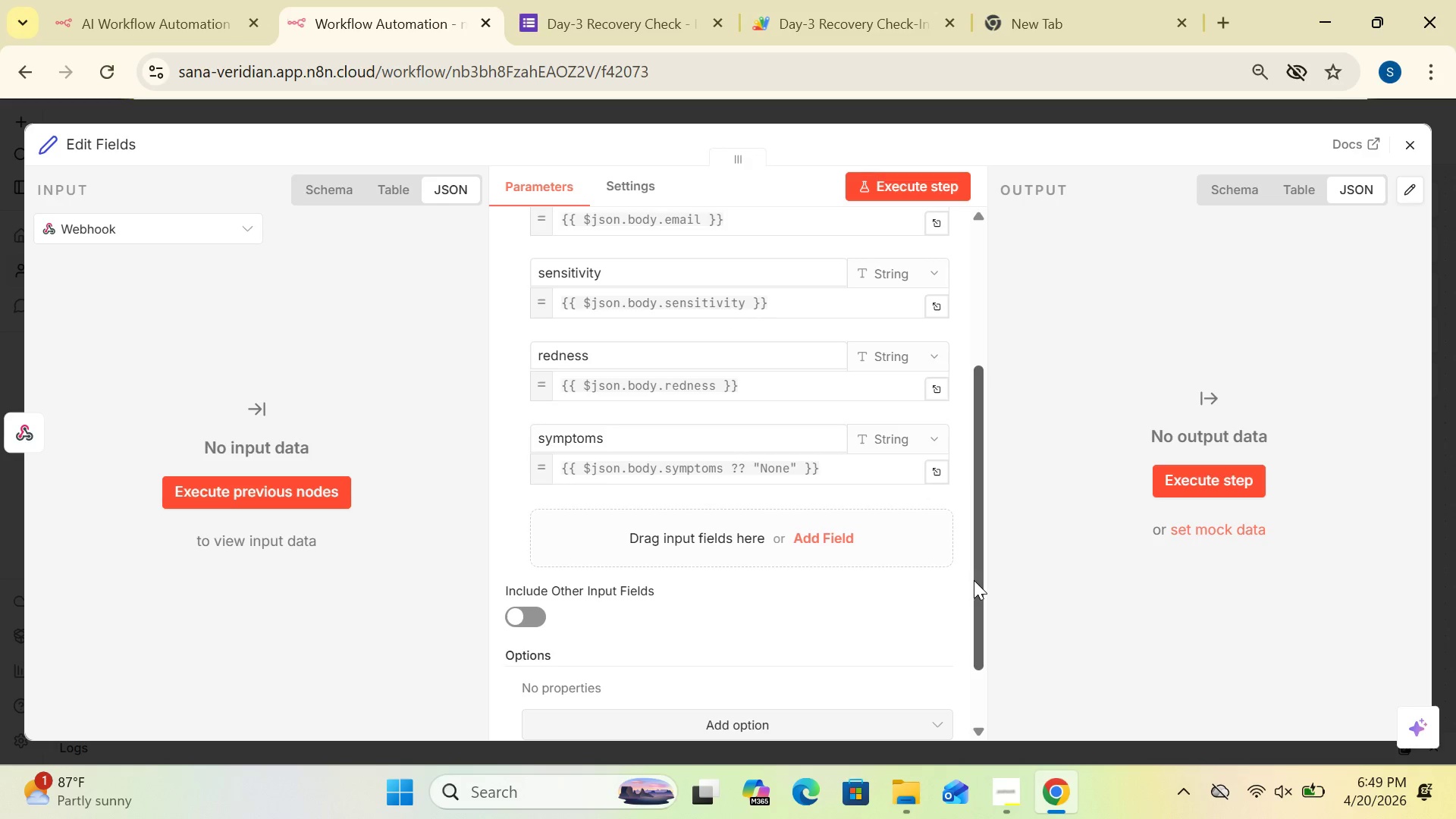 
left_click_drag(start_coordinate=[981, 582], to_coordinate=[962, 694])
 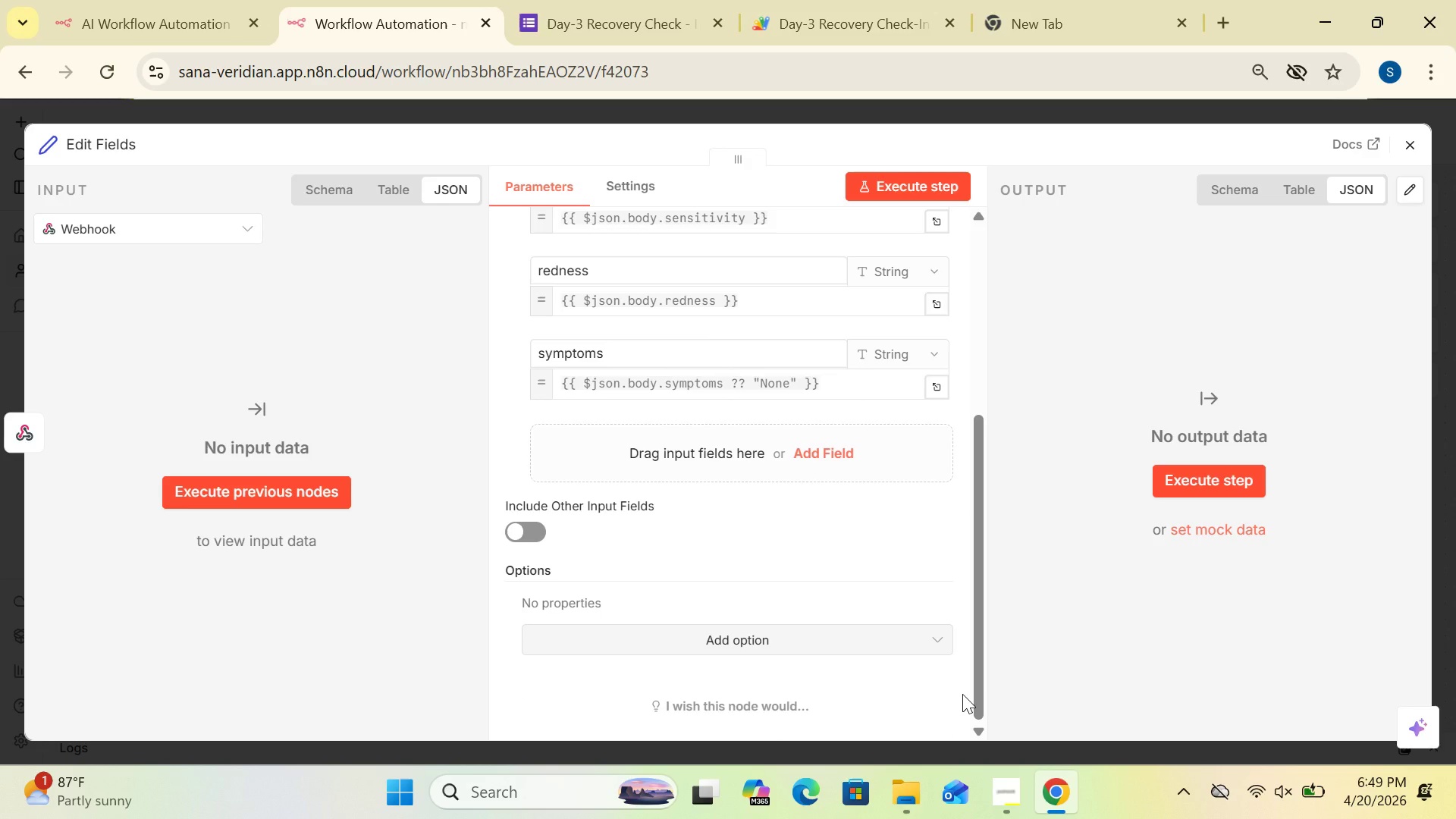 
mouse_move([891, 536])
 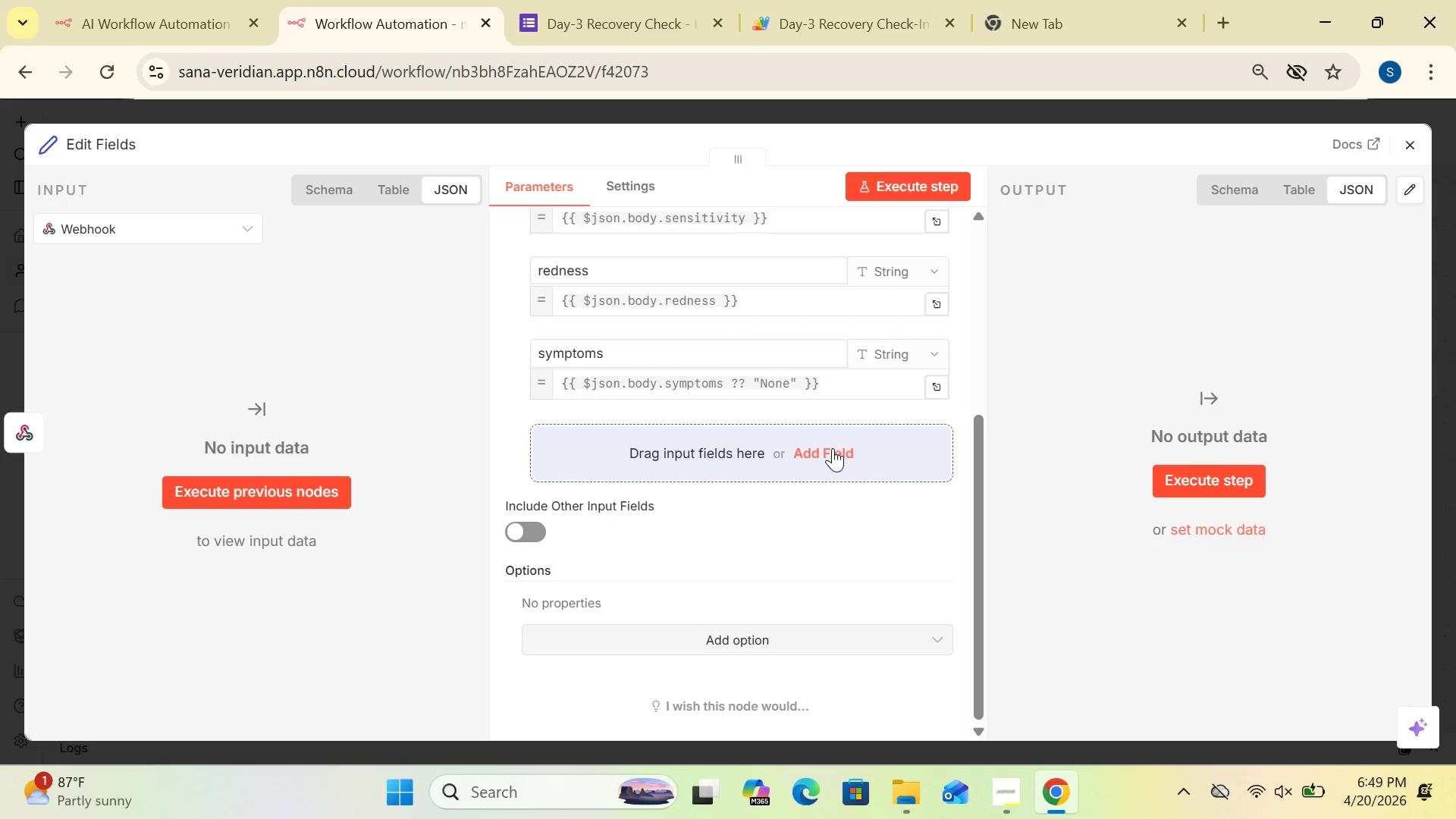 
left_click([833, 448])
 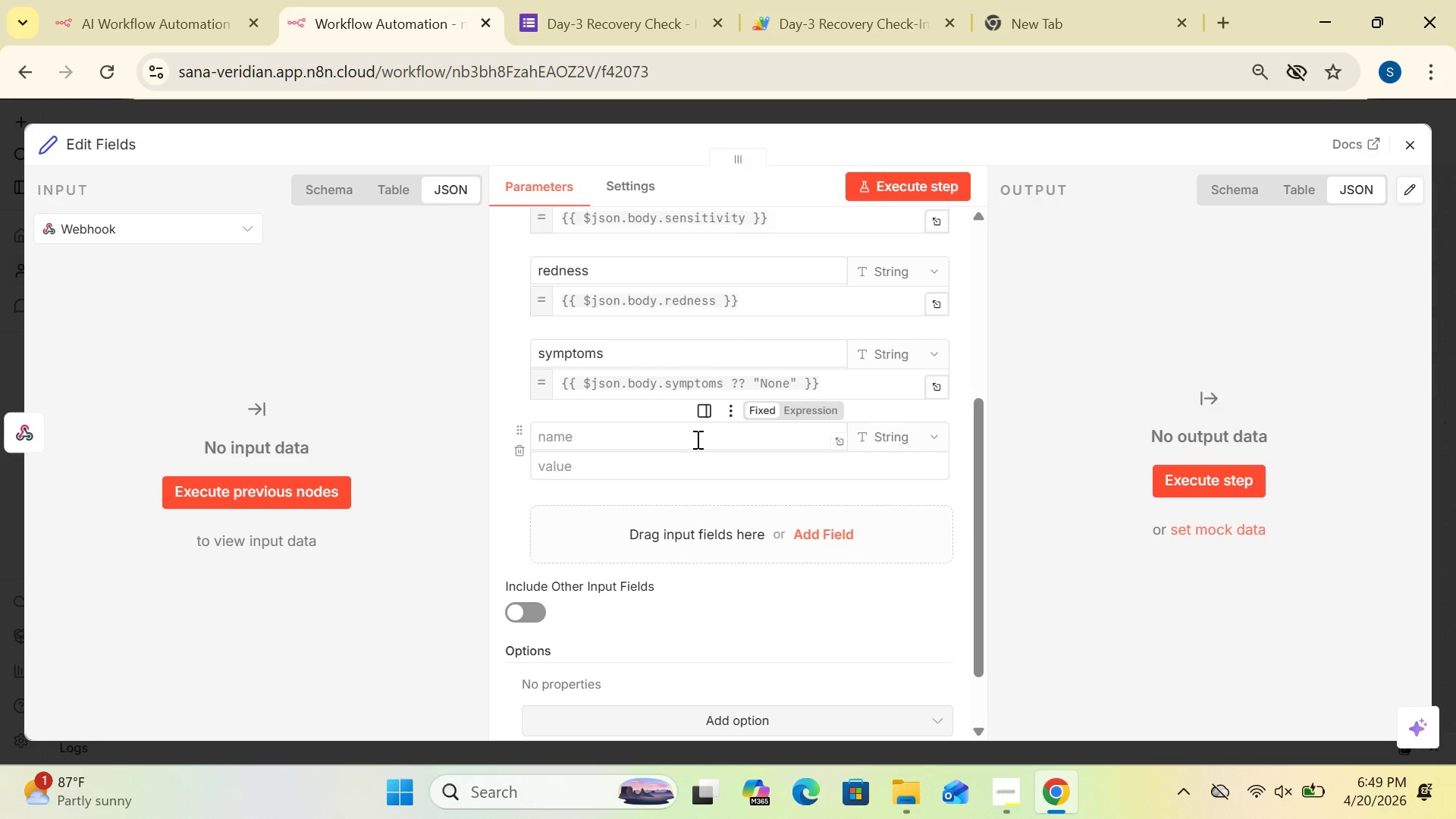 
left_click([689, 438])
 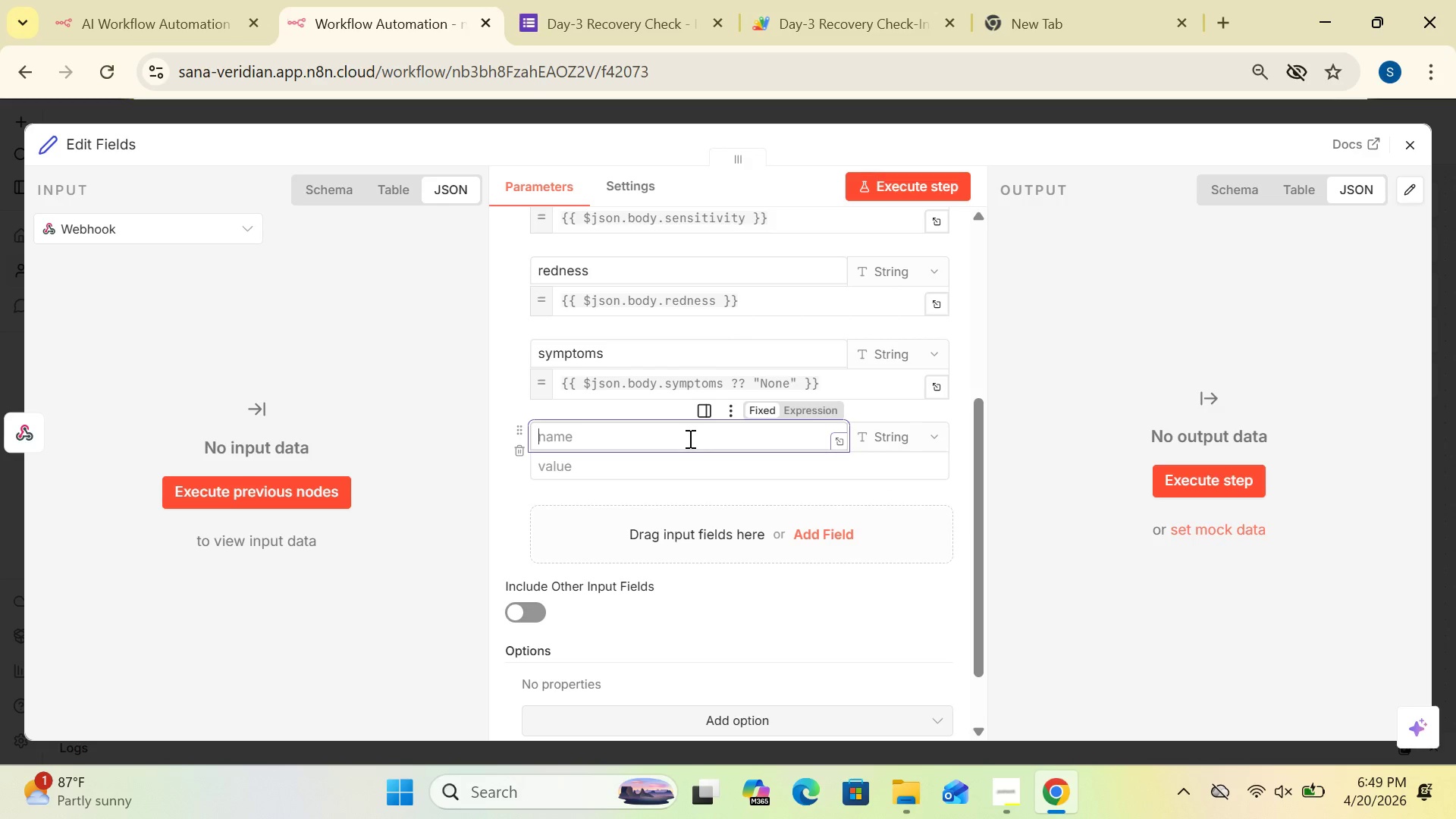 
type(timestamp)
 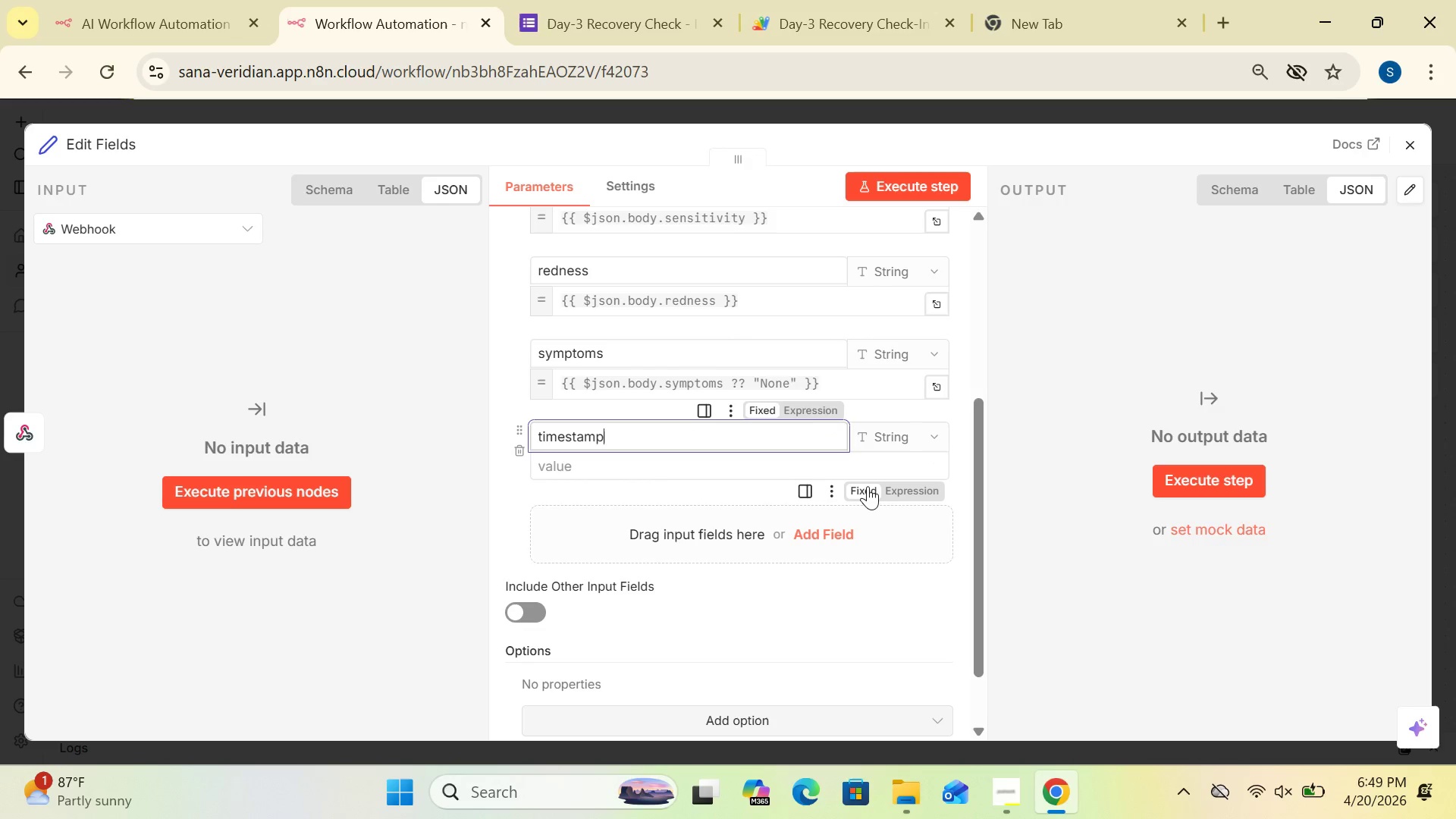 
left_click([904, 487])
 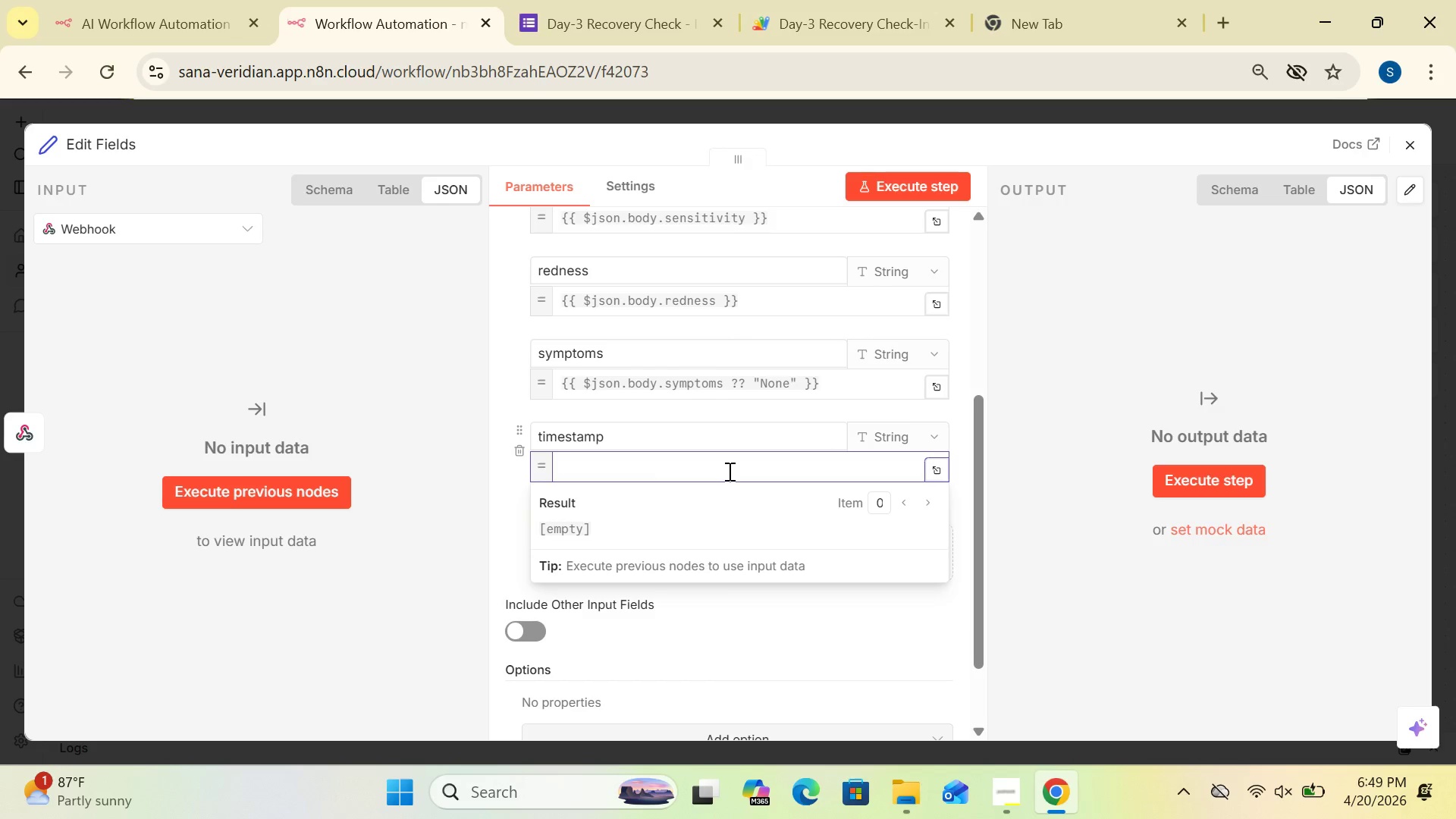 
type({{new Date()
 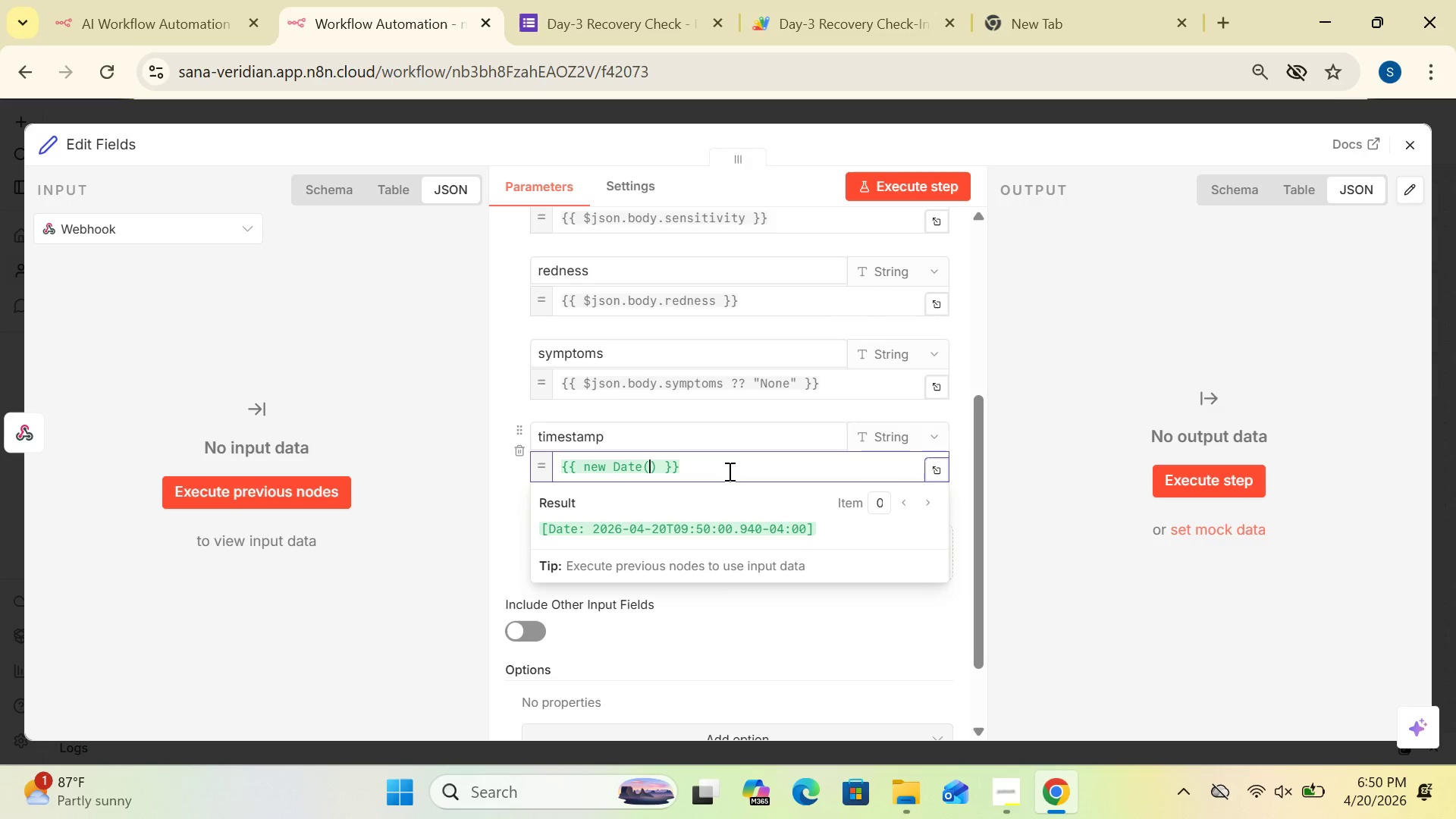 
left_click([660, 468])
 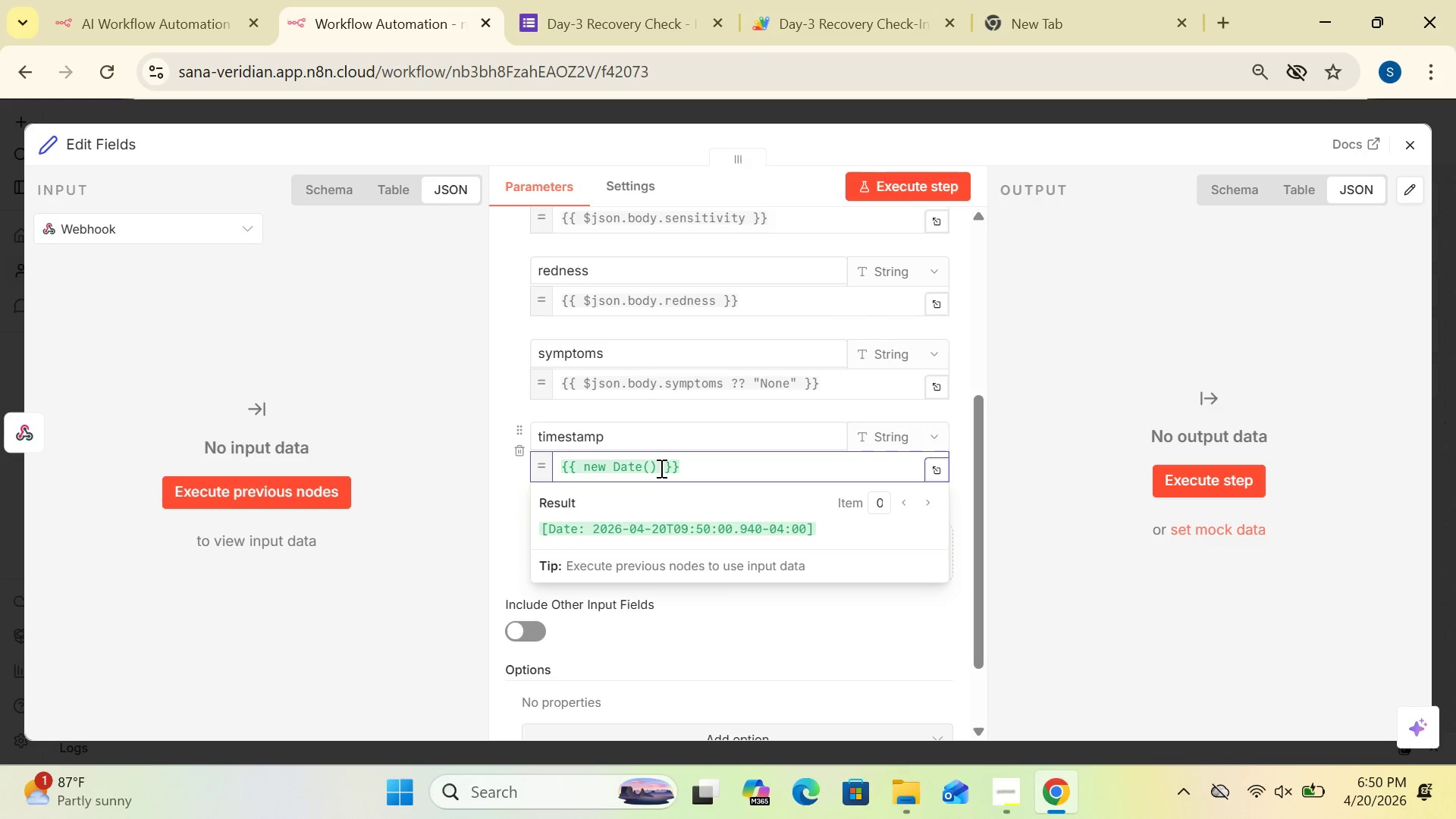 
type(.toISOString)
 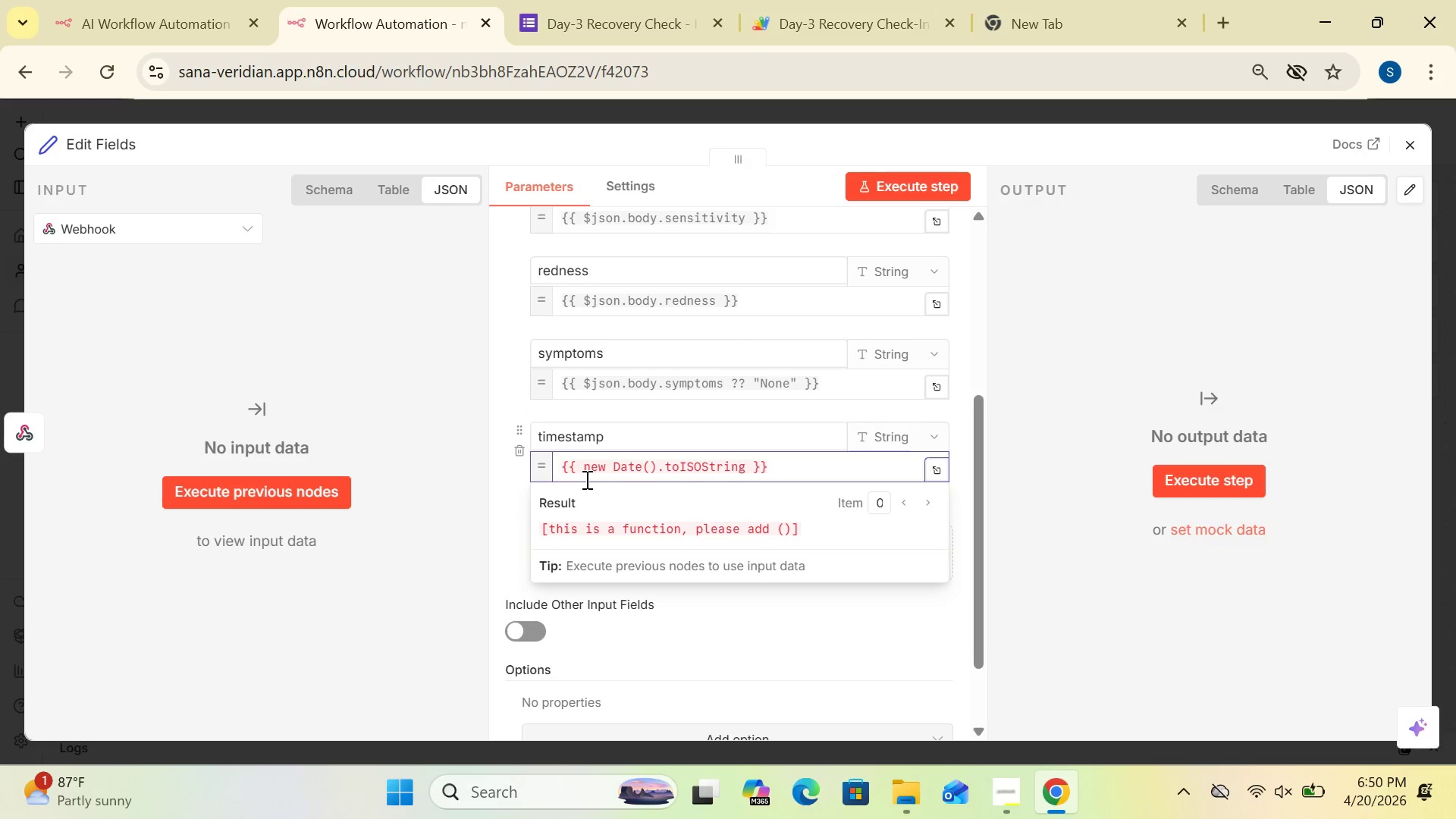 
wait(11.77)
 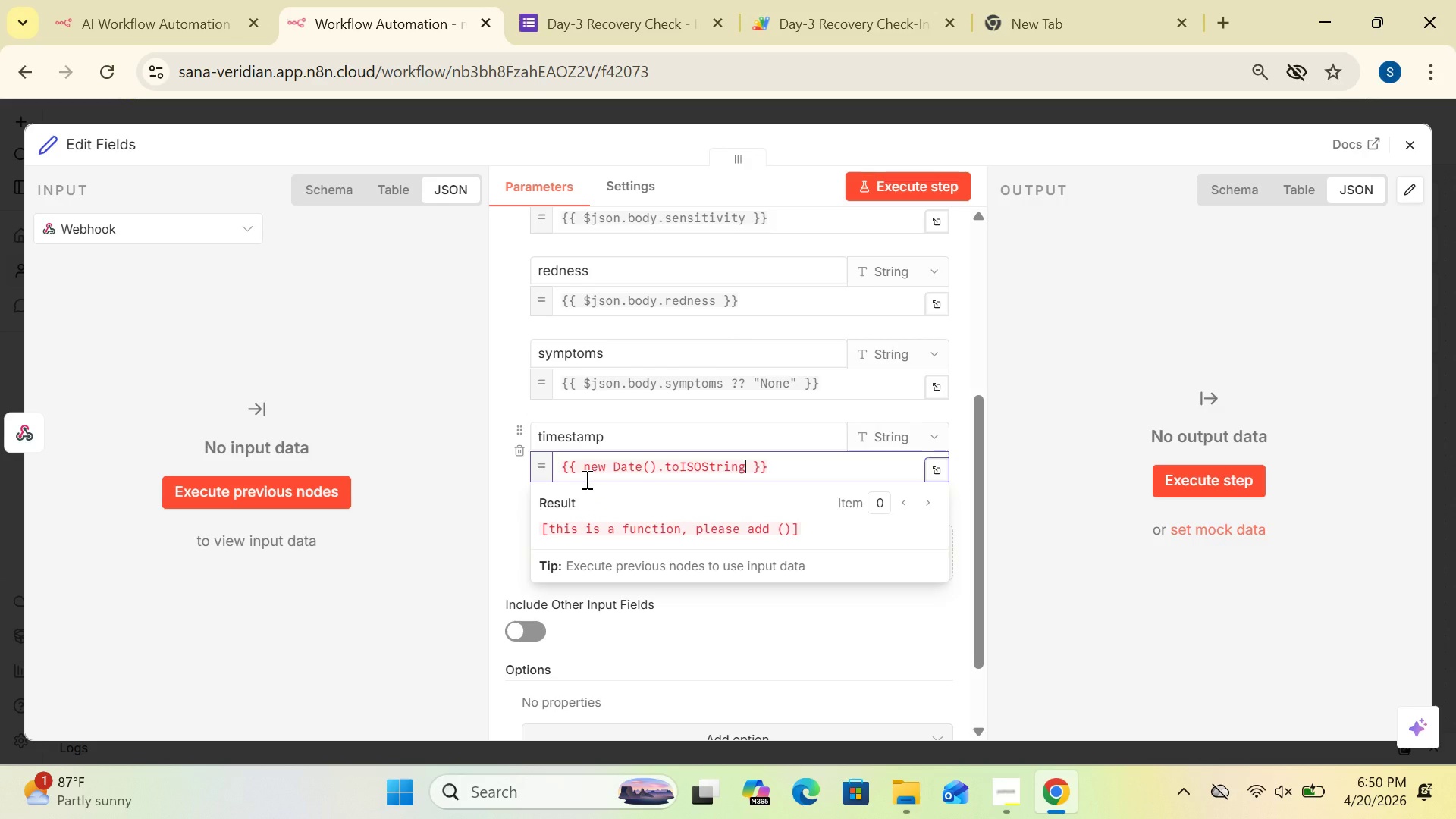 
key(Shift+9)
 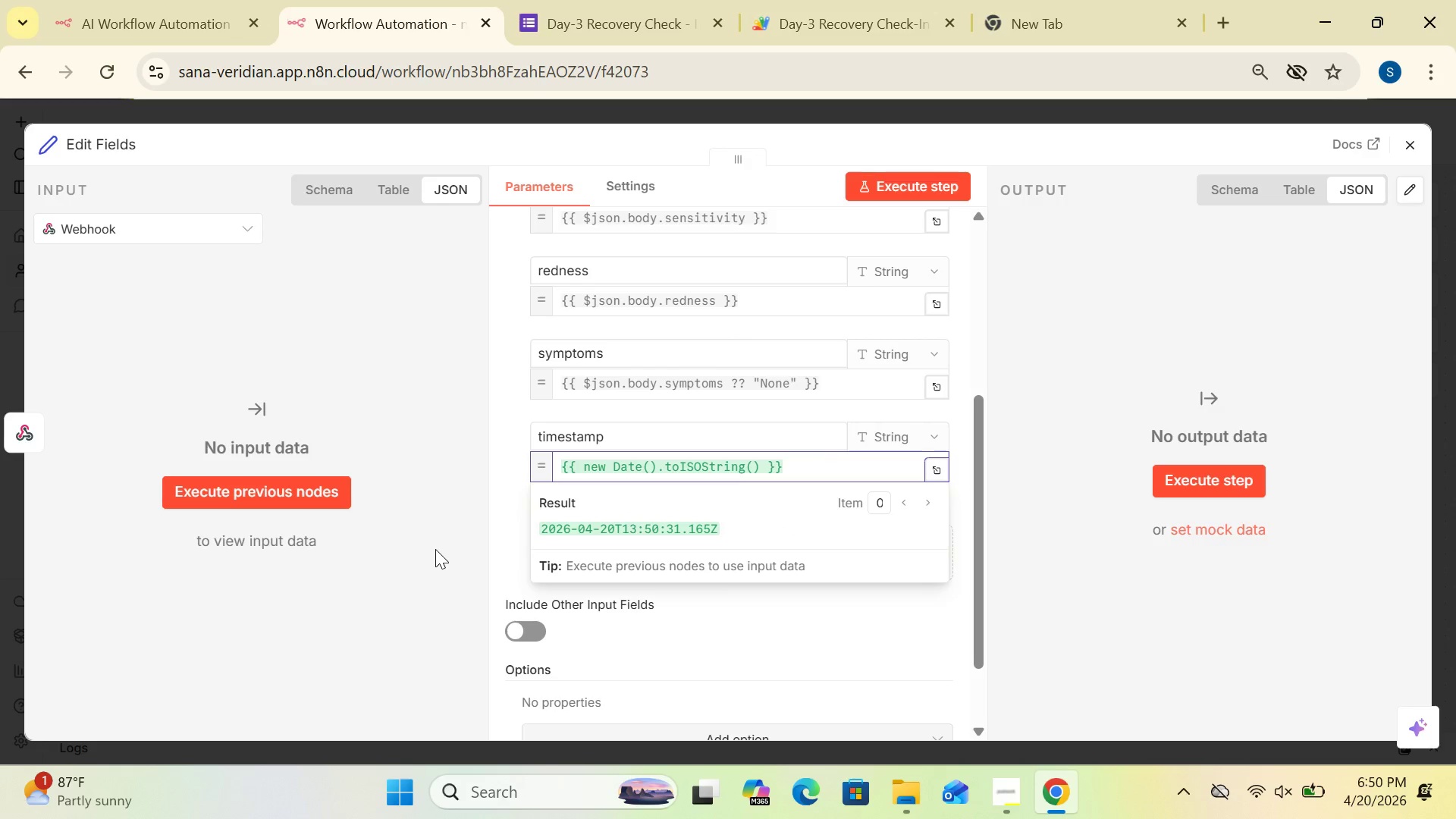 
left_click([435, 549])
 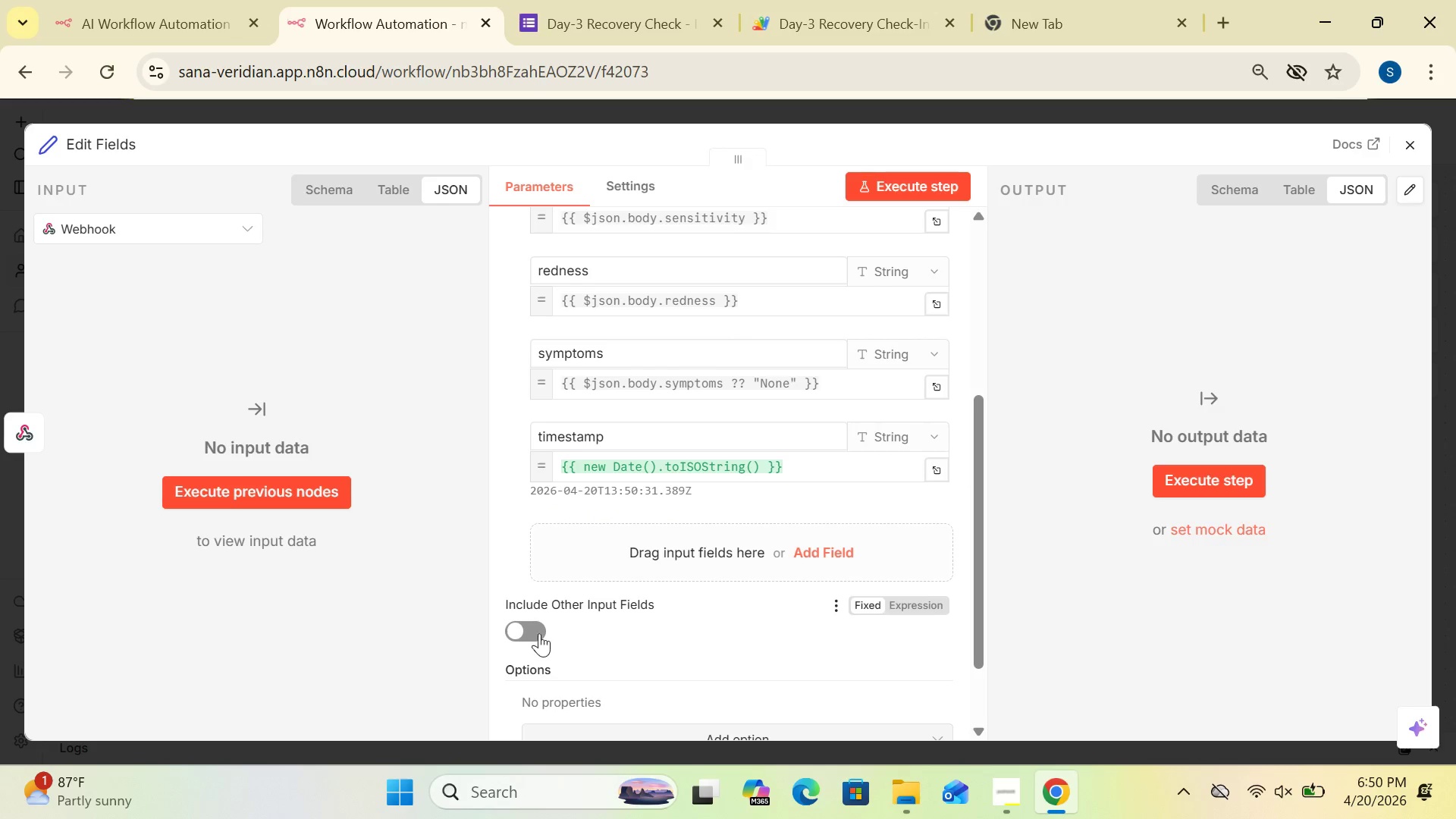 
wait(7.16)
 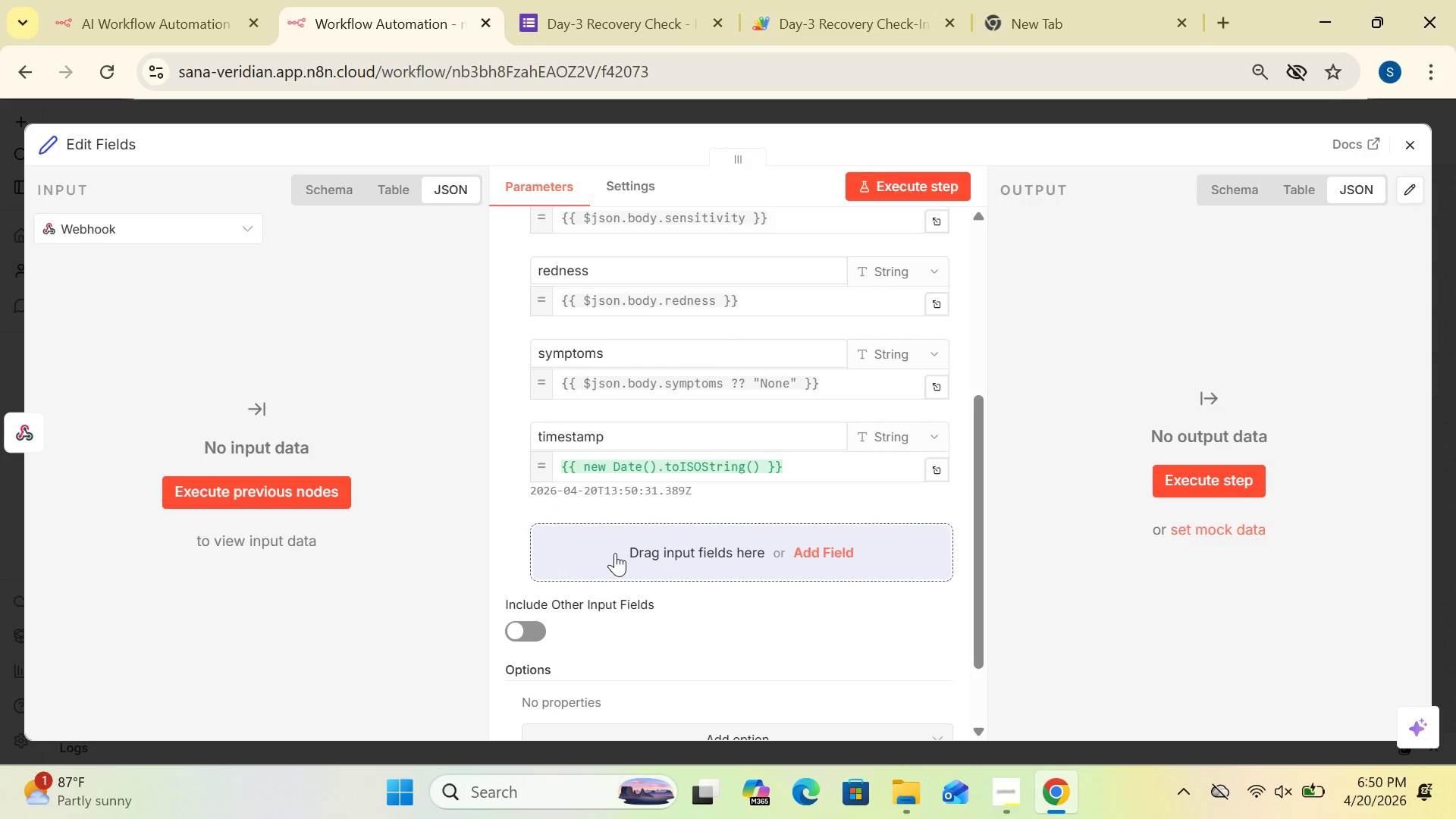 
left_click_drag(start_coordinate=[981, 510], to_coordinate=[979, 275])
 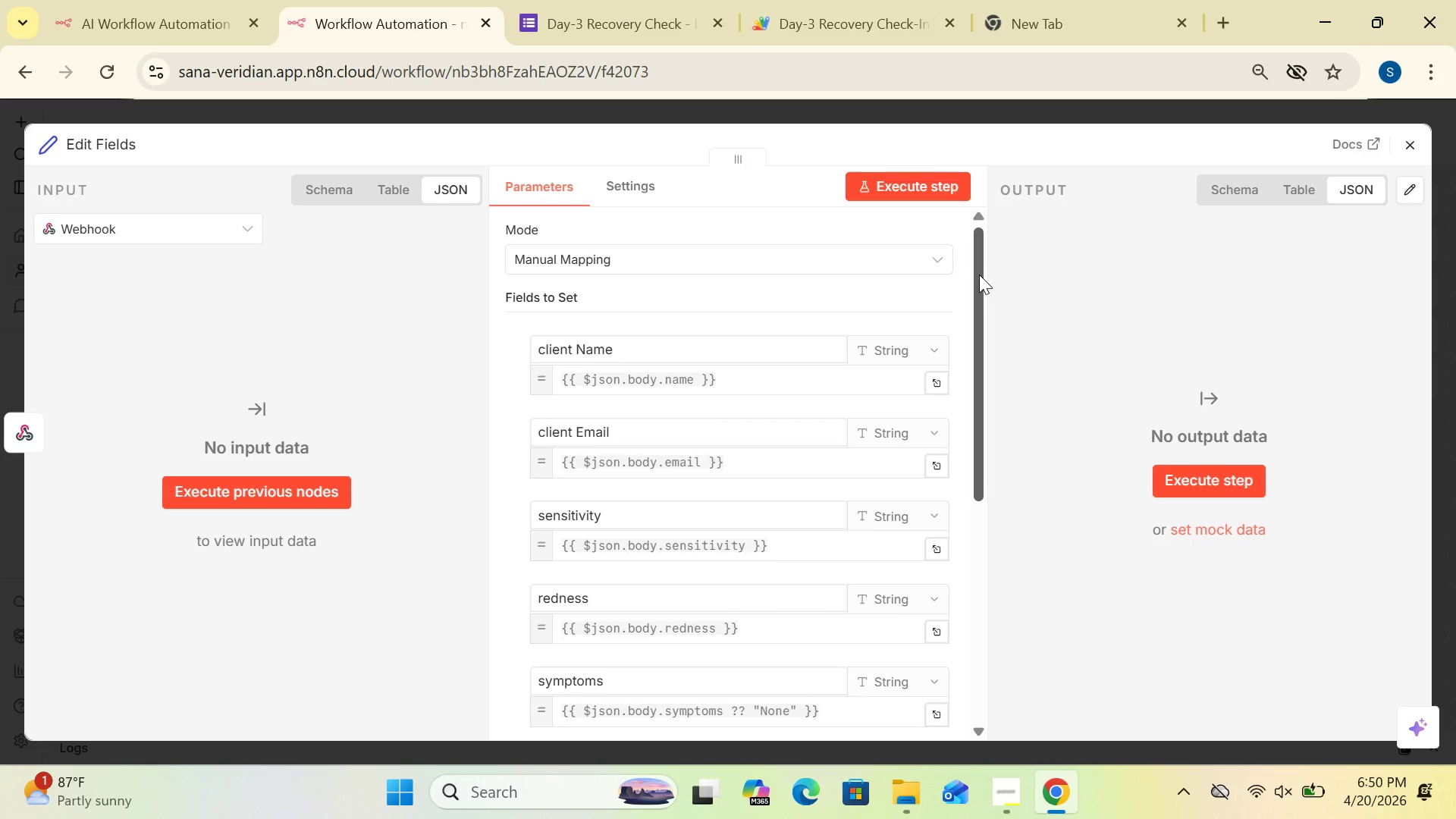 
left_click_drag(start_coordinate=[979, 275], to_coordinate=[1027, 356])
 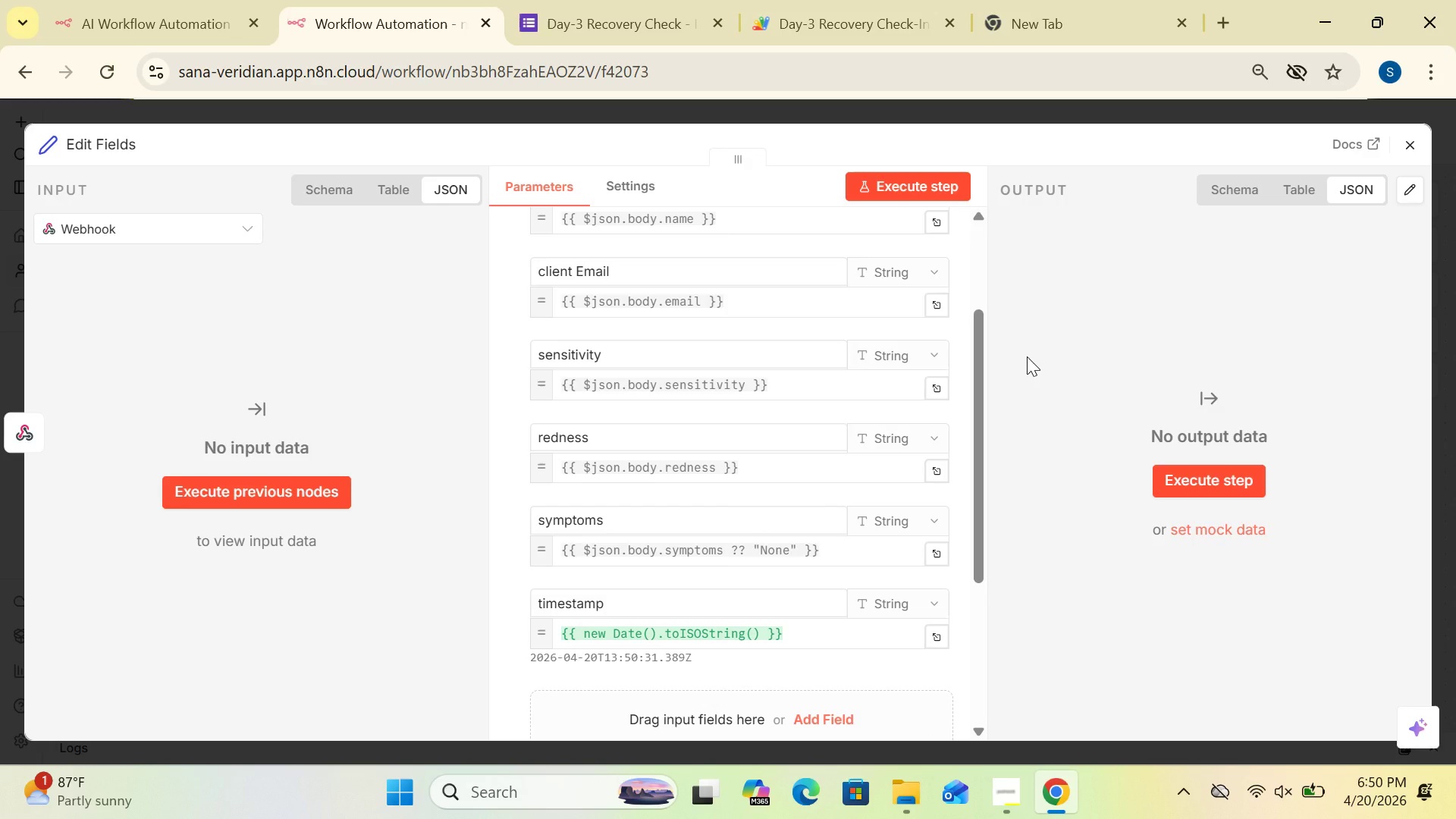 
left_click([1027, 356])
 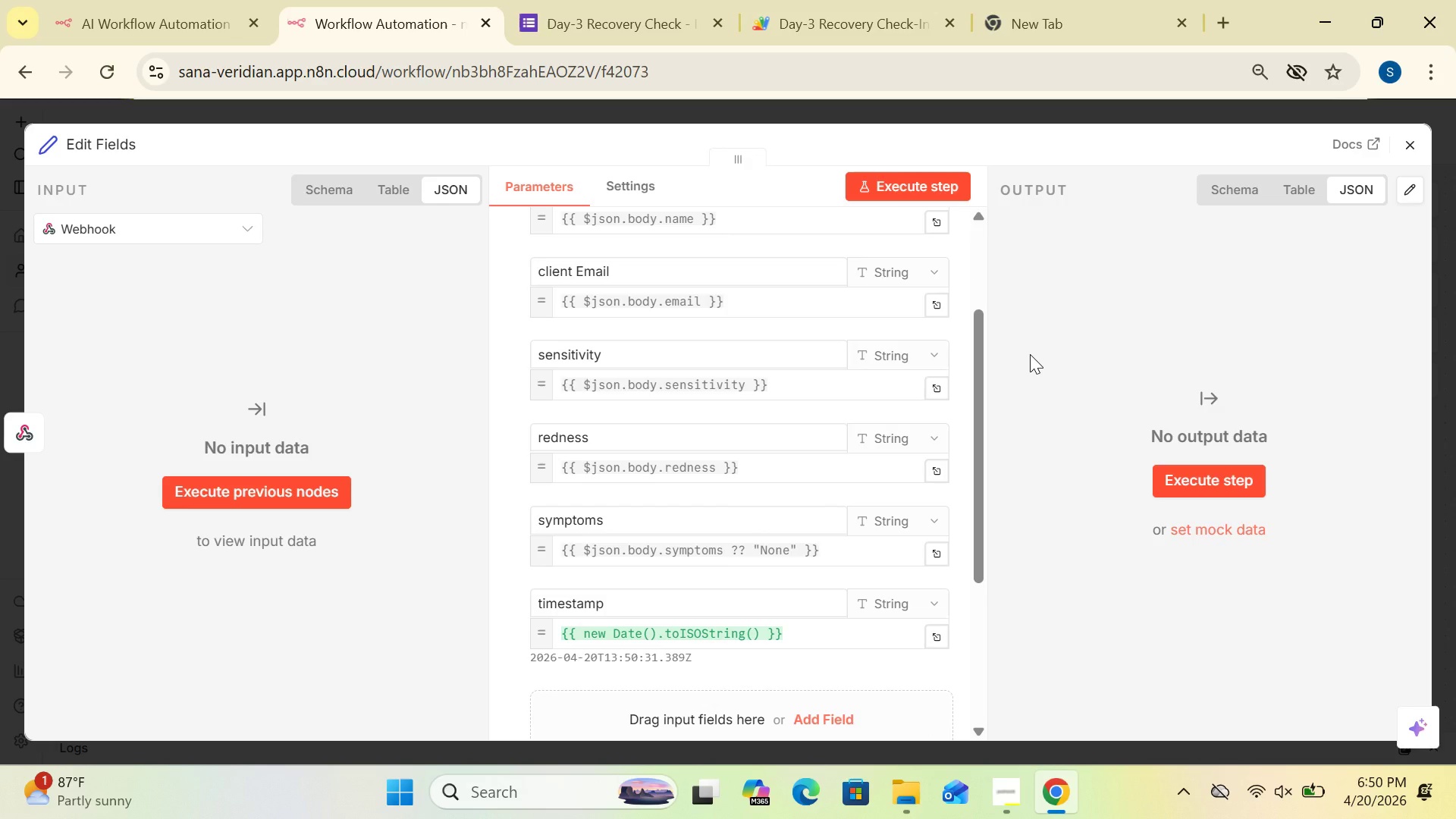 
double_click([1030, 354])
 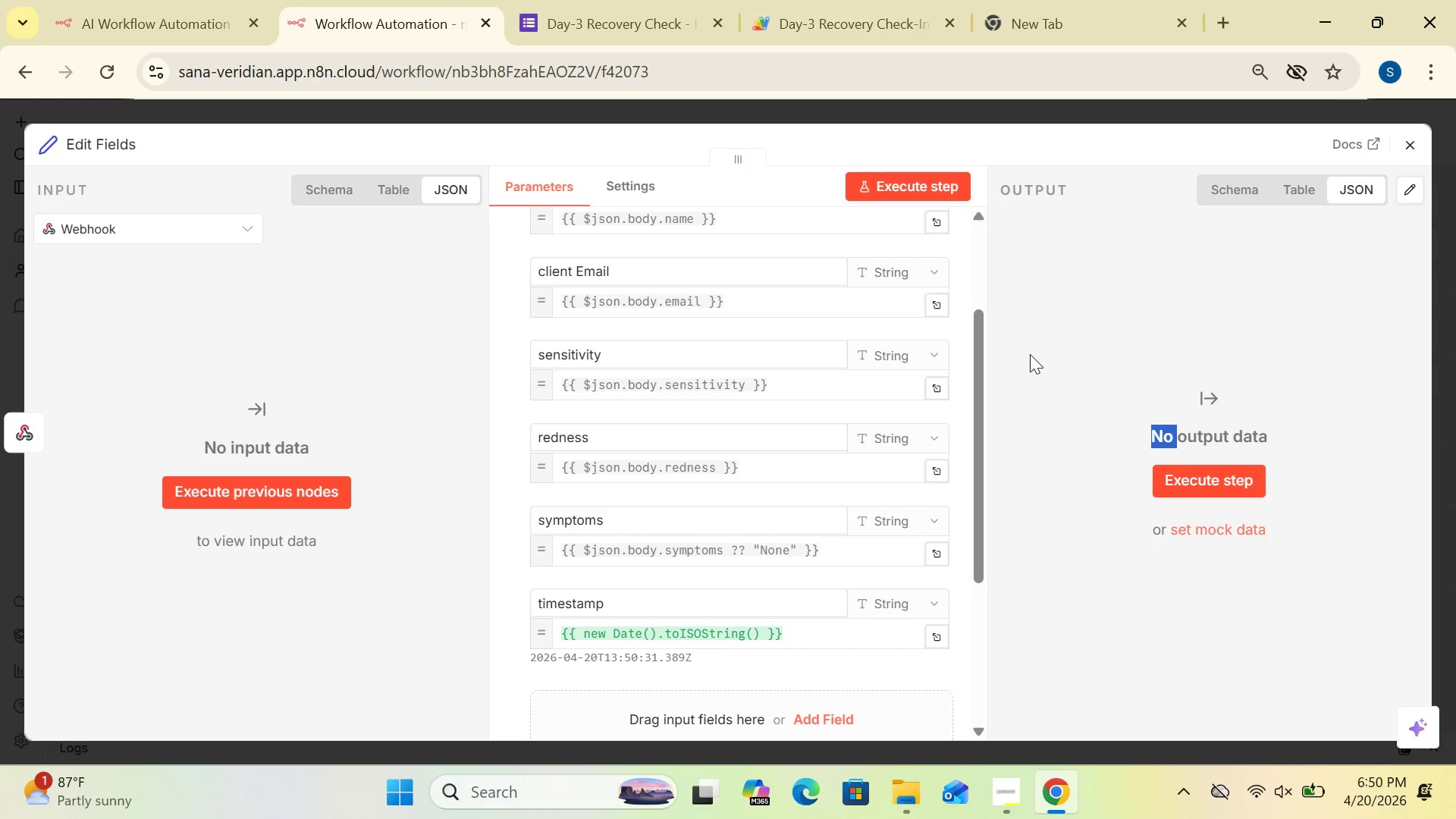 
key(Control+S)
 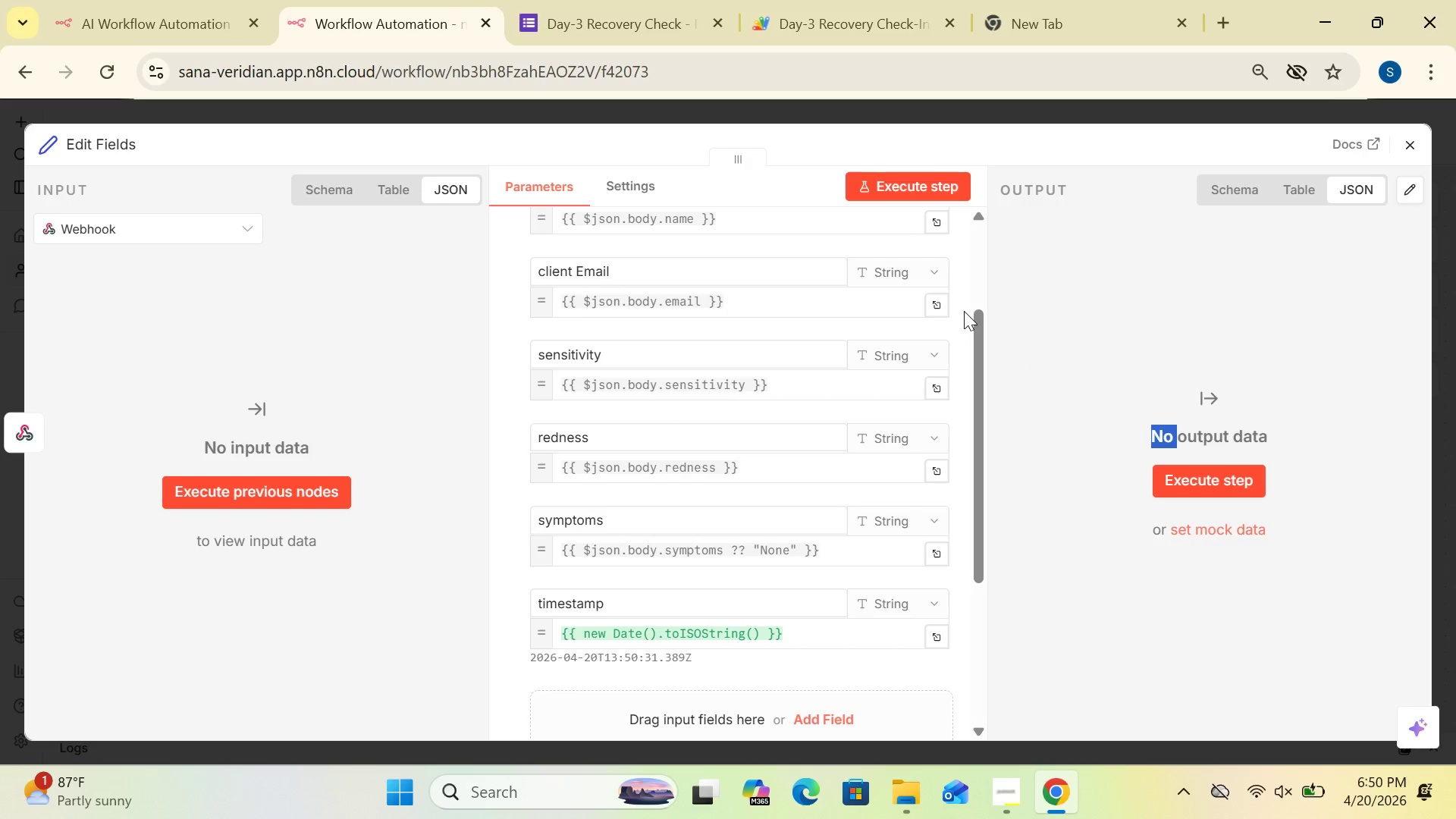 
left_click([964, 311])
 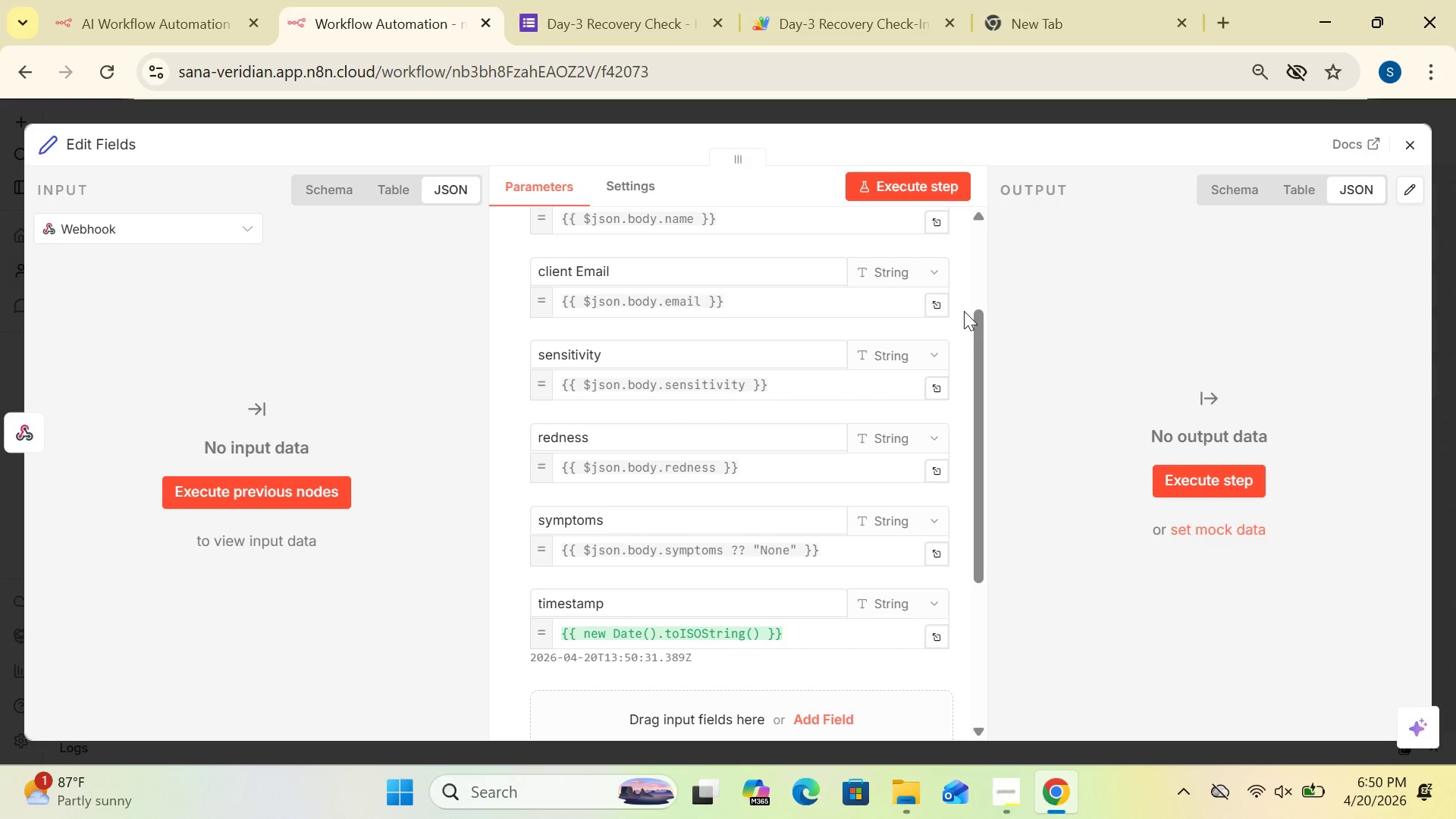 
wait(11.2)
 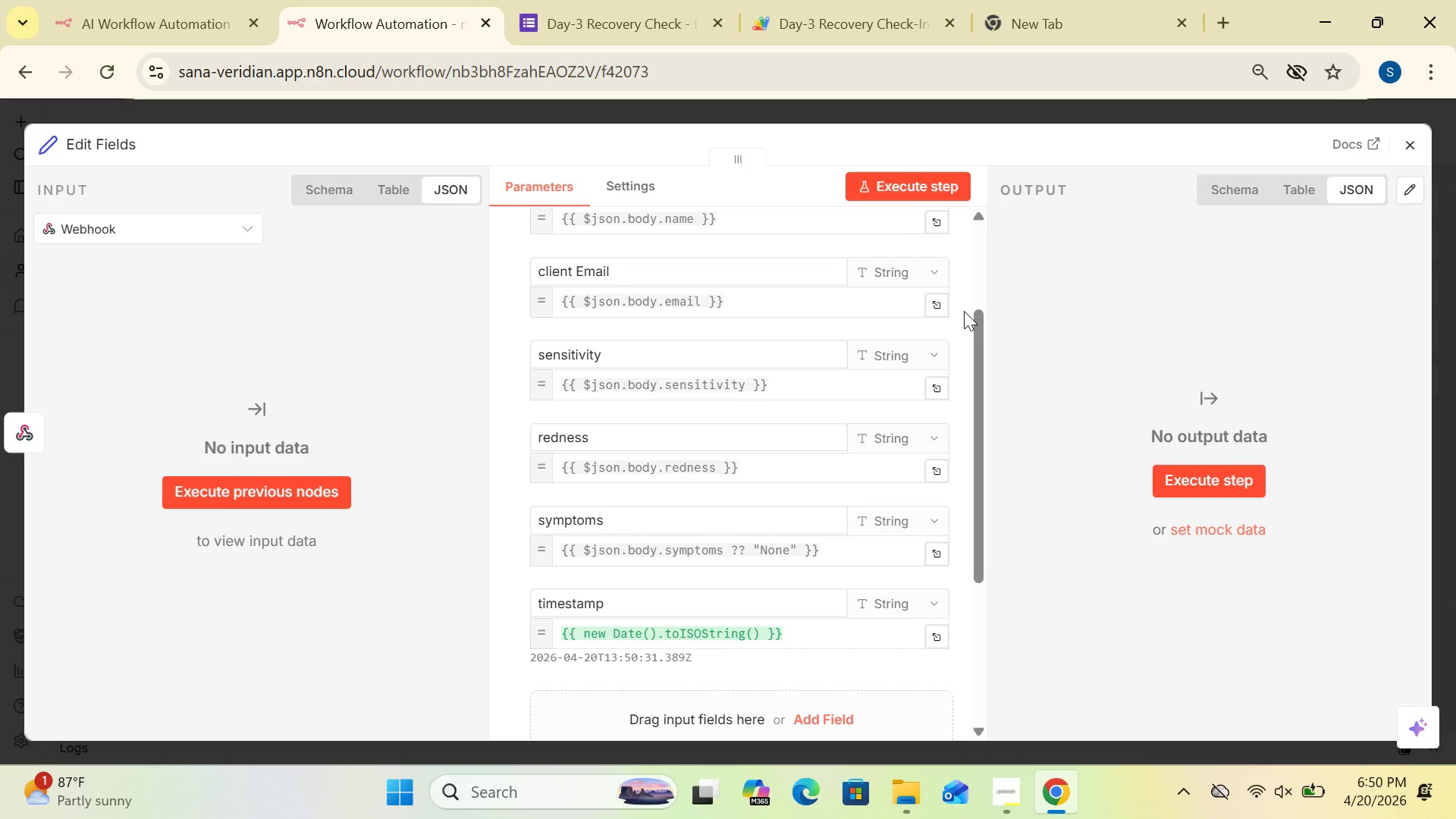 
left_click([1409, 138])
 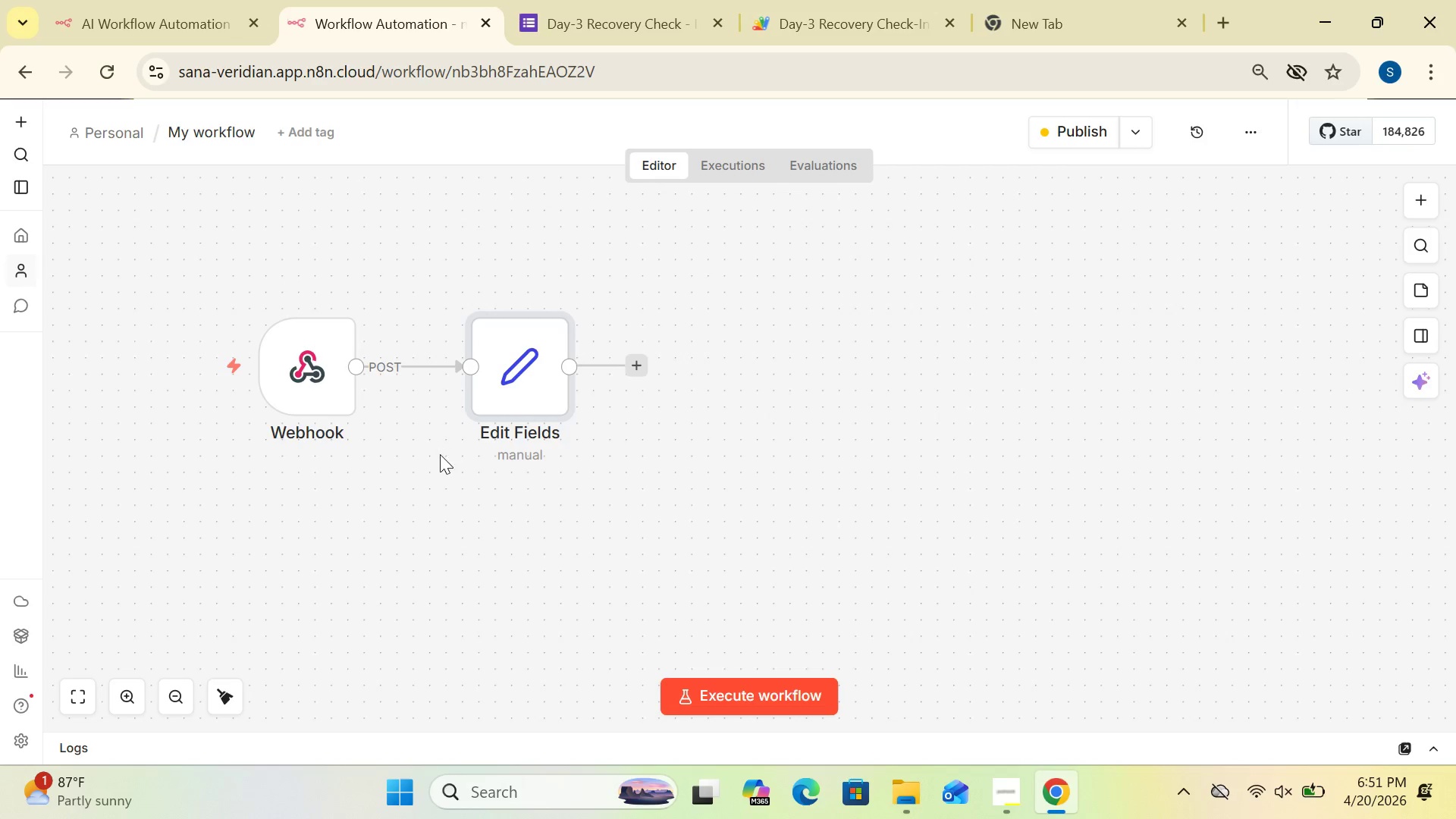 
wait(7.02)
 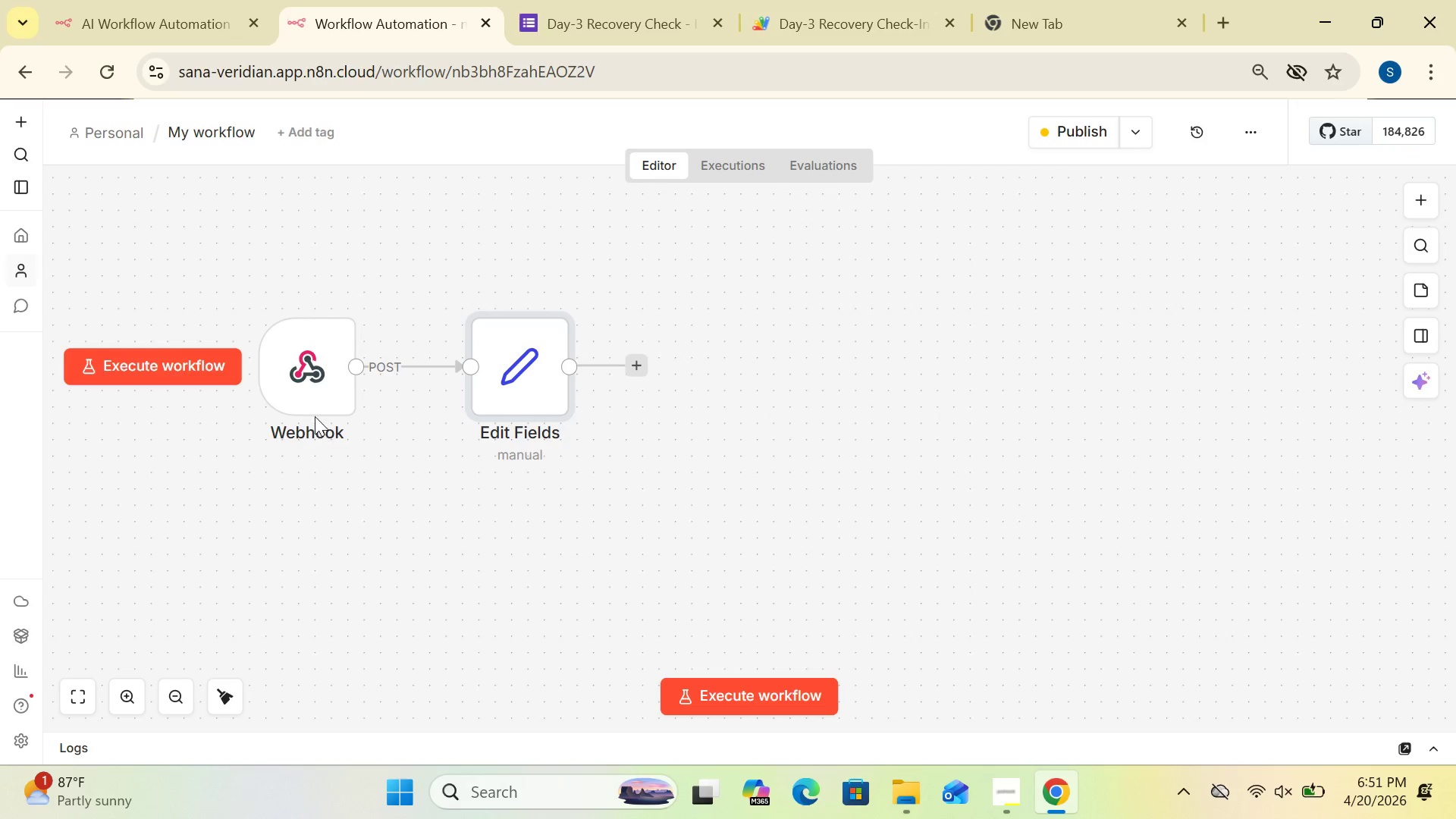 
left_click([641, 360])
 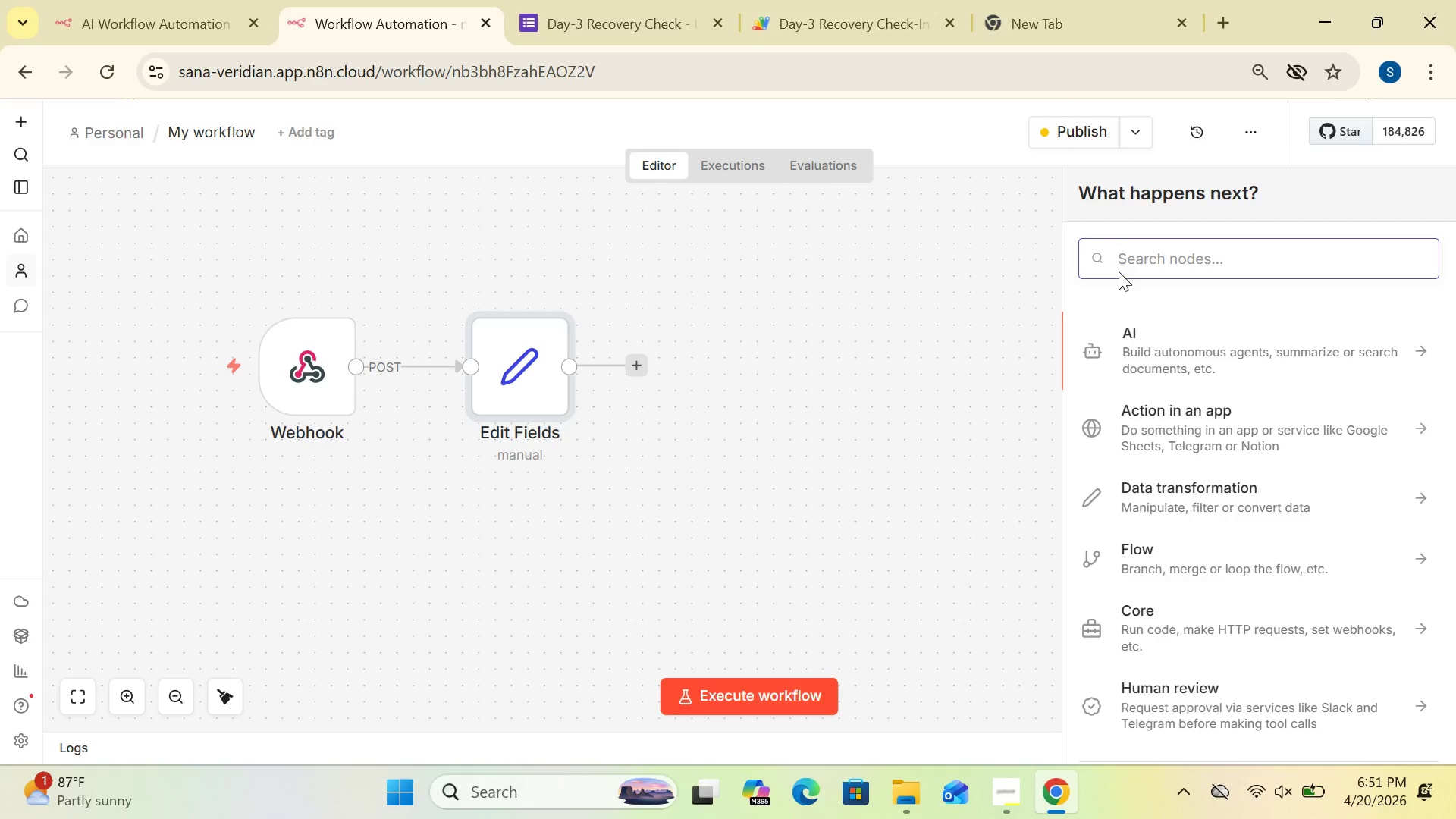 
type(if)
 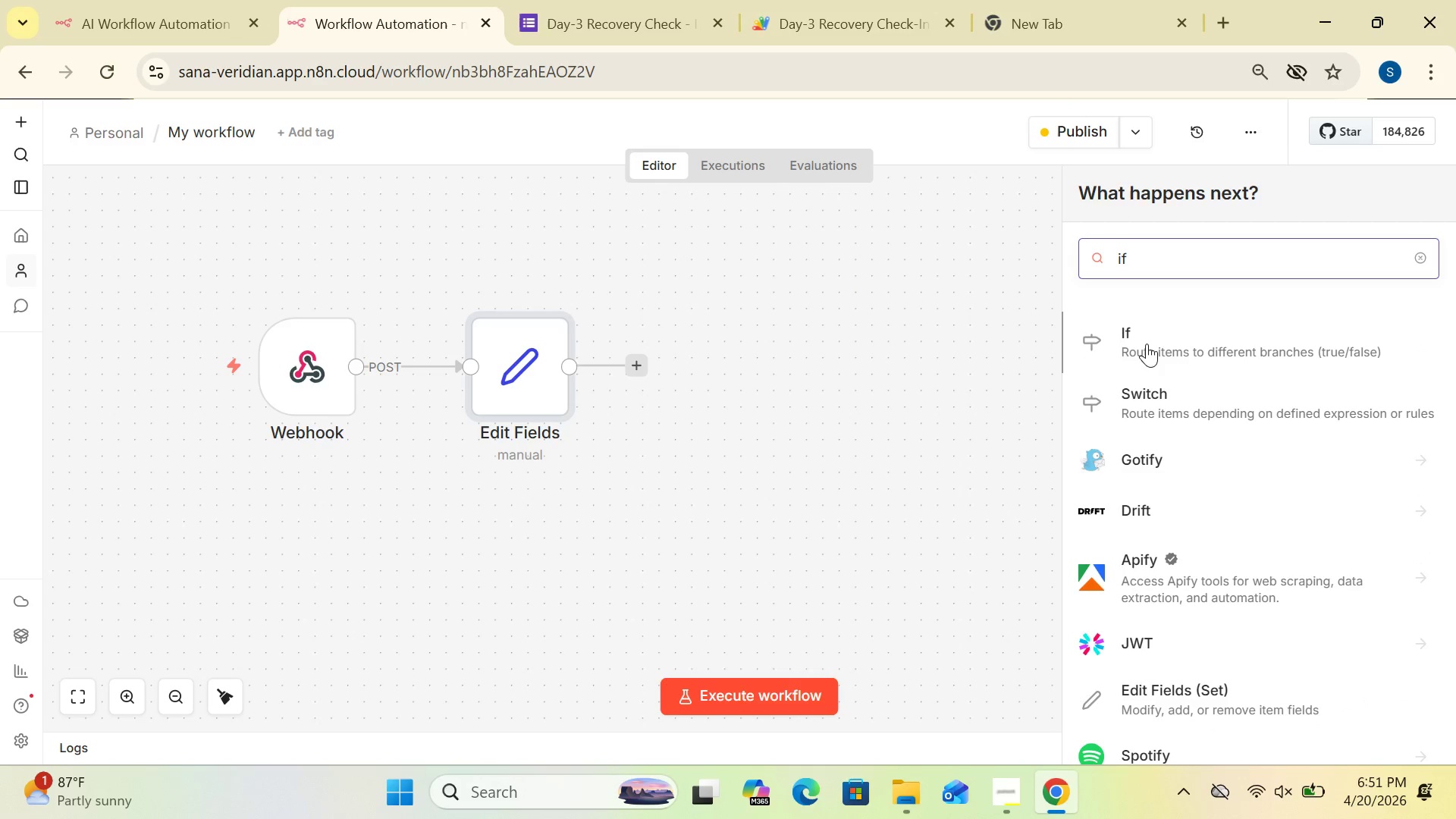 
double_click([1147, 344])
 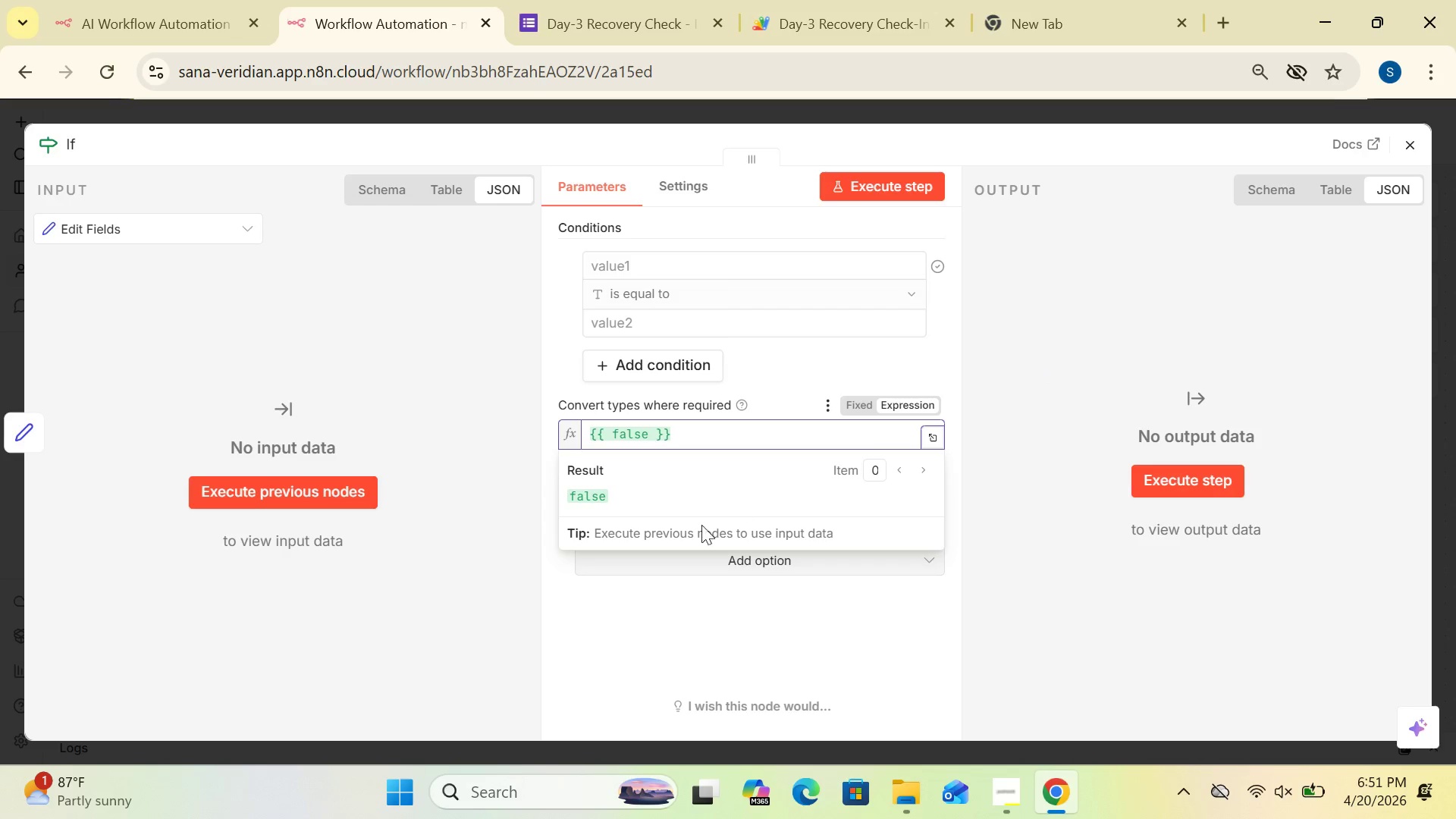 
wait(19.31)
 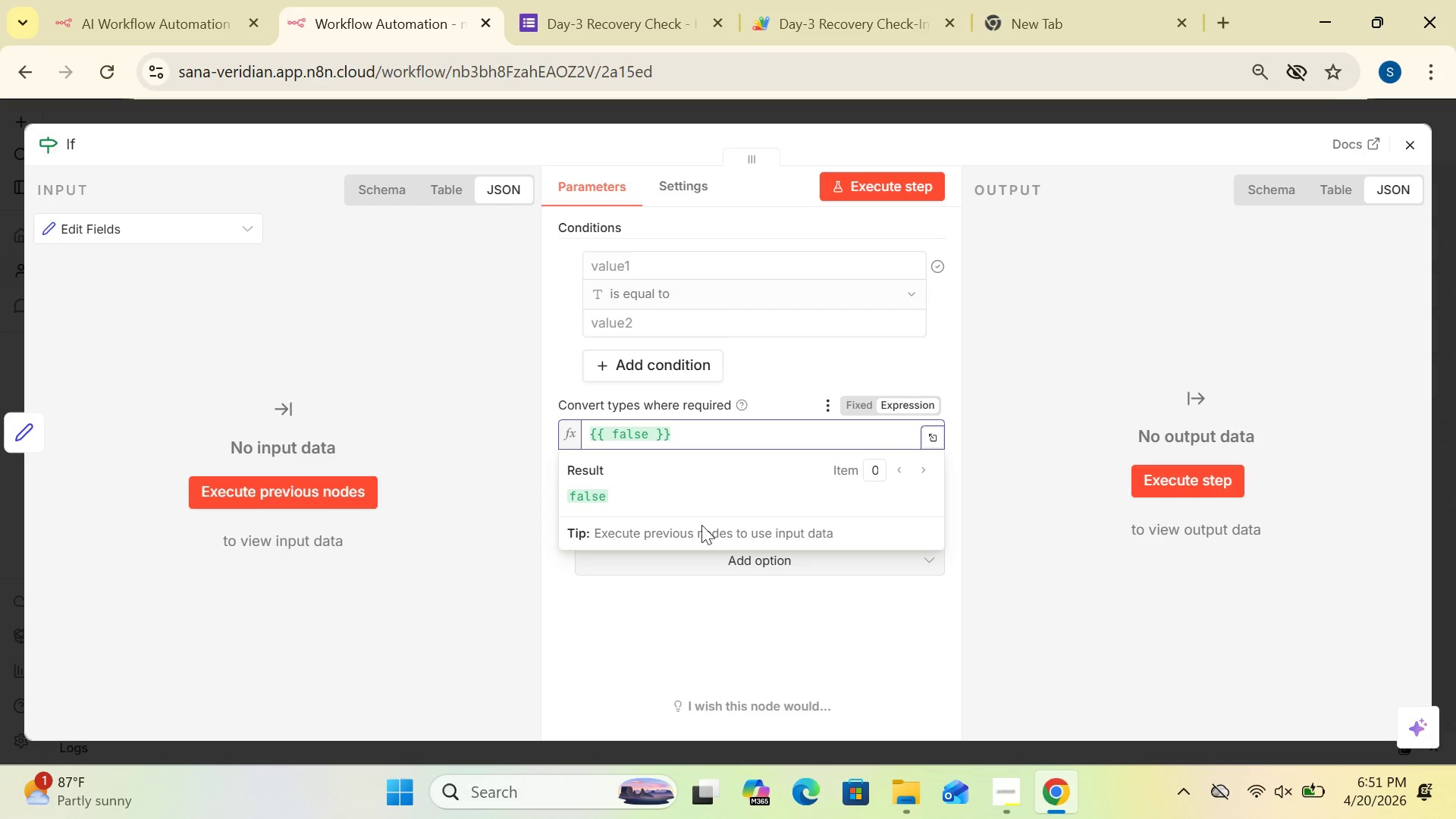 
left_click([509, 530])
 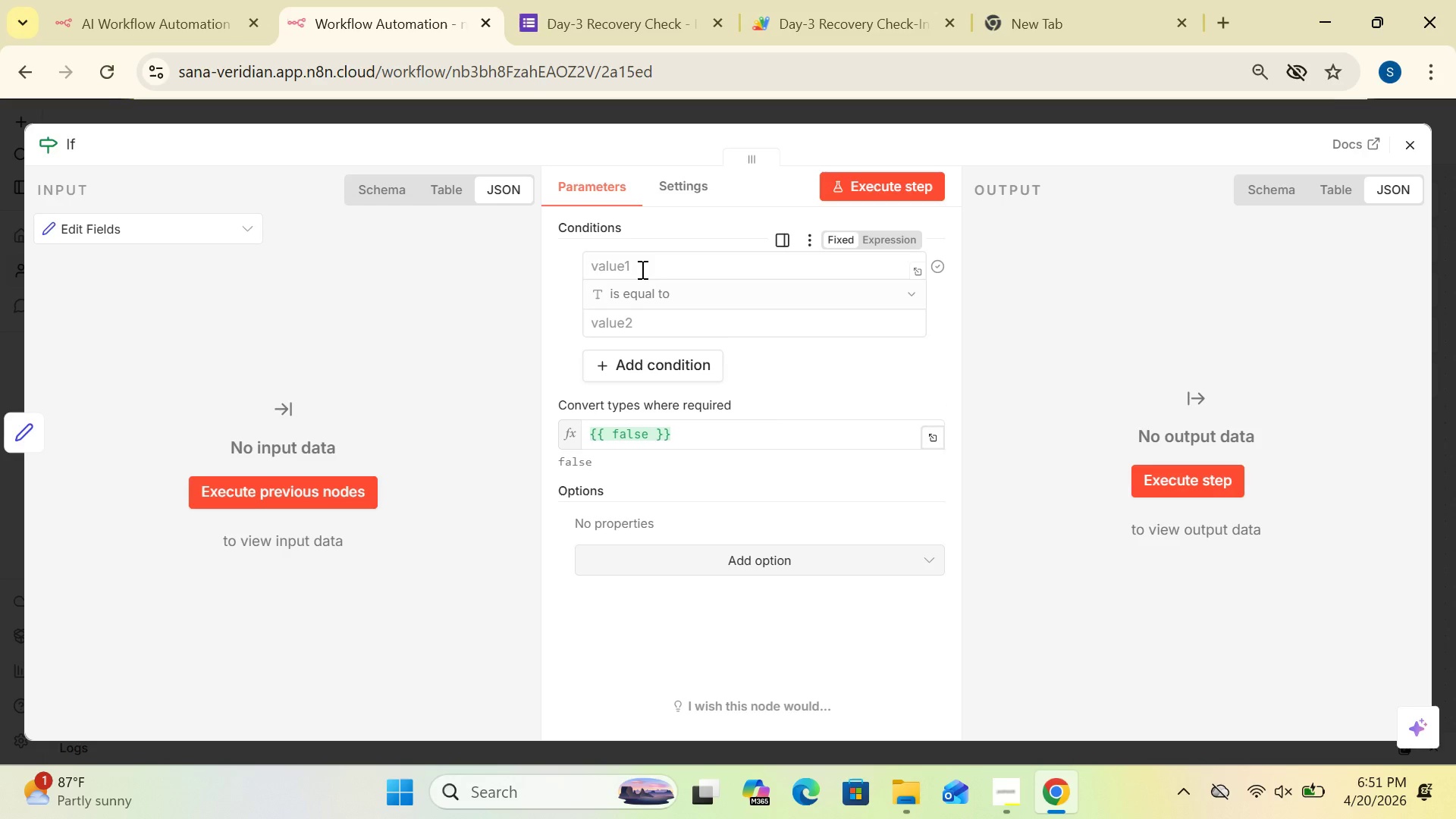 
left_click([641, 269])
 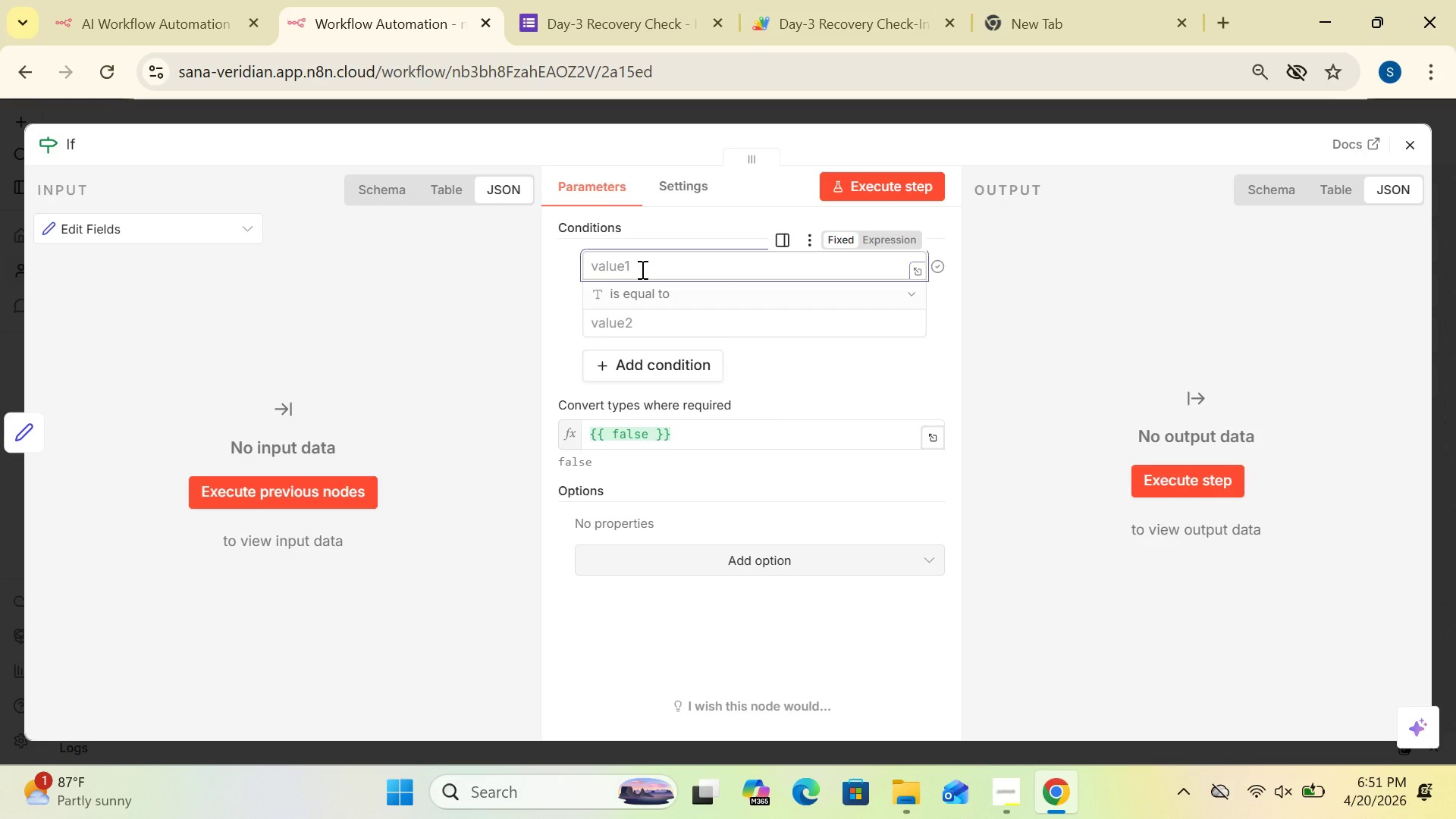 
type({{$json.symptoms)
 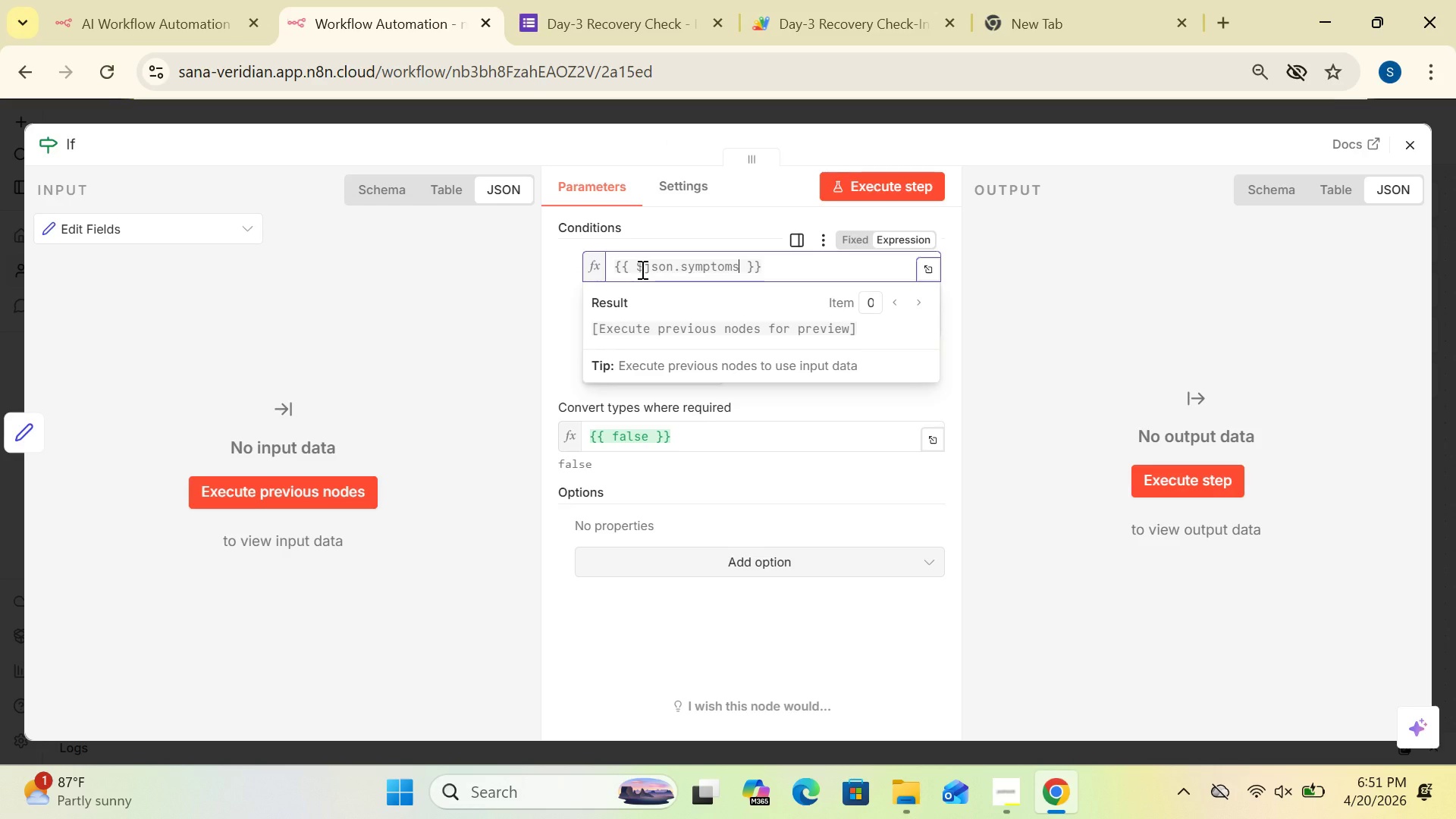 
left_click([1075, 252])
 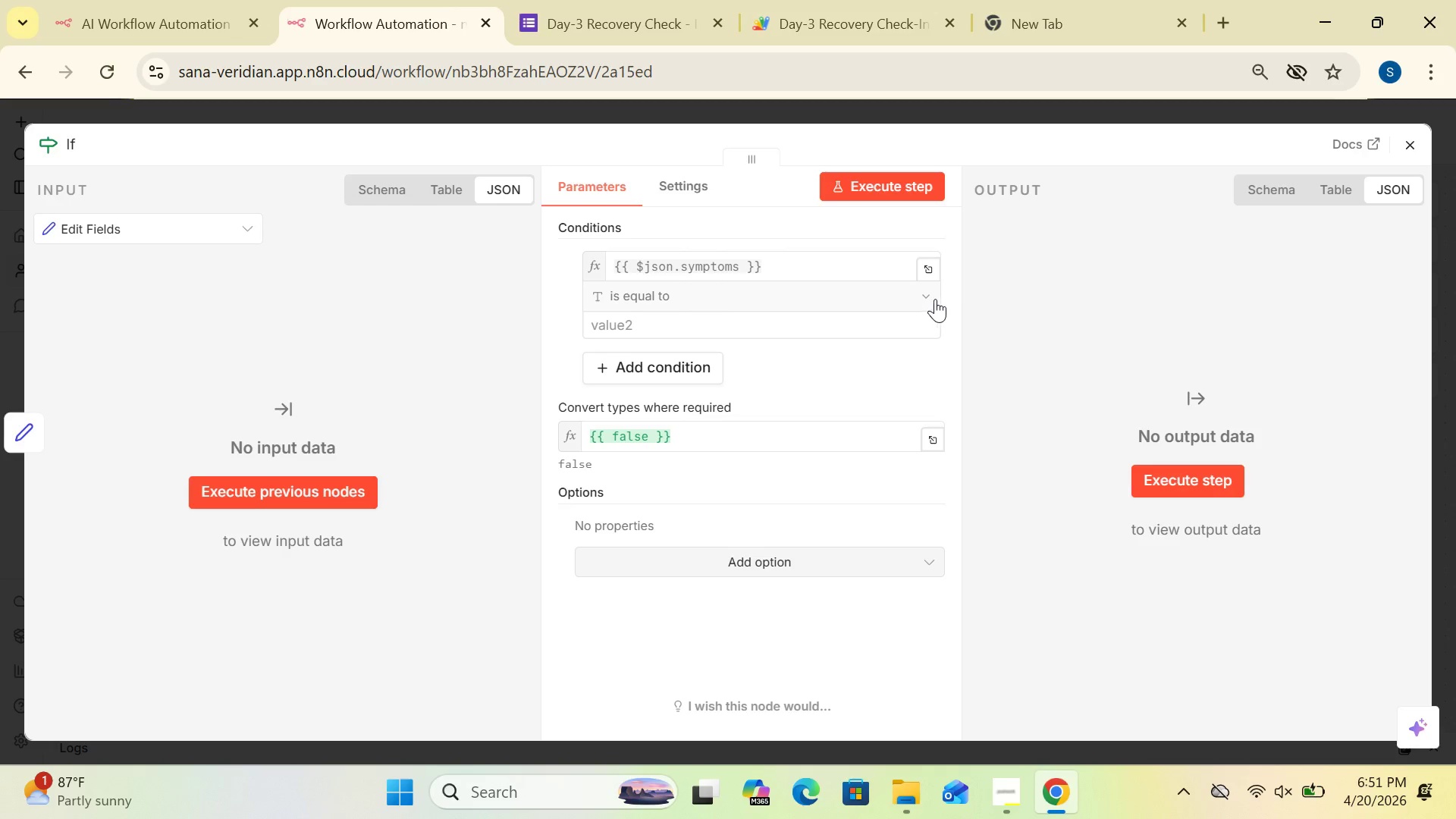 
left_click([932, 297])
 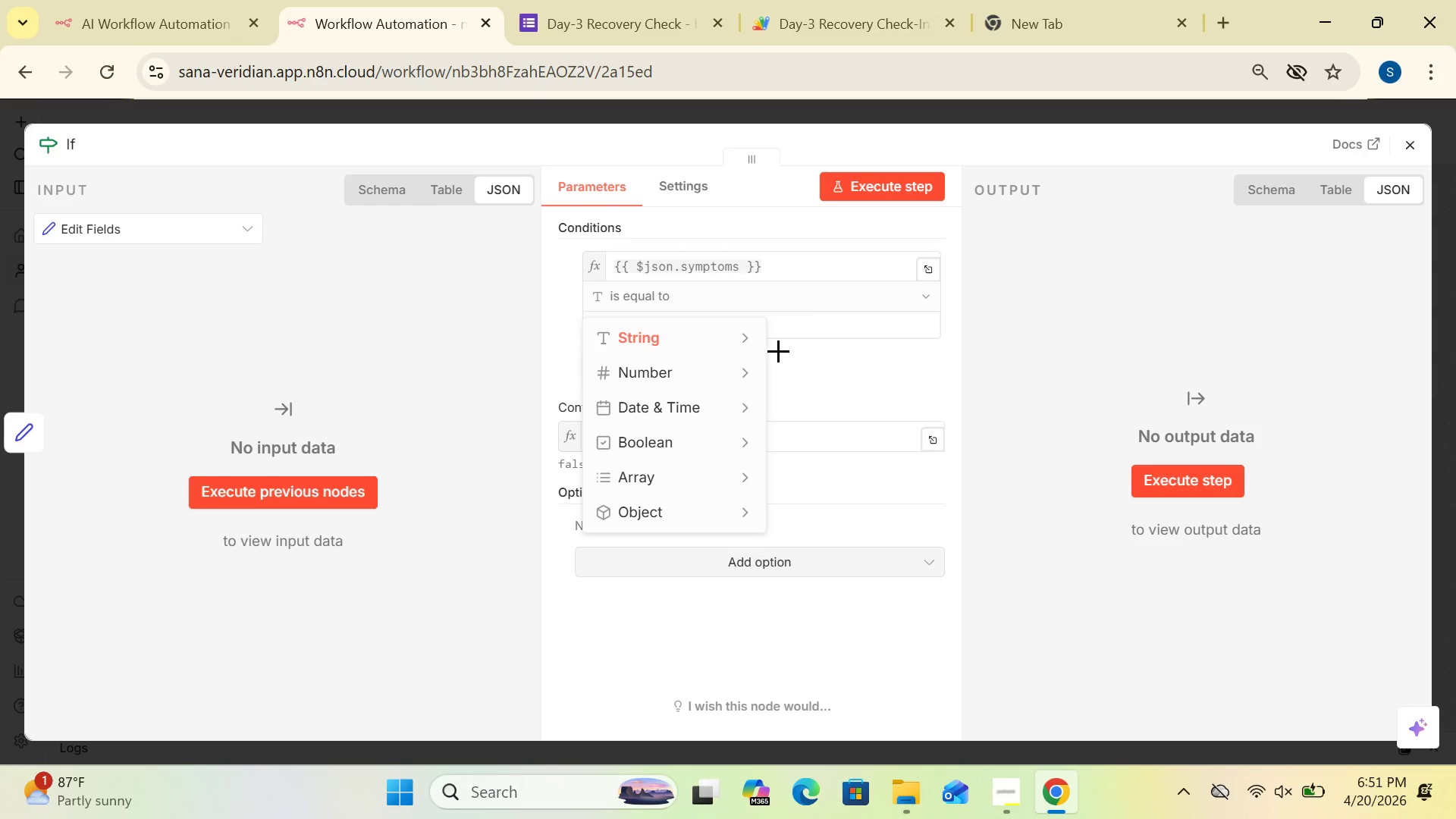 
mouse_move([766, 333])
 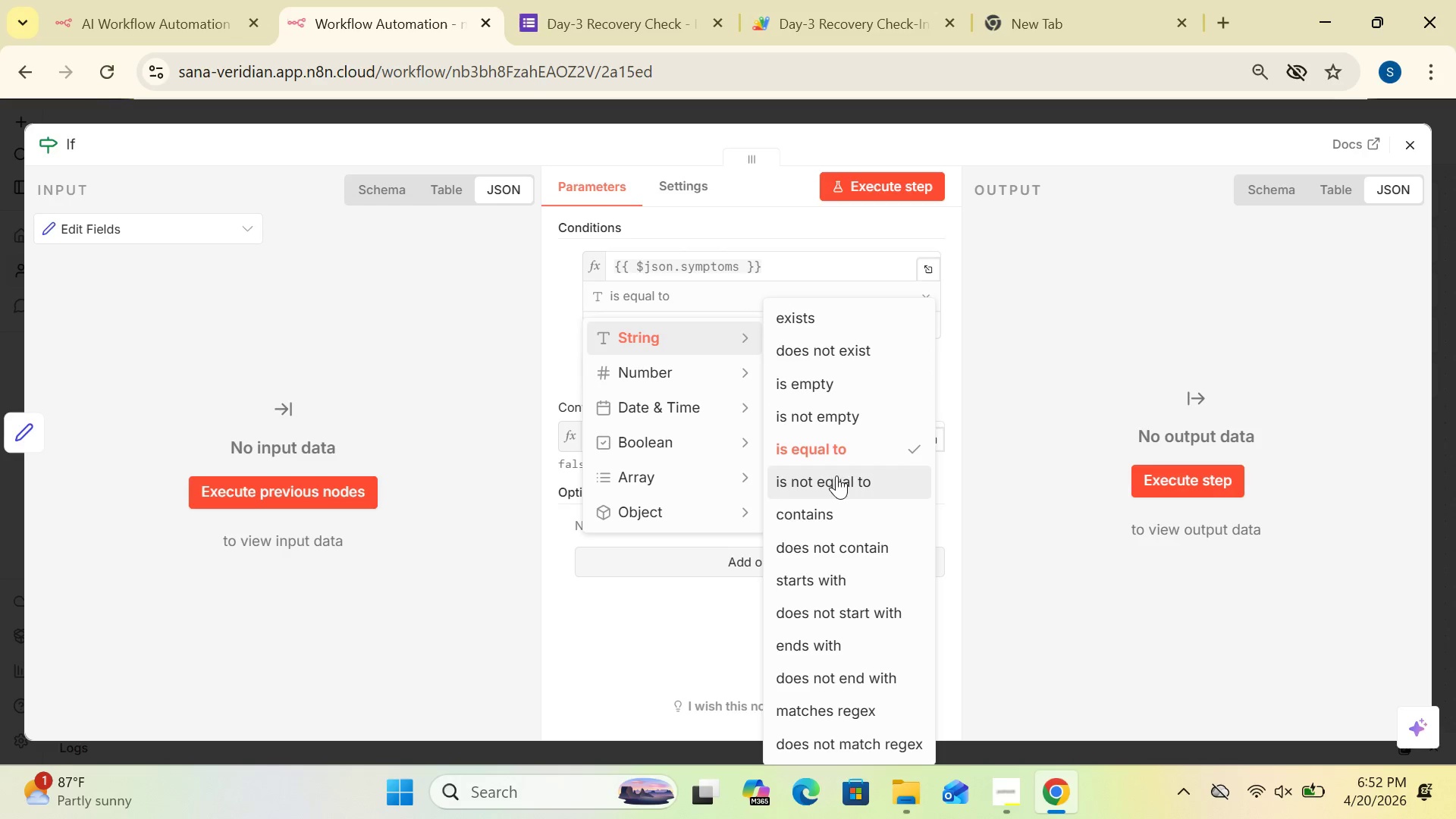 
left_click([840, 522])
 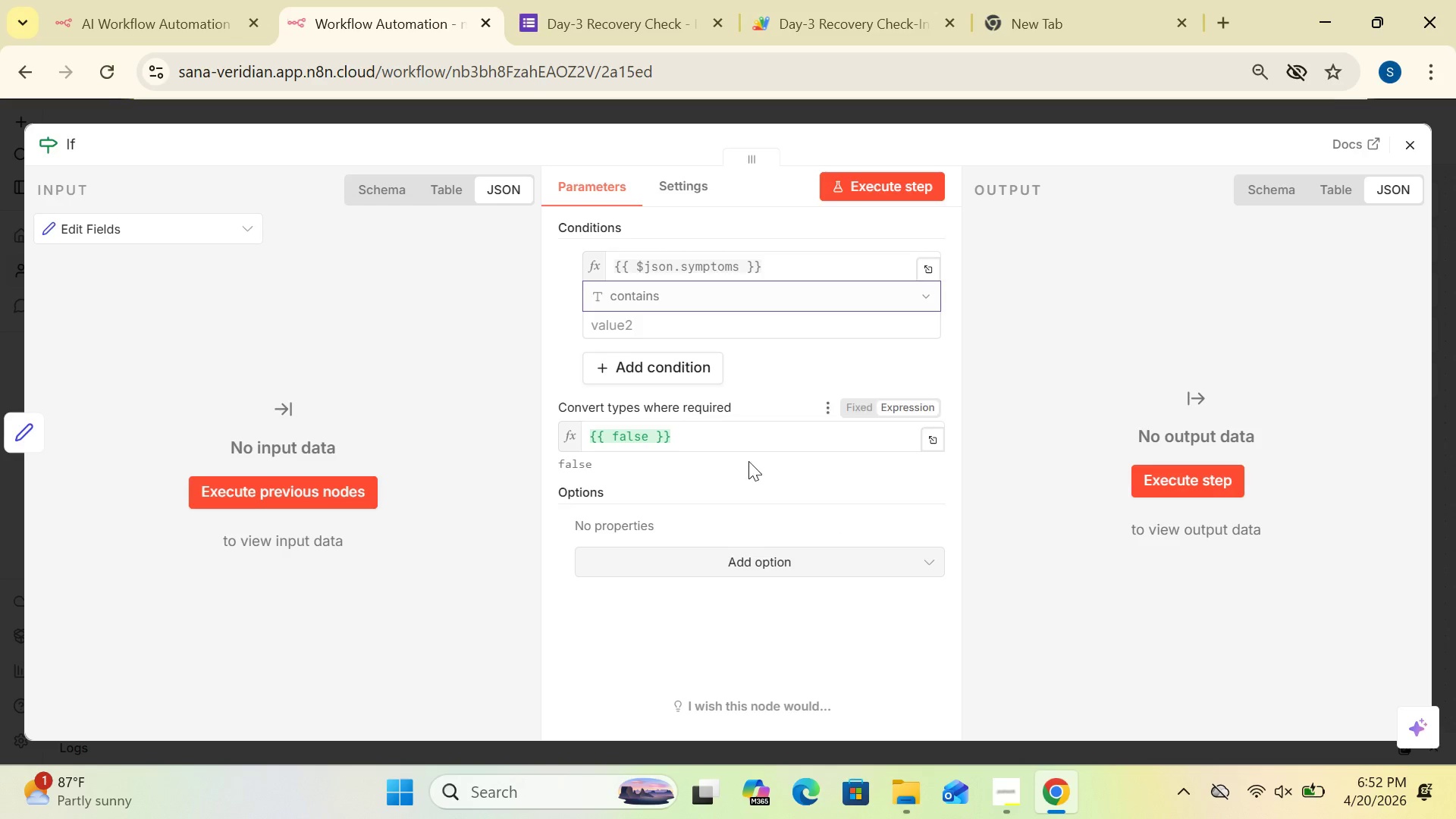 
wait(5.2)
 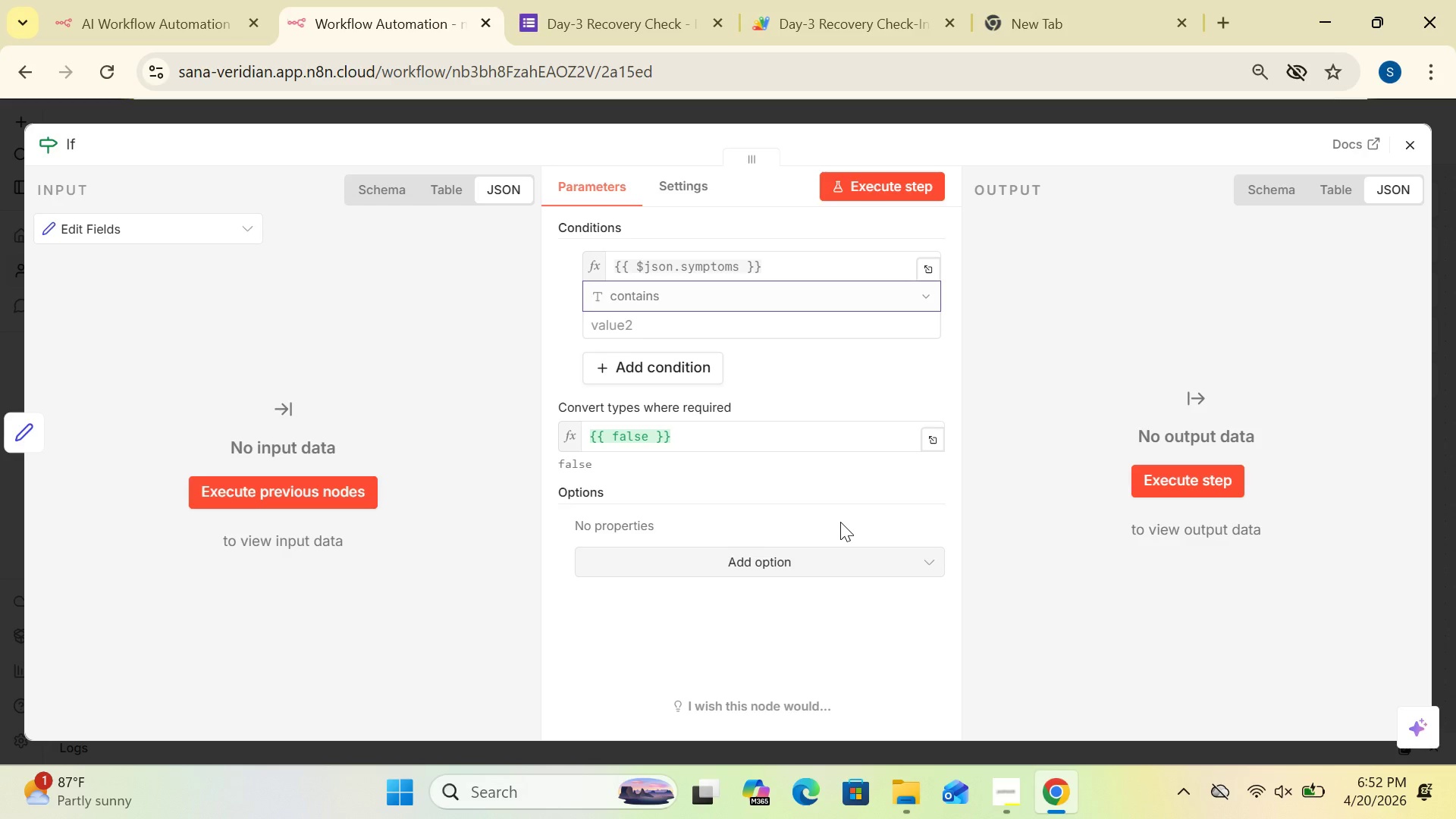 
left_click([718, 324])
 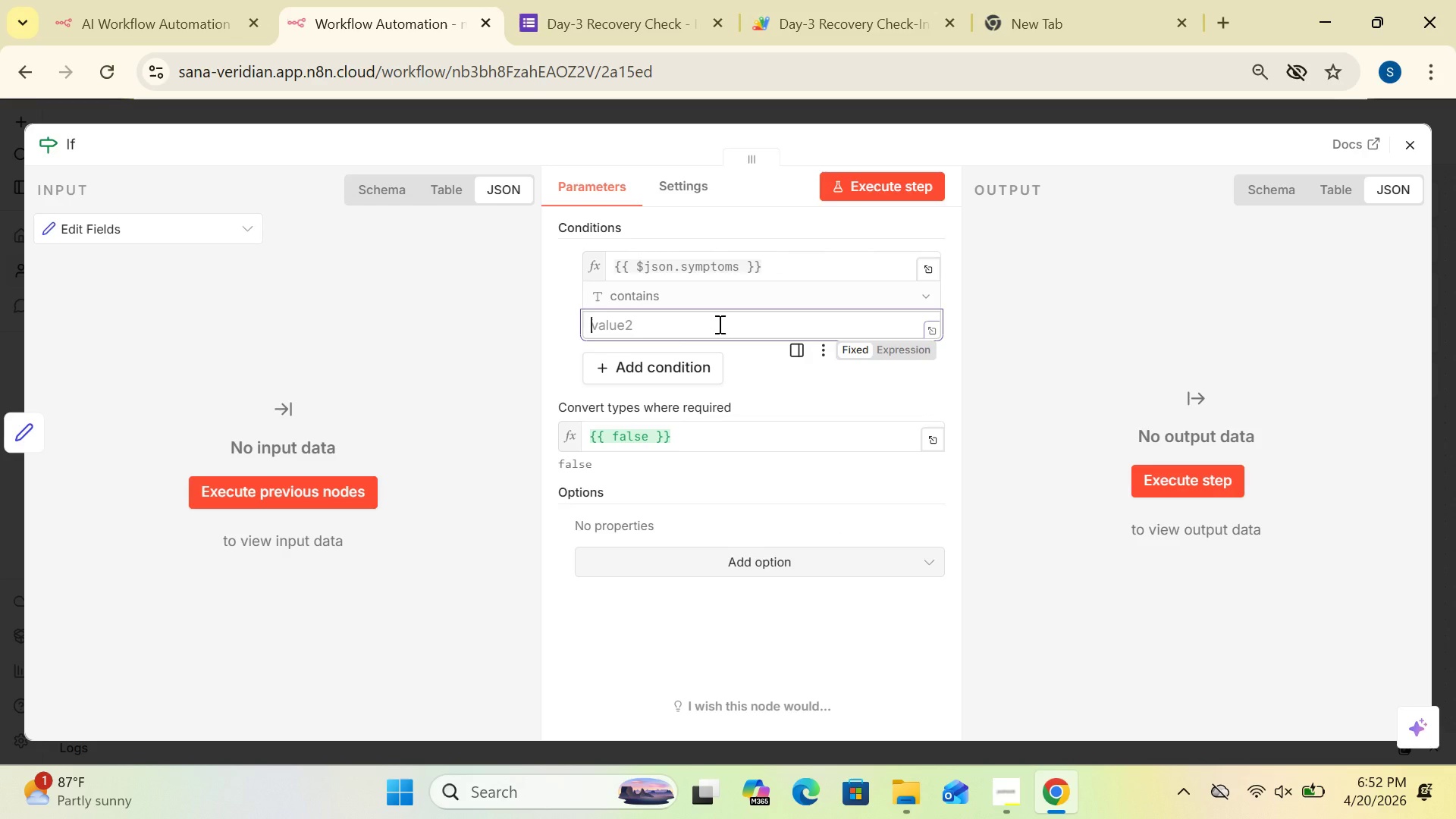 
type(Blistering)
 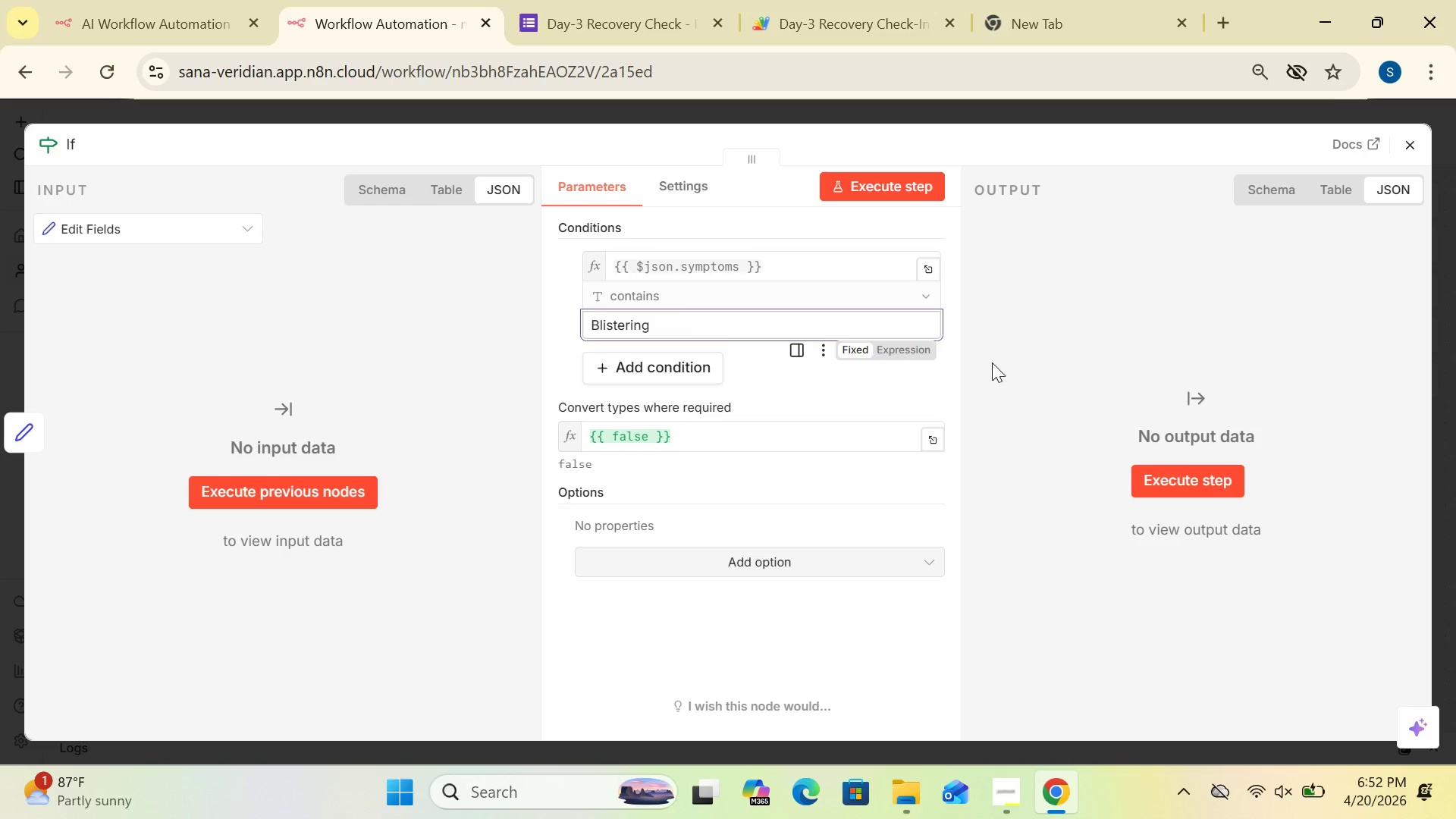 
wait(6.88)
 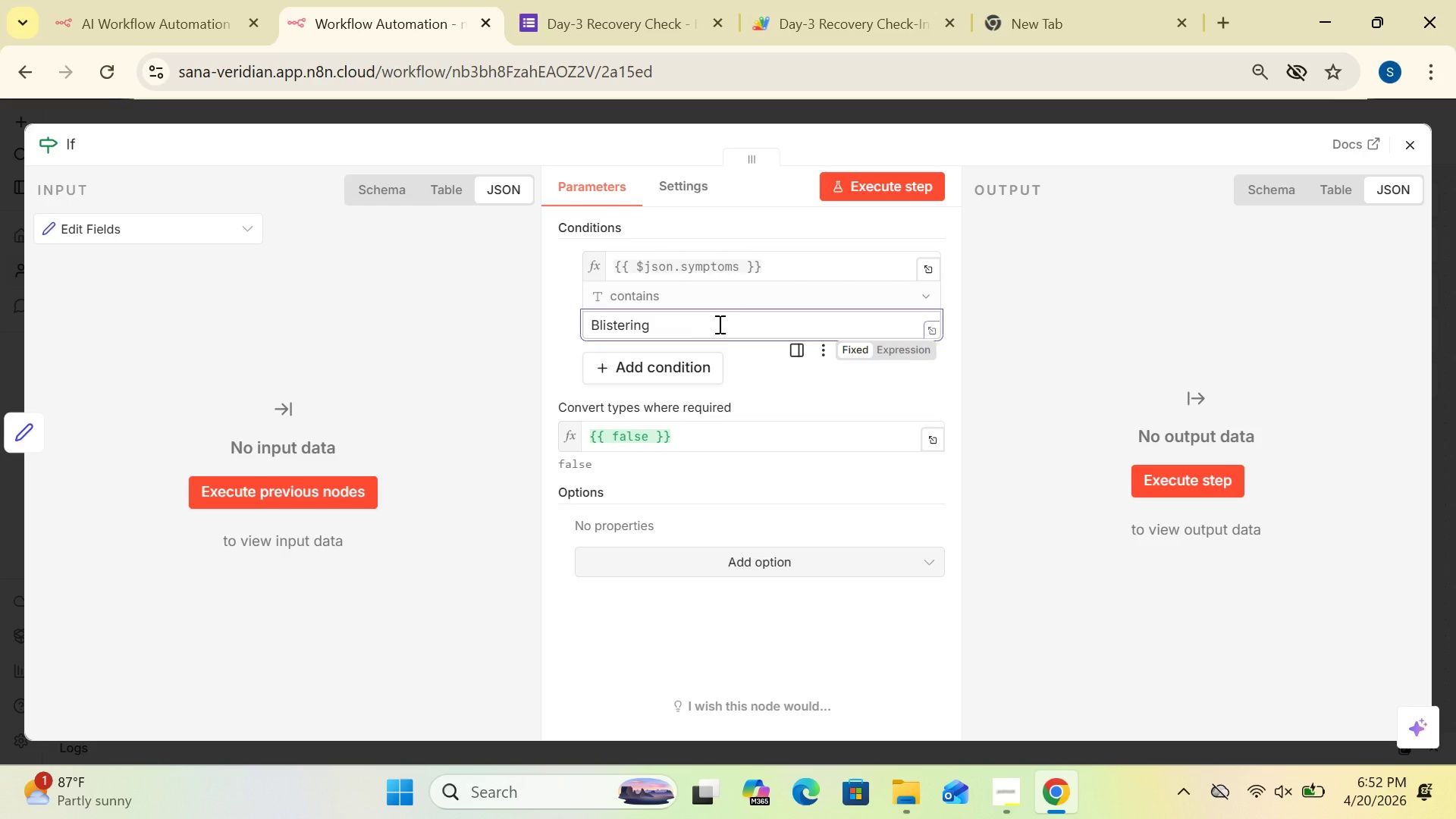 
mouse_move([884, 457])
 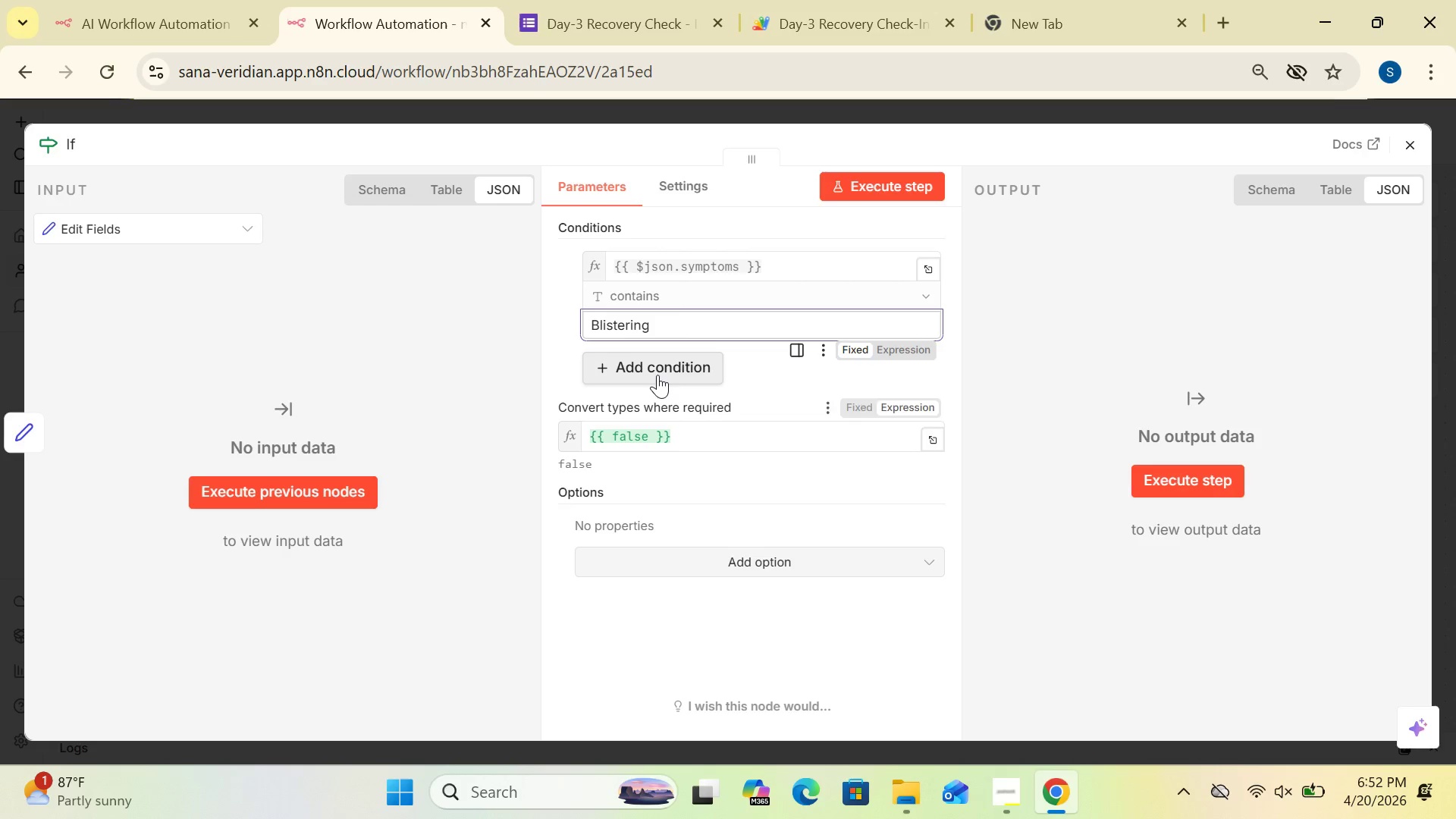 
left_click([657, 369])
 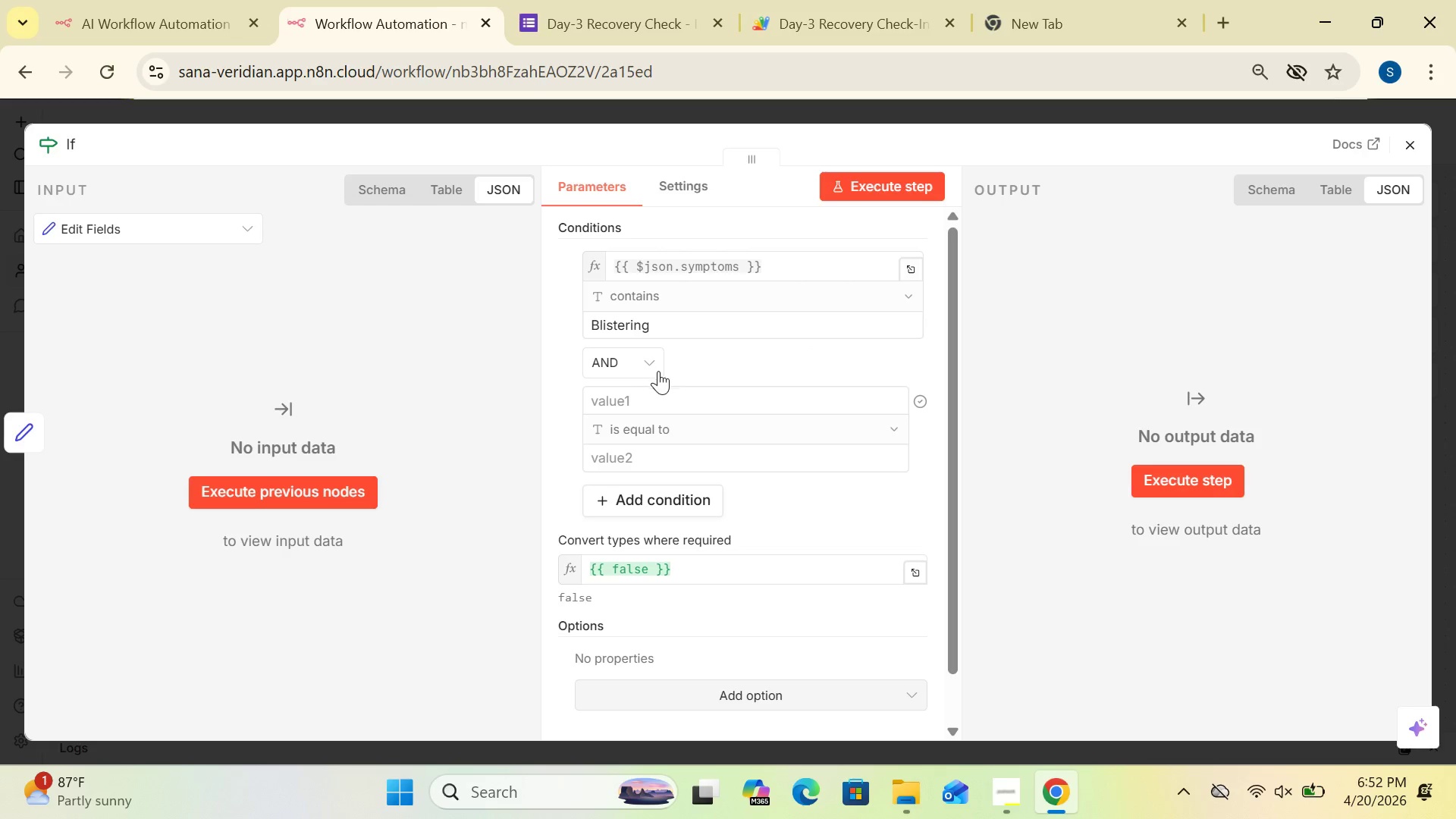 
mouse_move([651, 413])
 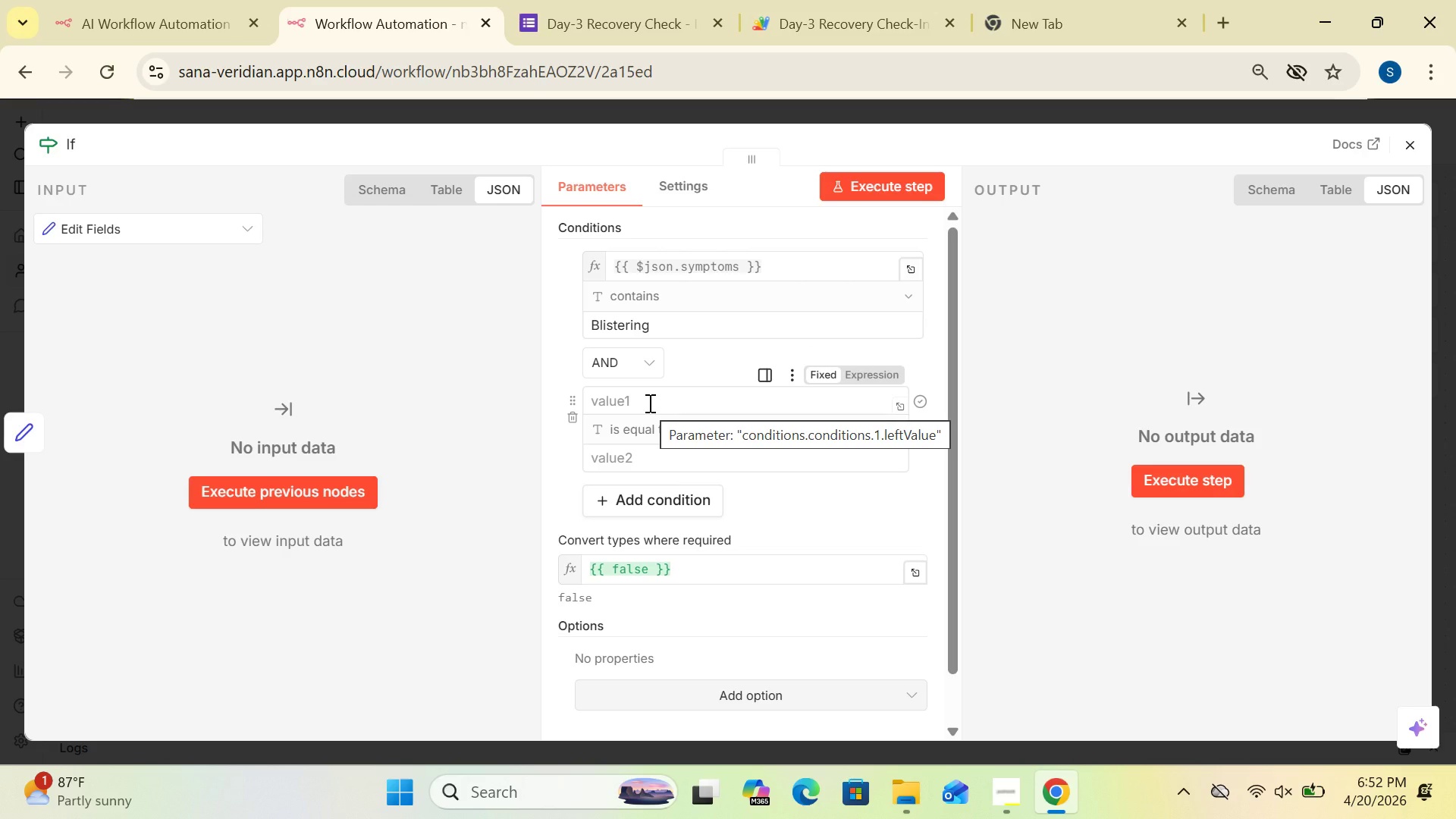 
wait(6.19)
 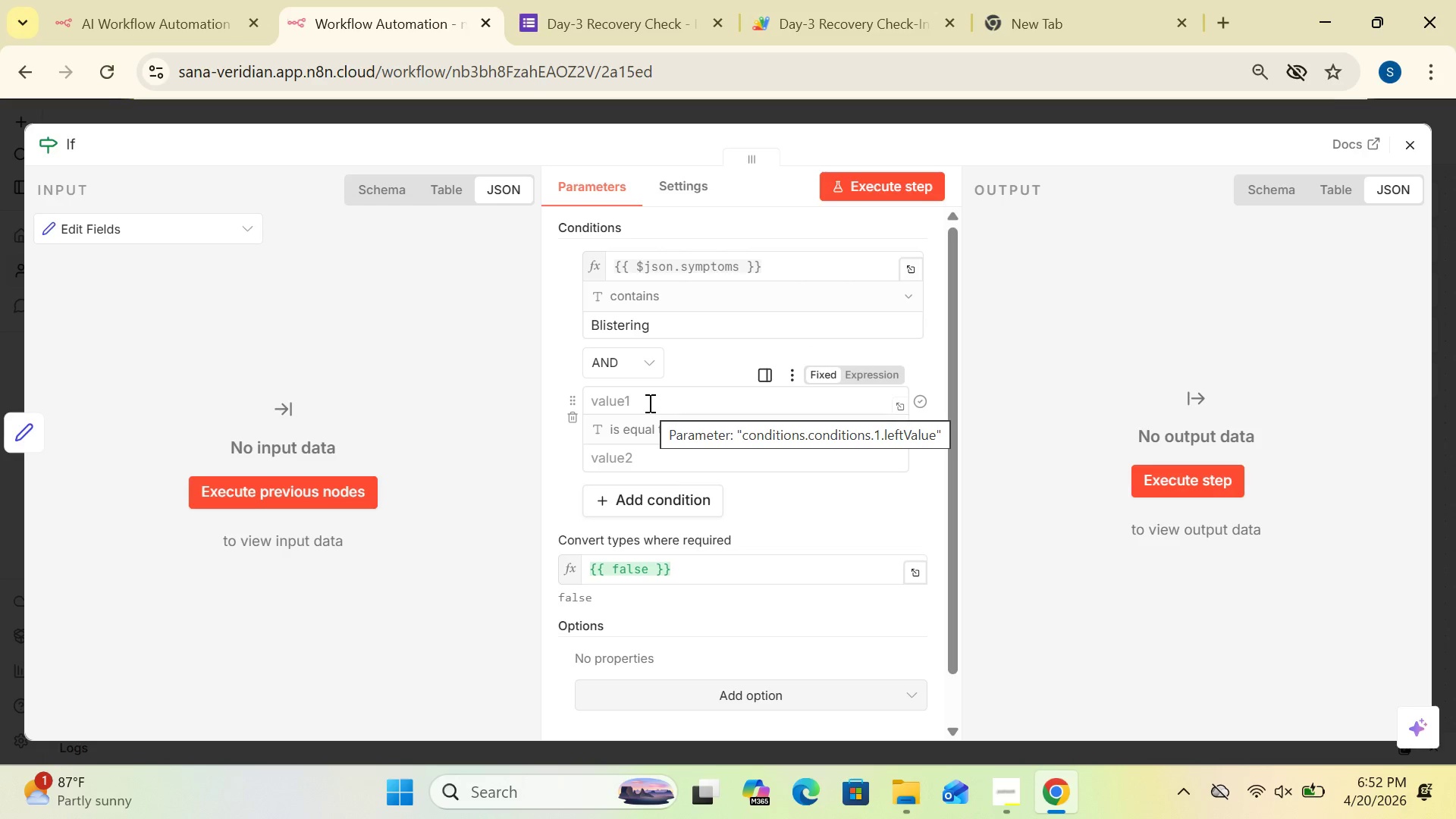 
left_click([651, 359])
 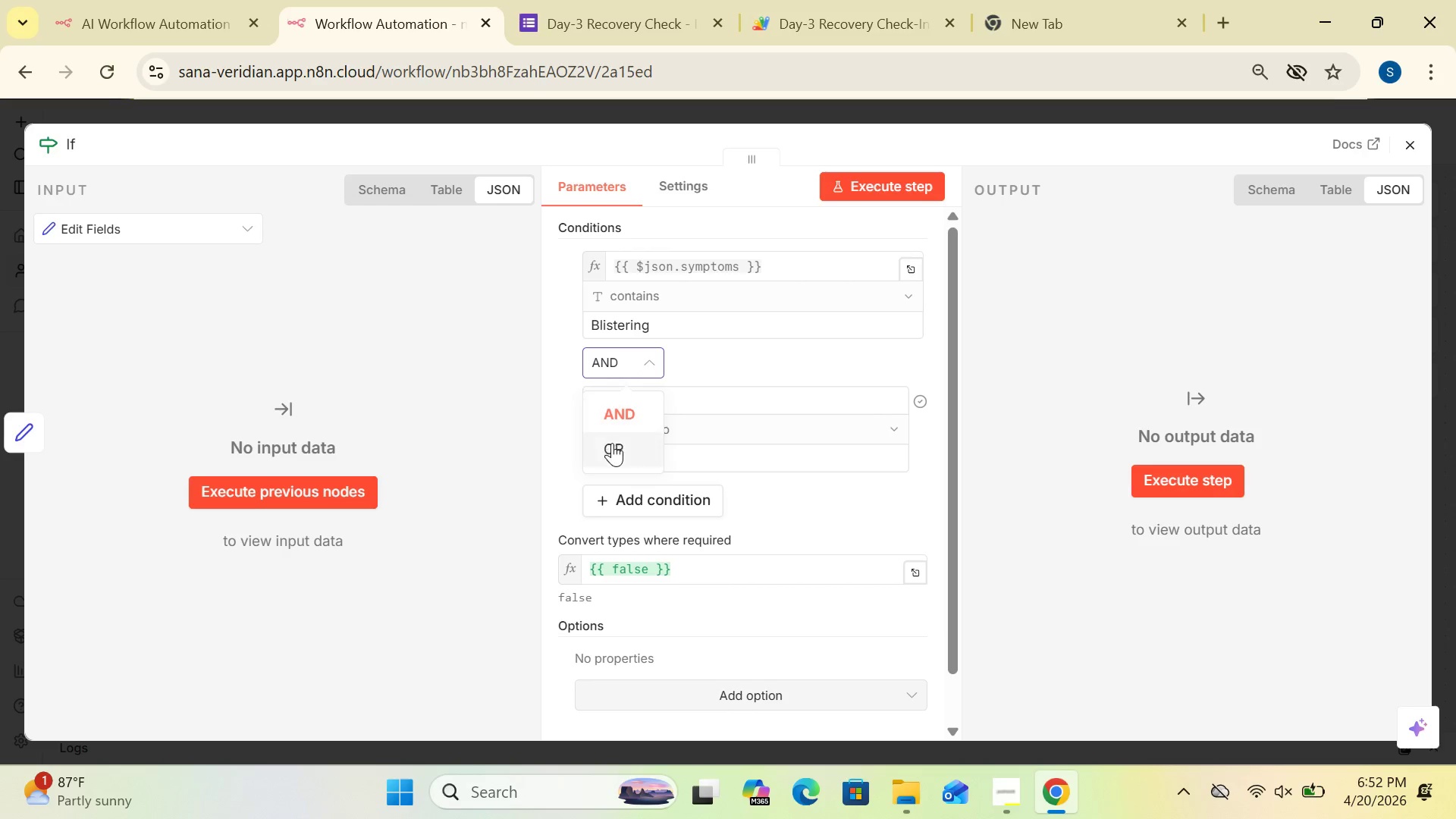 
left_click([612, 444])
 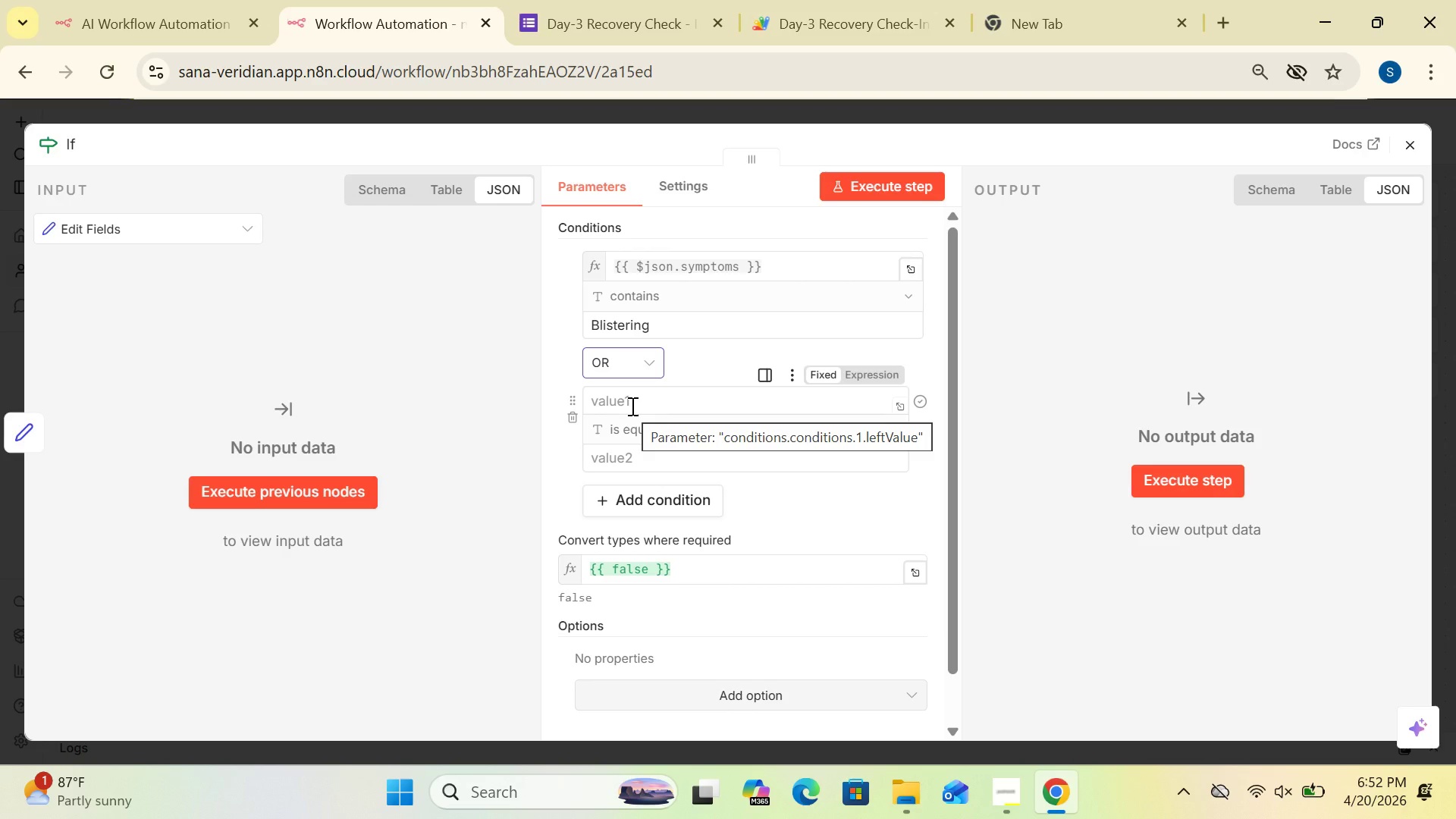 
left_click([639, 401])
 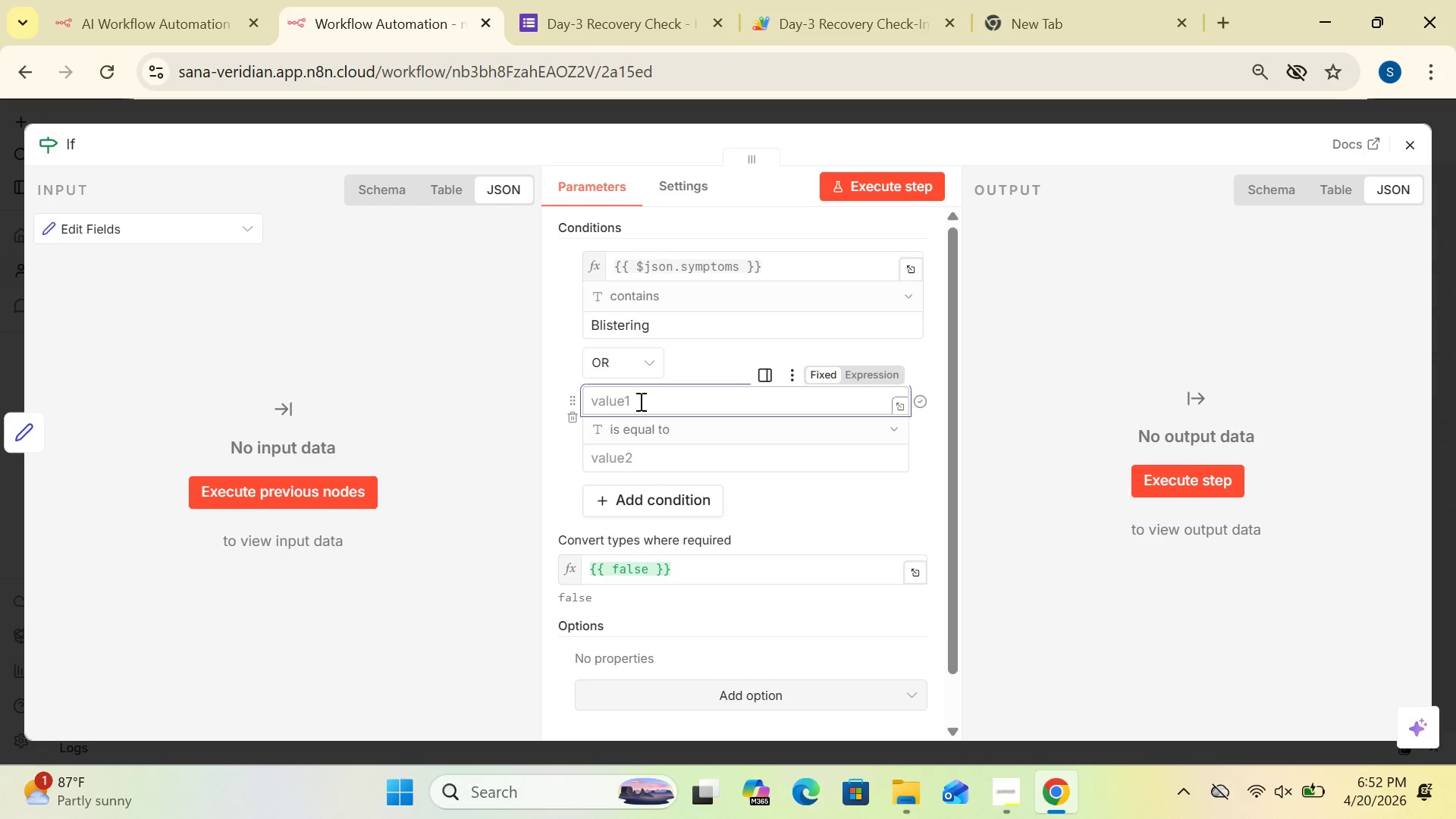 
type({{$json.symptoms)
 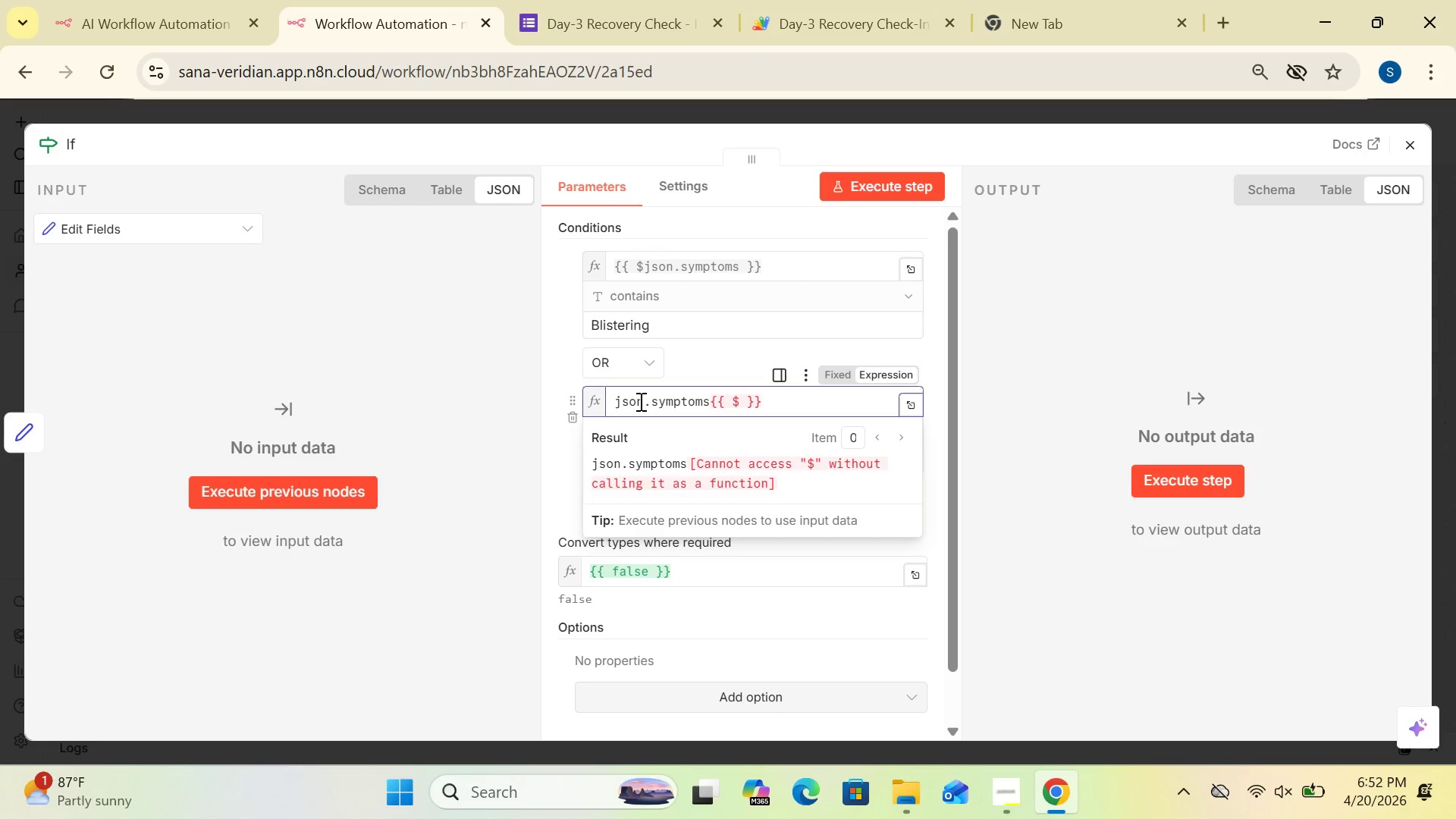 
wait(6.75)
 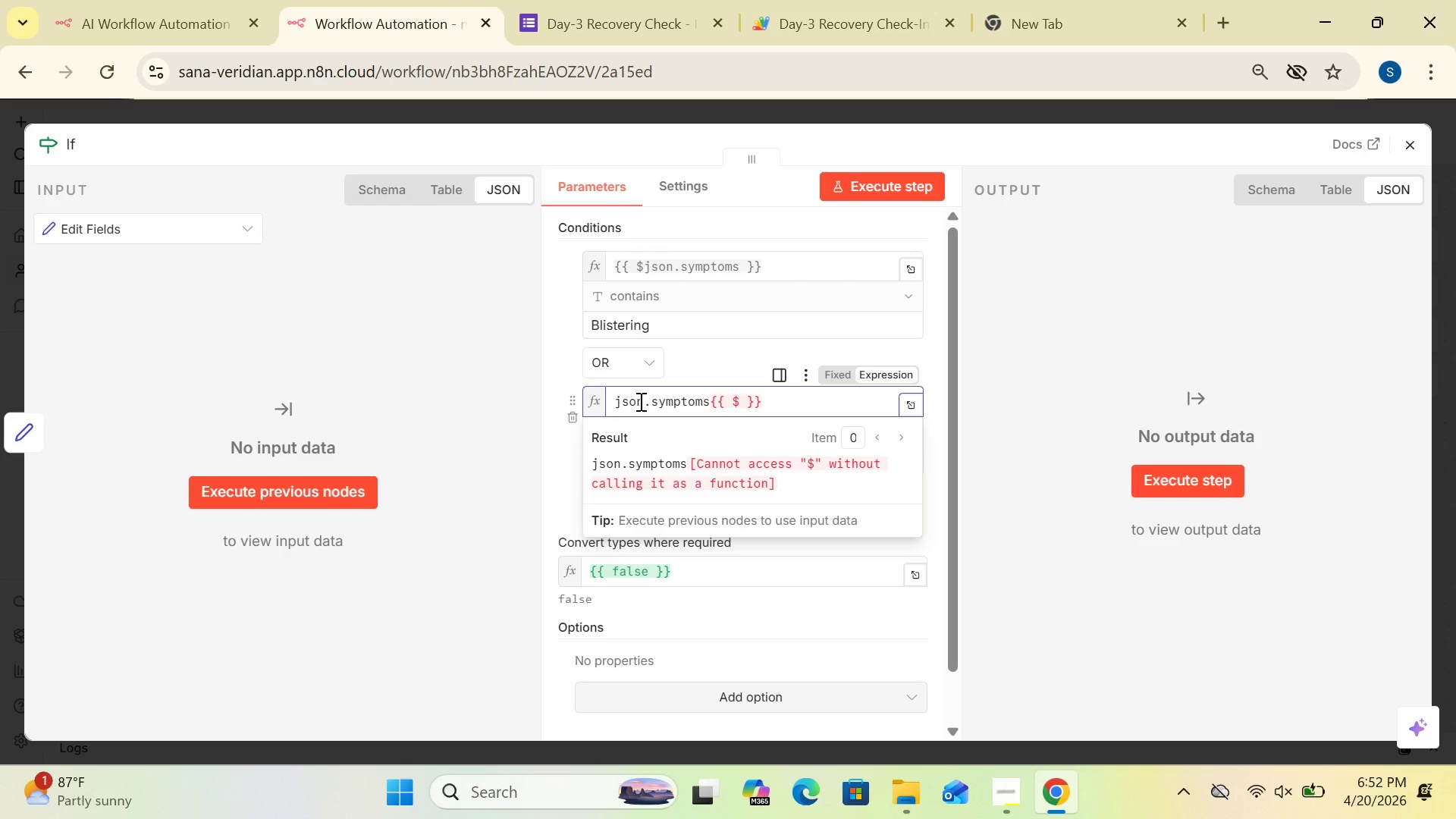 
left_click([741, 402])
 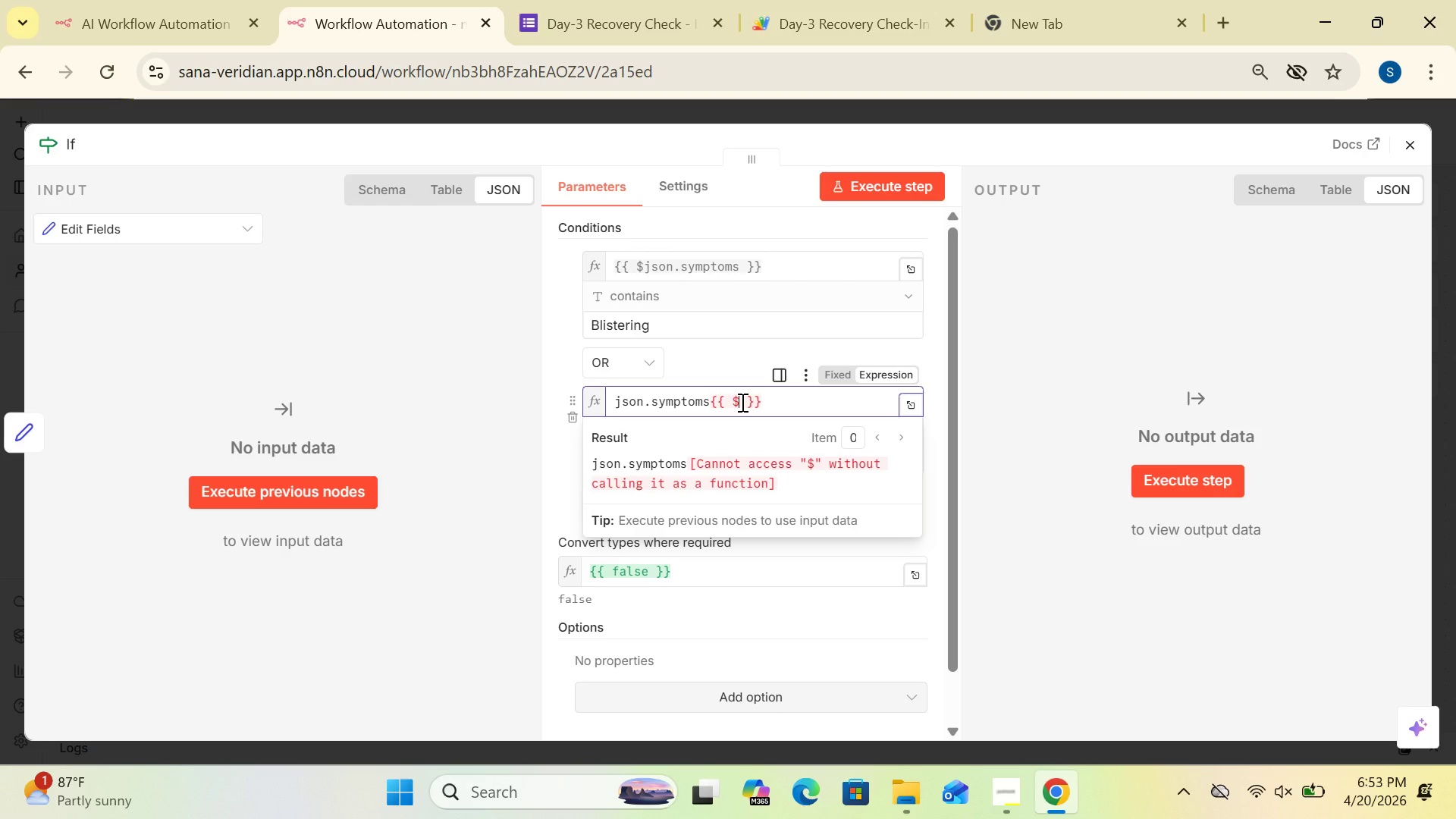 
key(Backspace)
 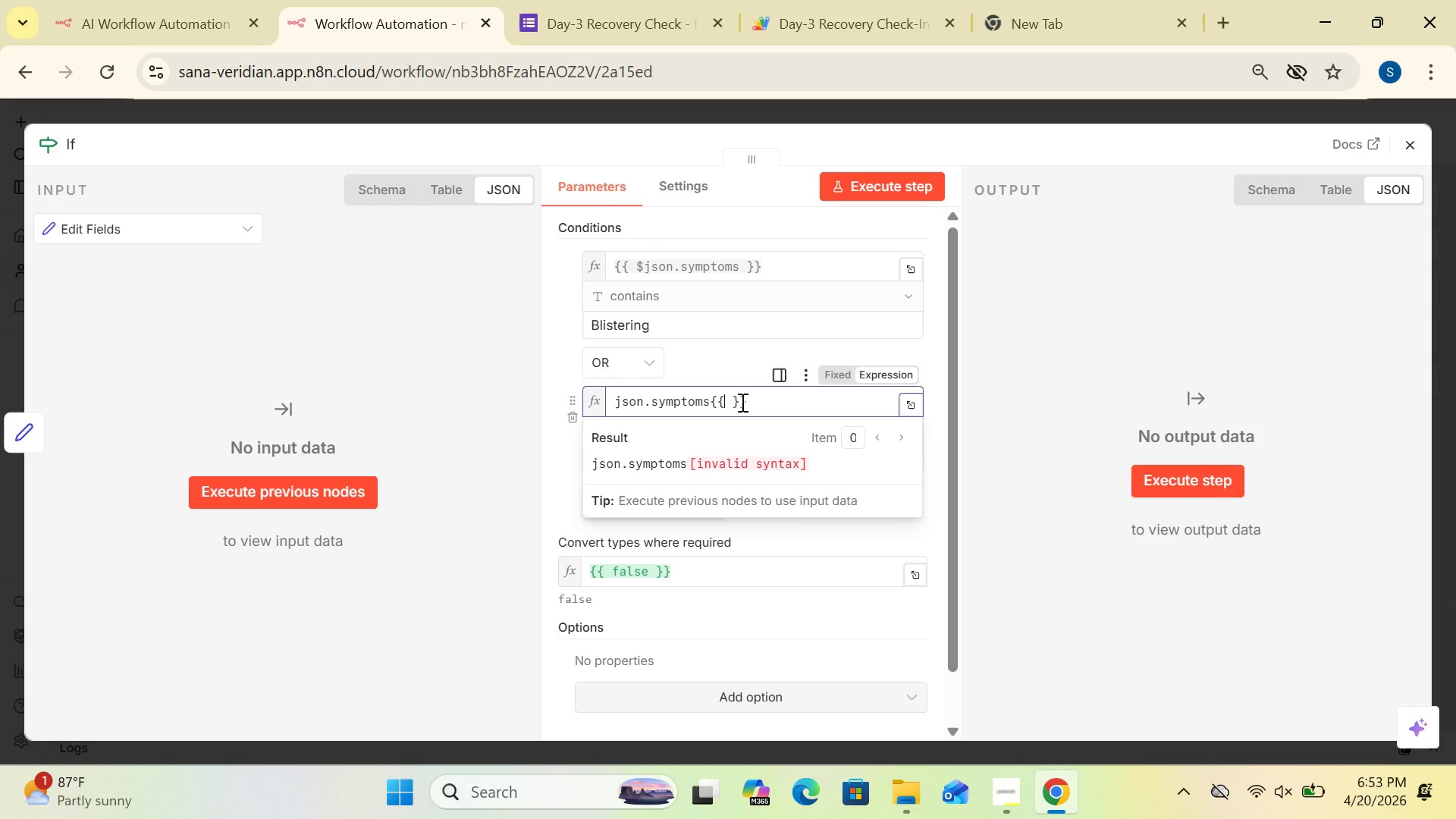 
key(Backspace)
 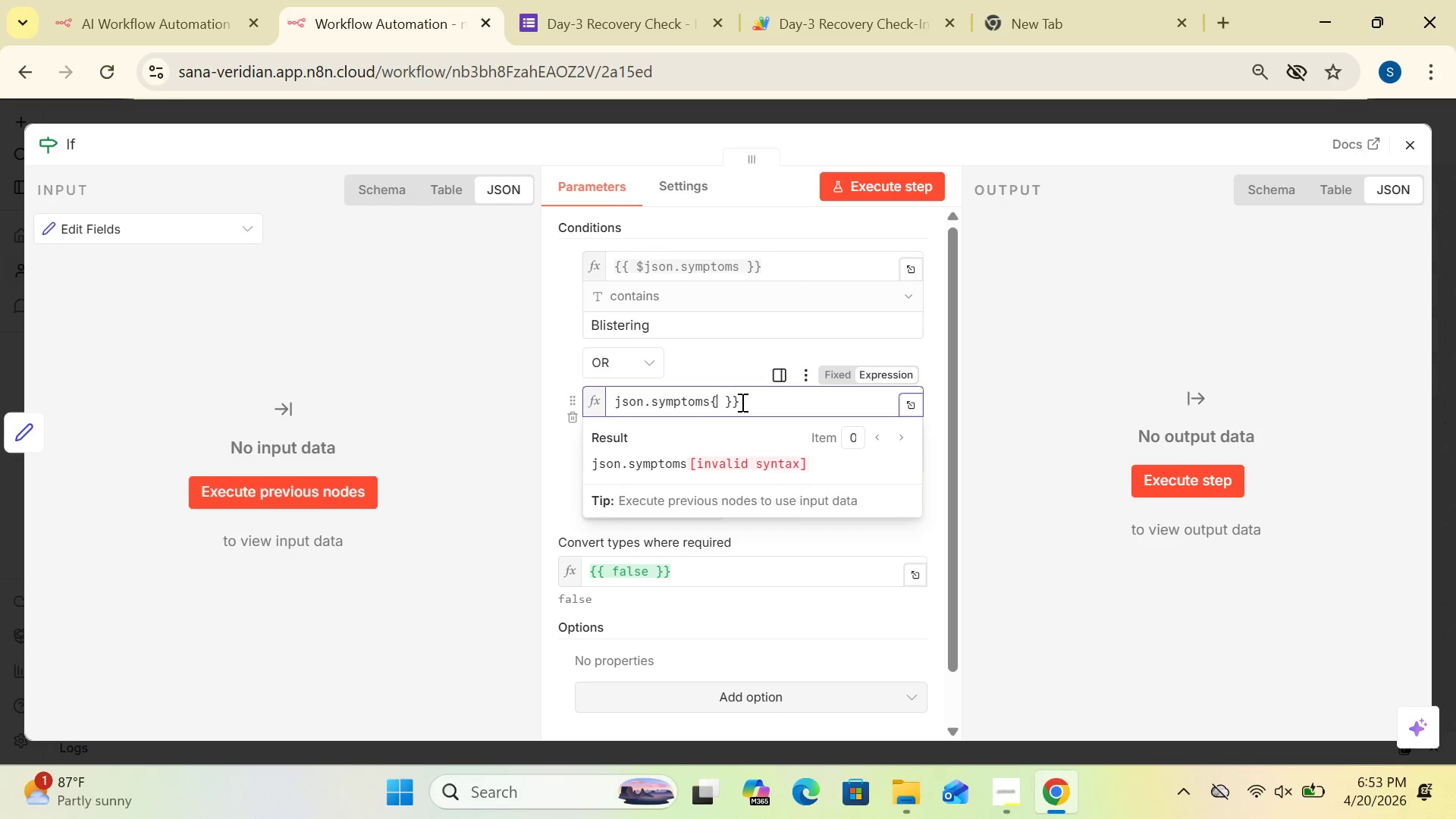 
key(Backspace)
 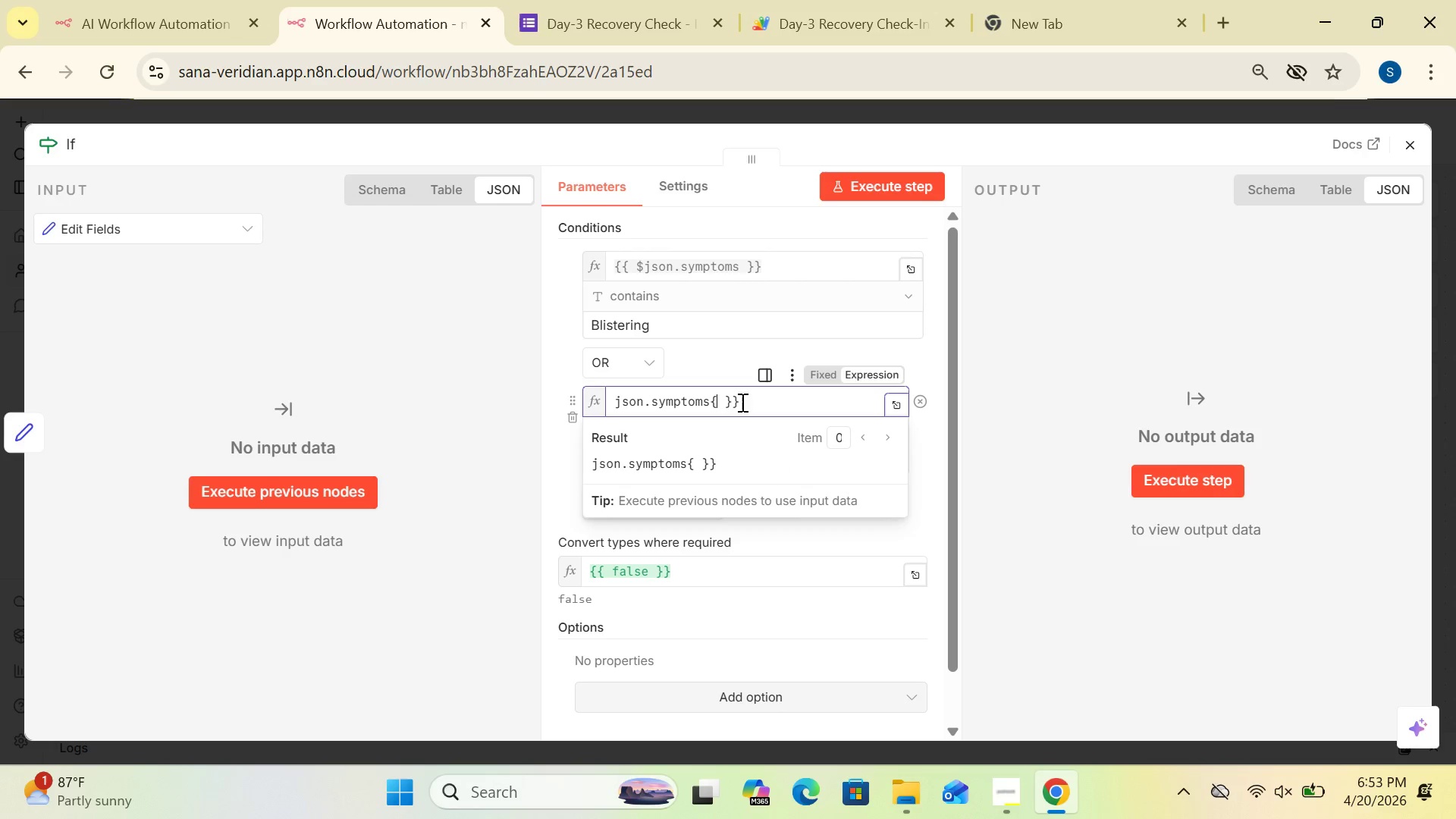 
key(Backspace)
 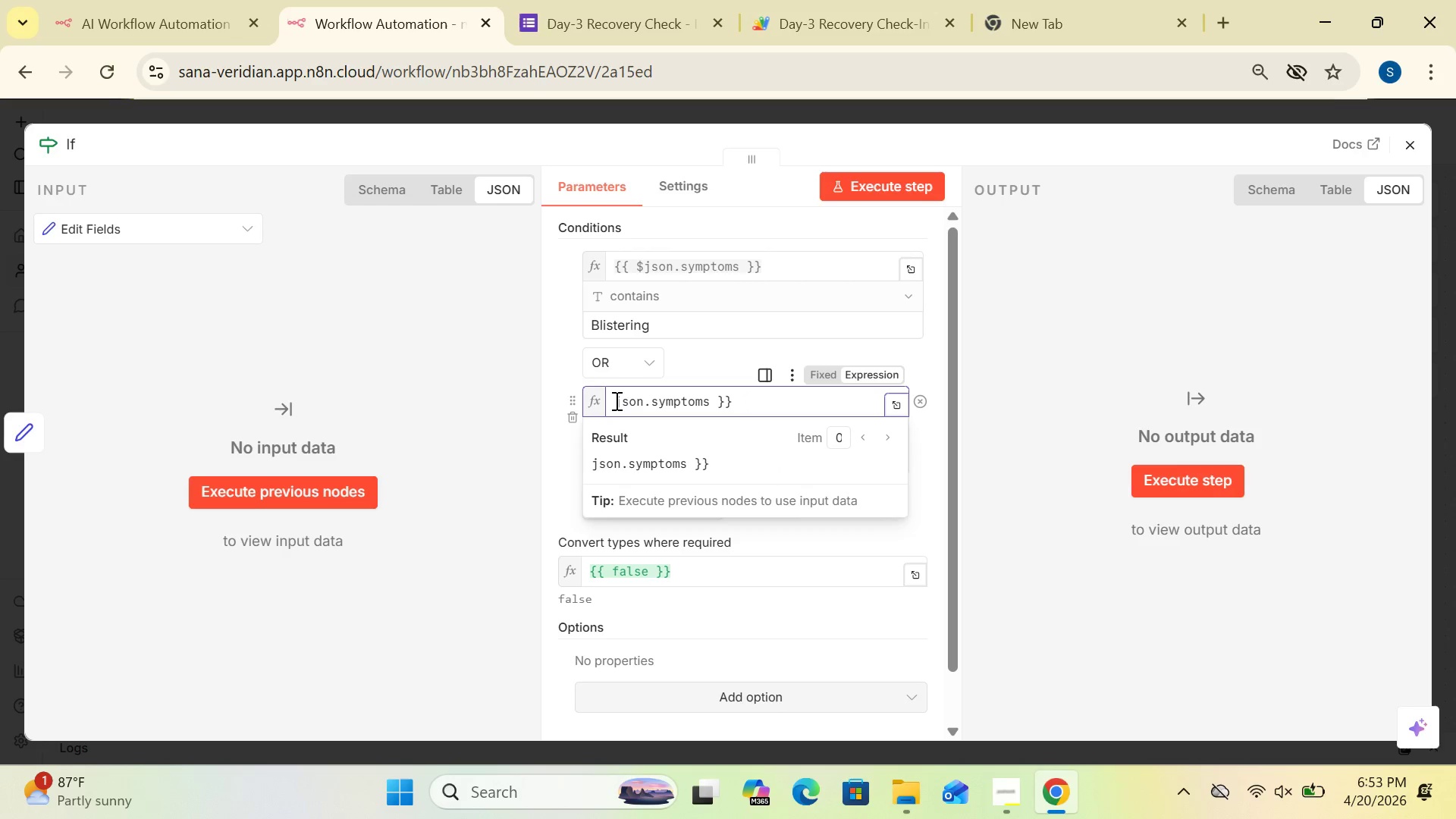 
left_click([608, 400])
 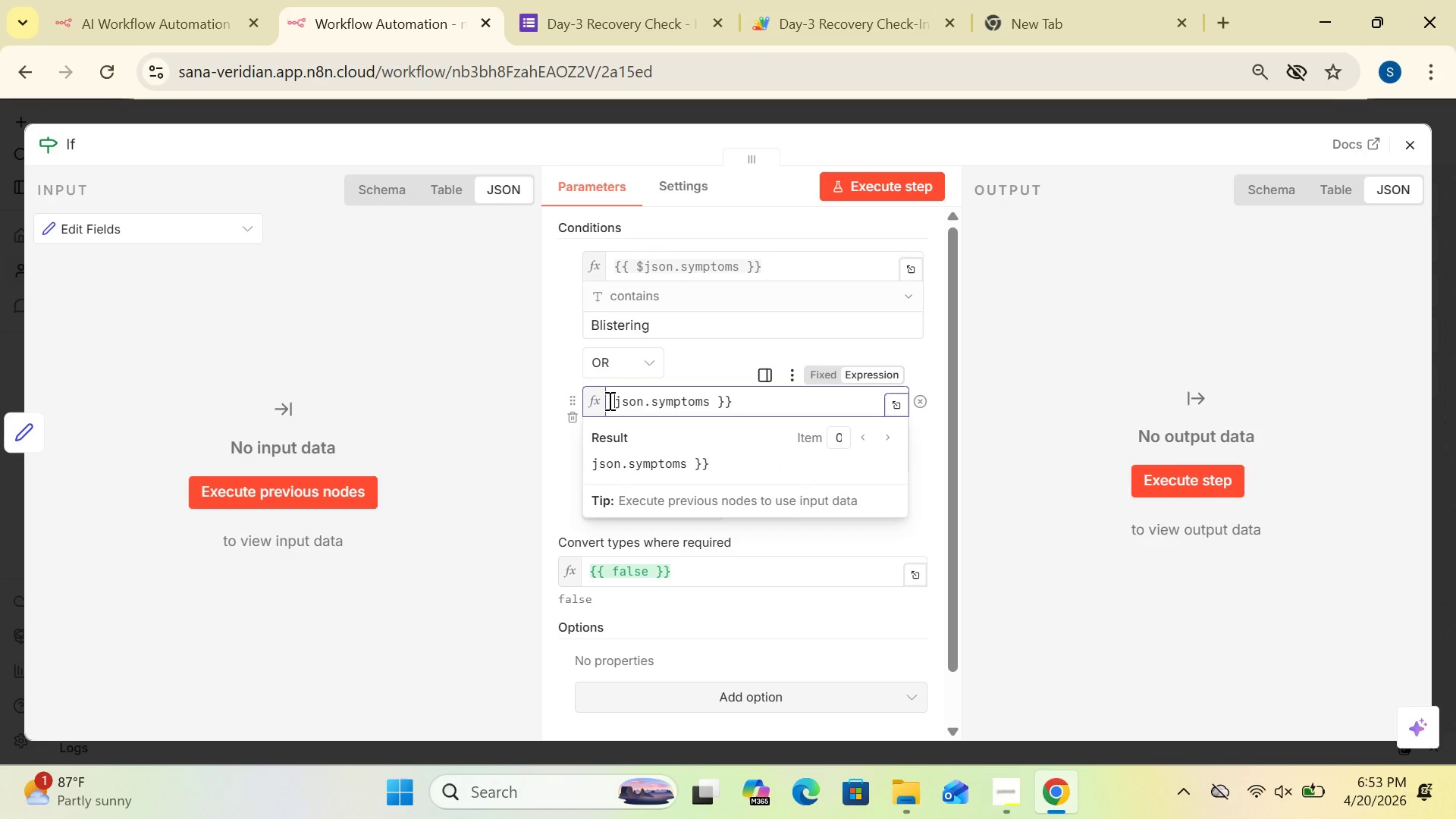 
key(Shift+BracketLeft)
 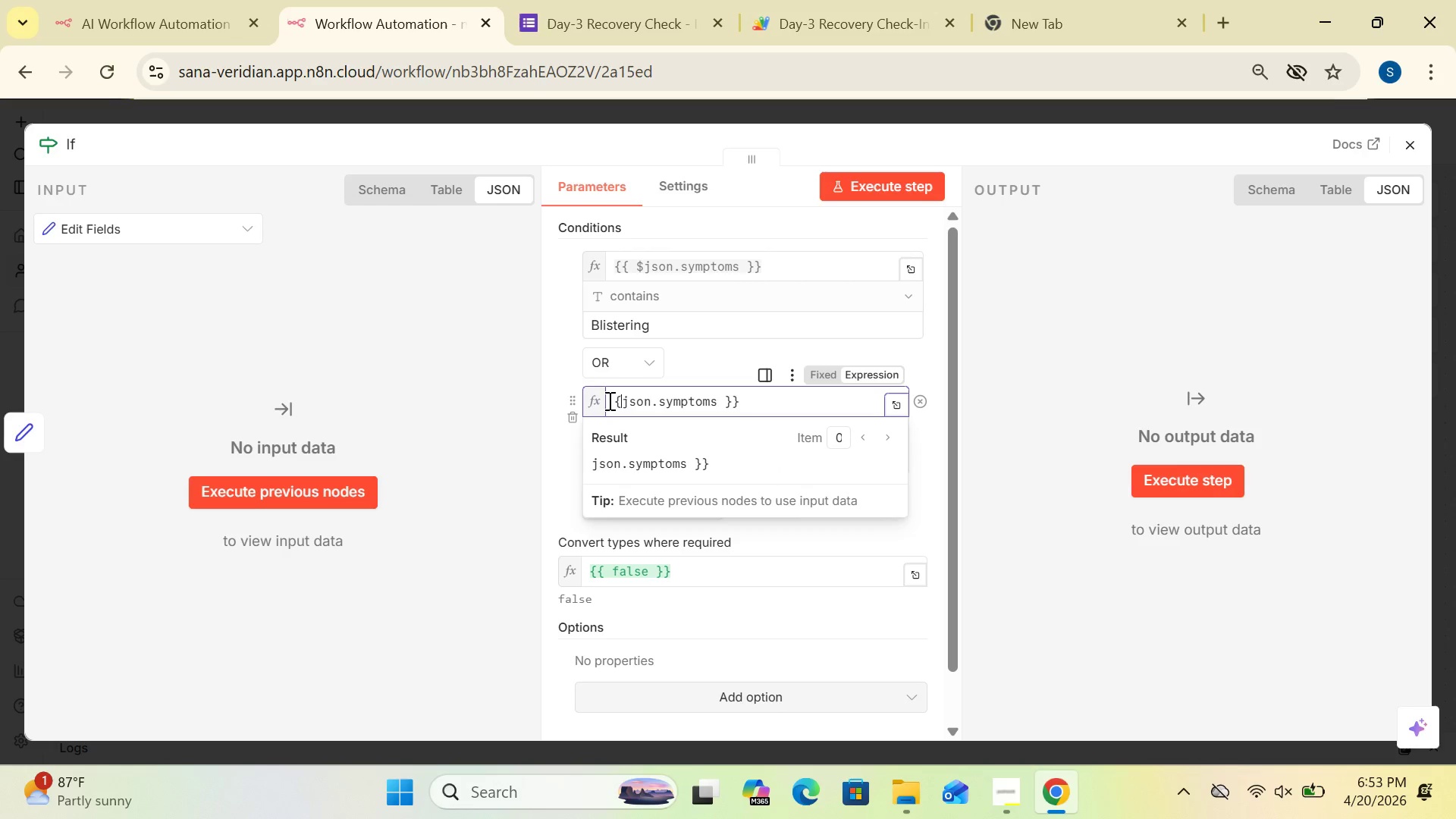 
key(Shift+BracketLeft)
 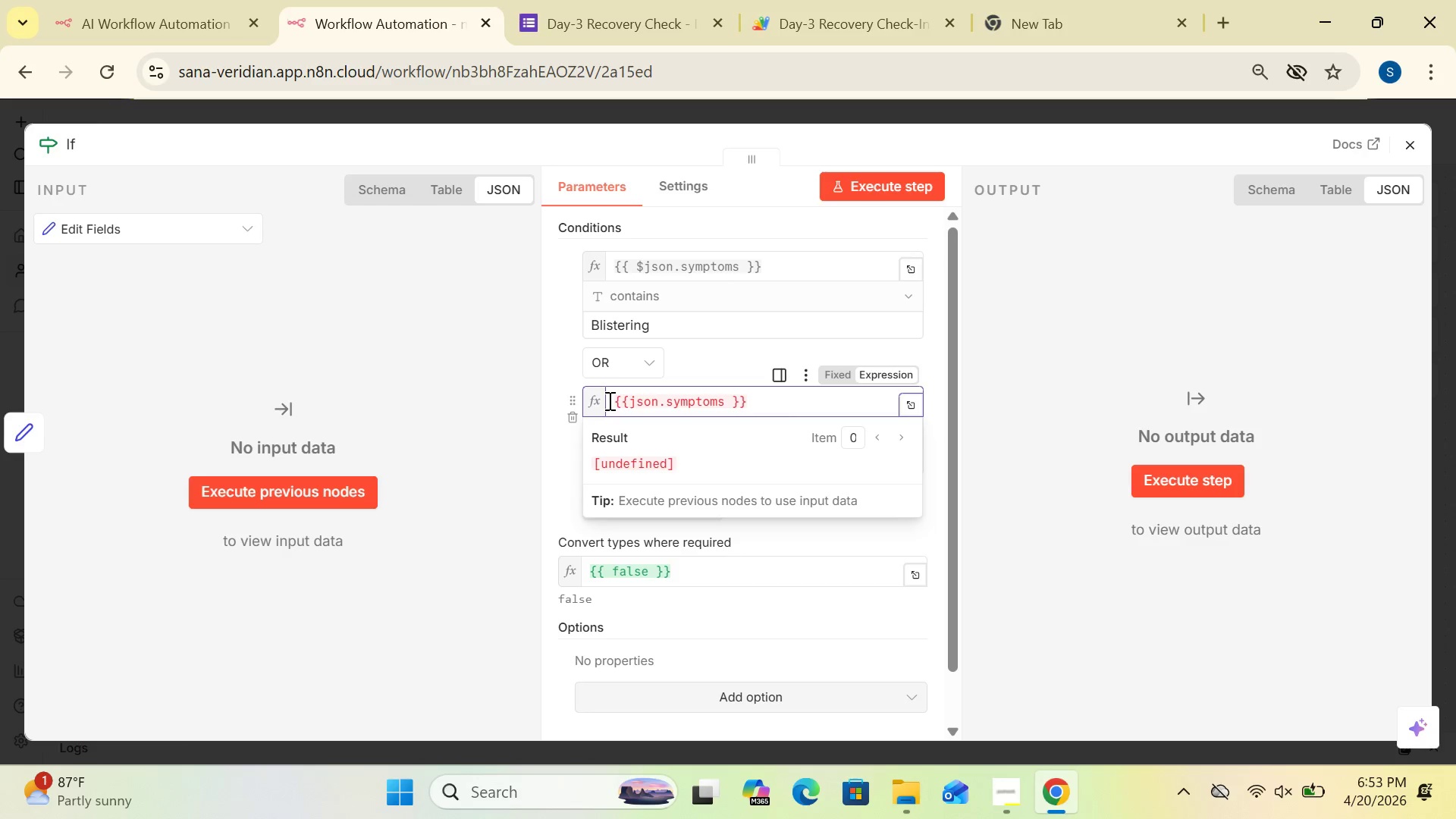 
key(Space)
 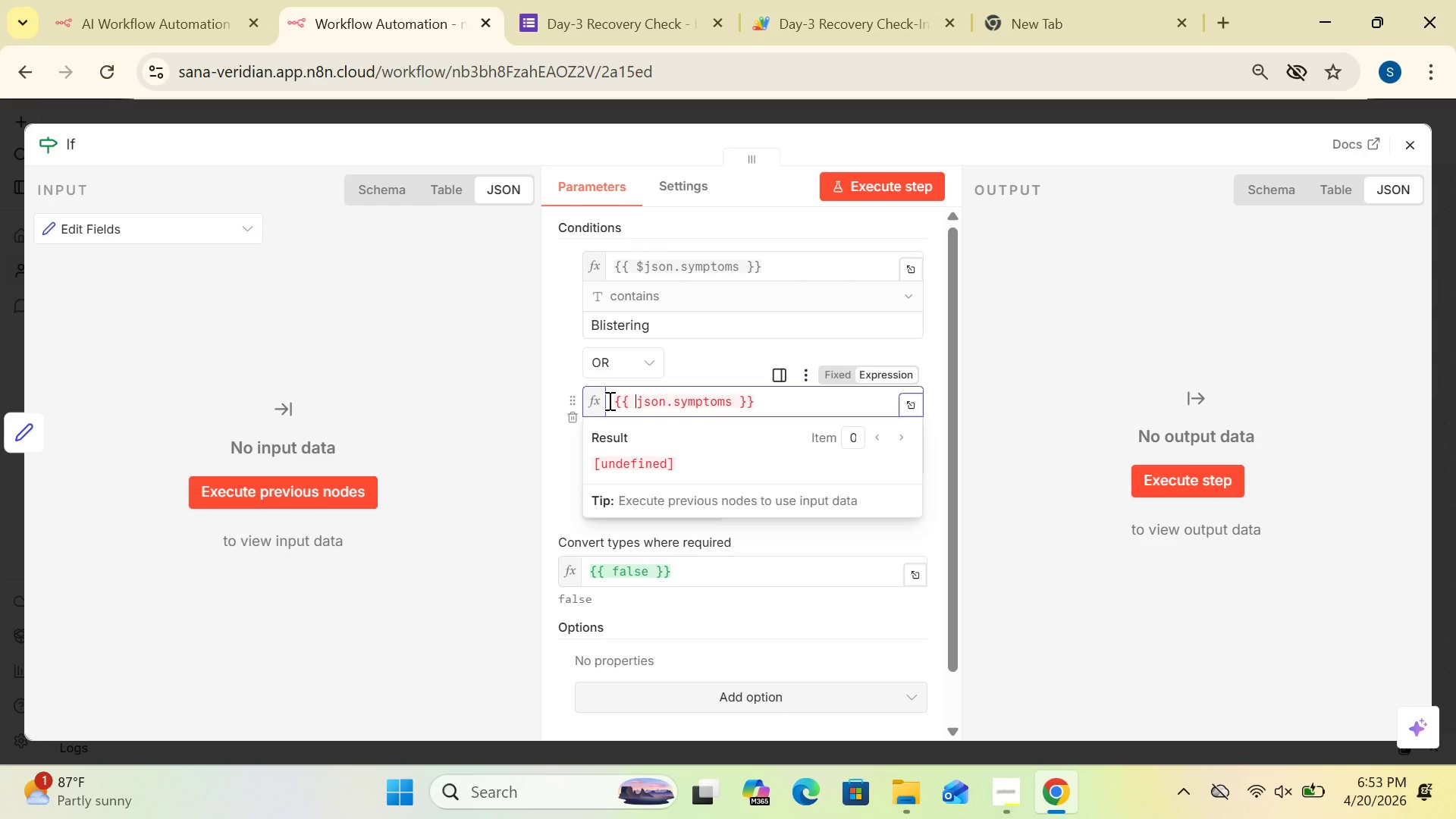 
key(Shift+4)
 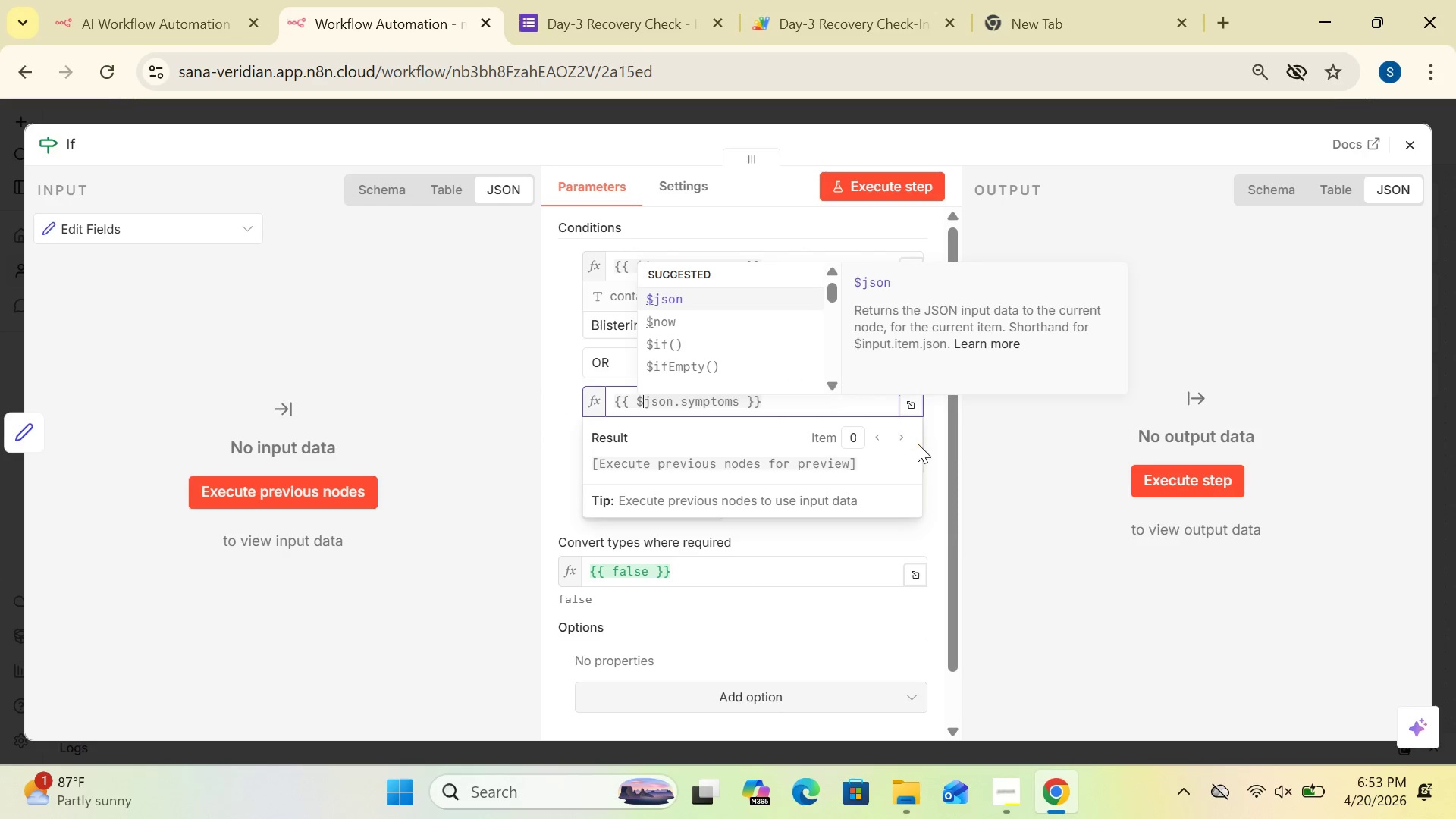 
left_click([1002, 451])
 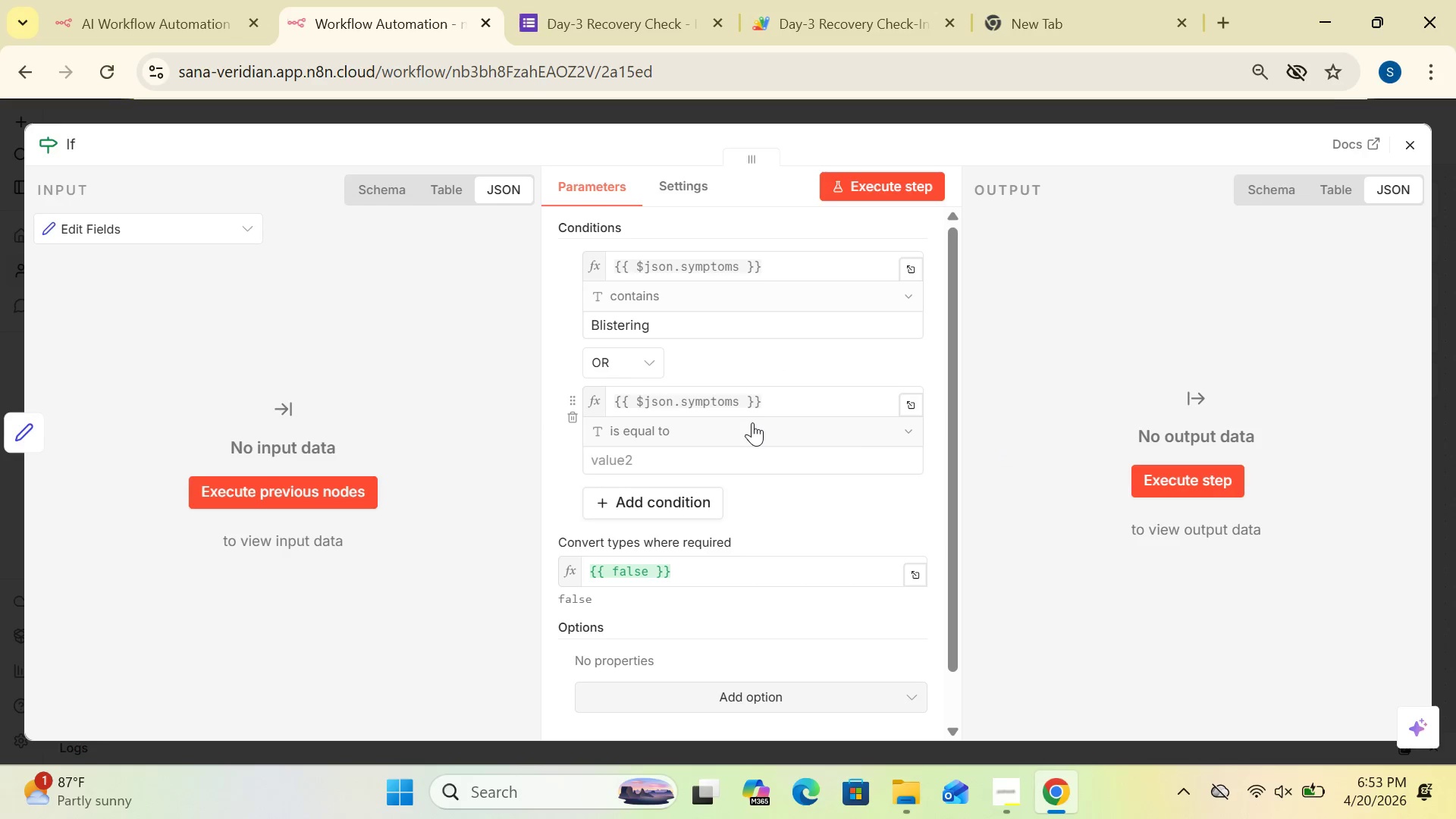 
wait(10.59)
 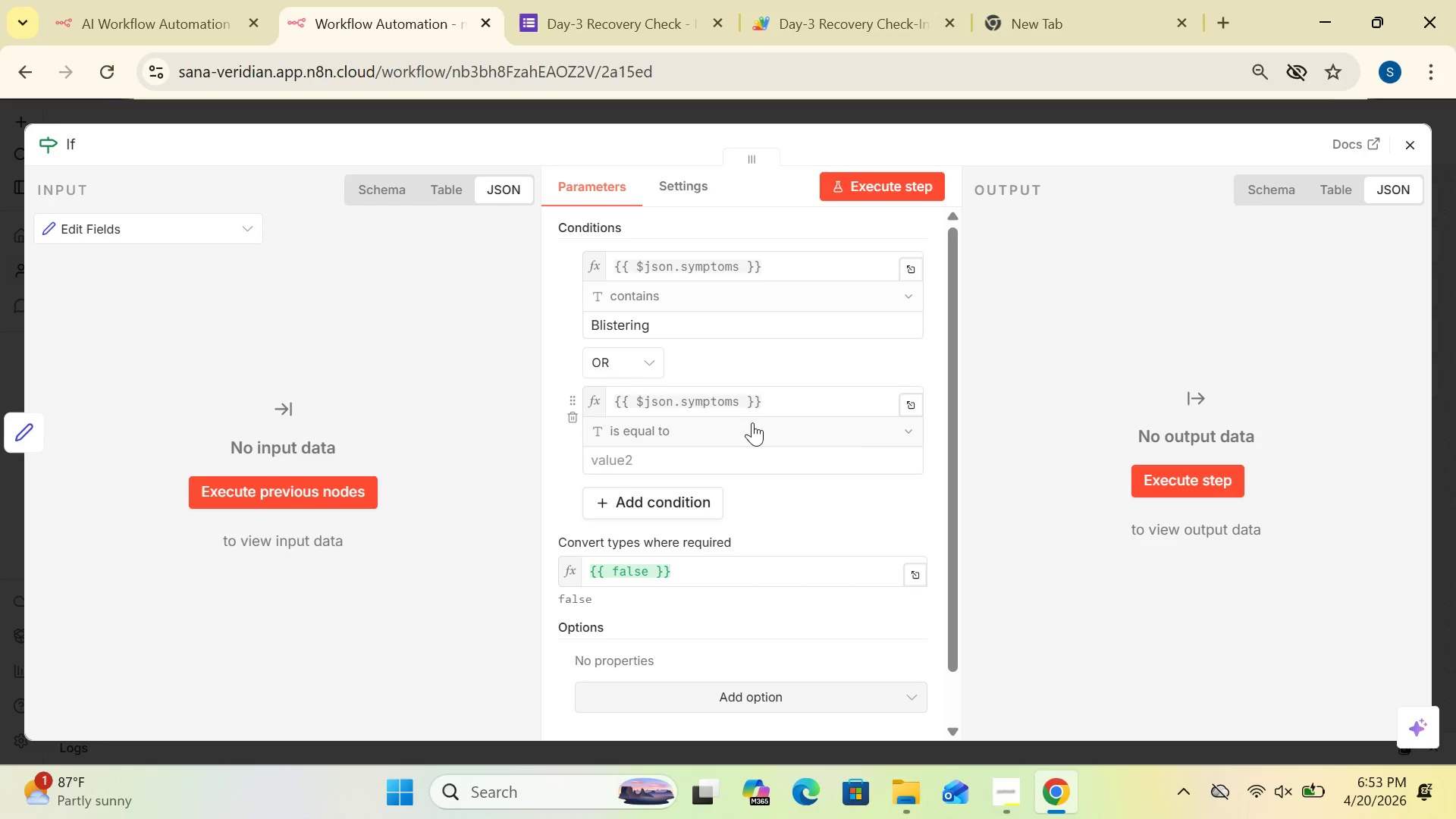 
left_click([679, 431])
 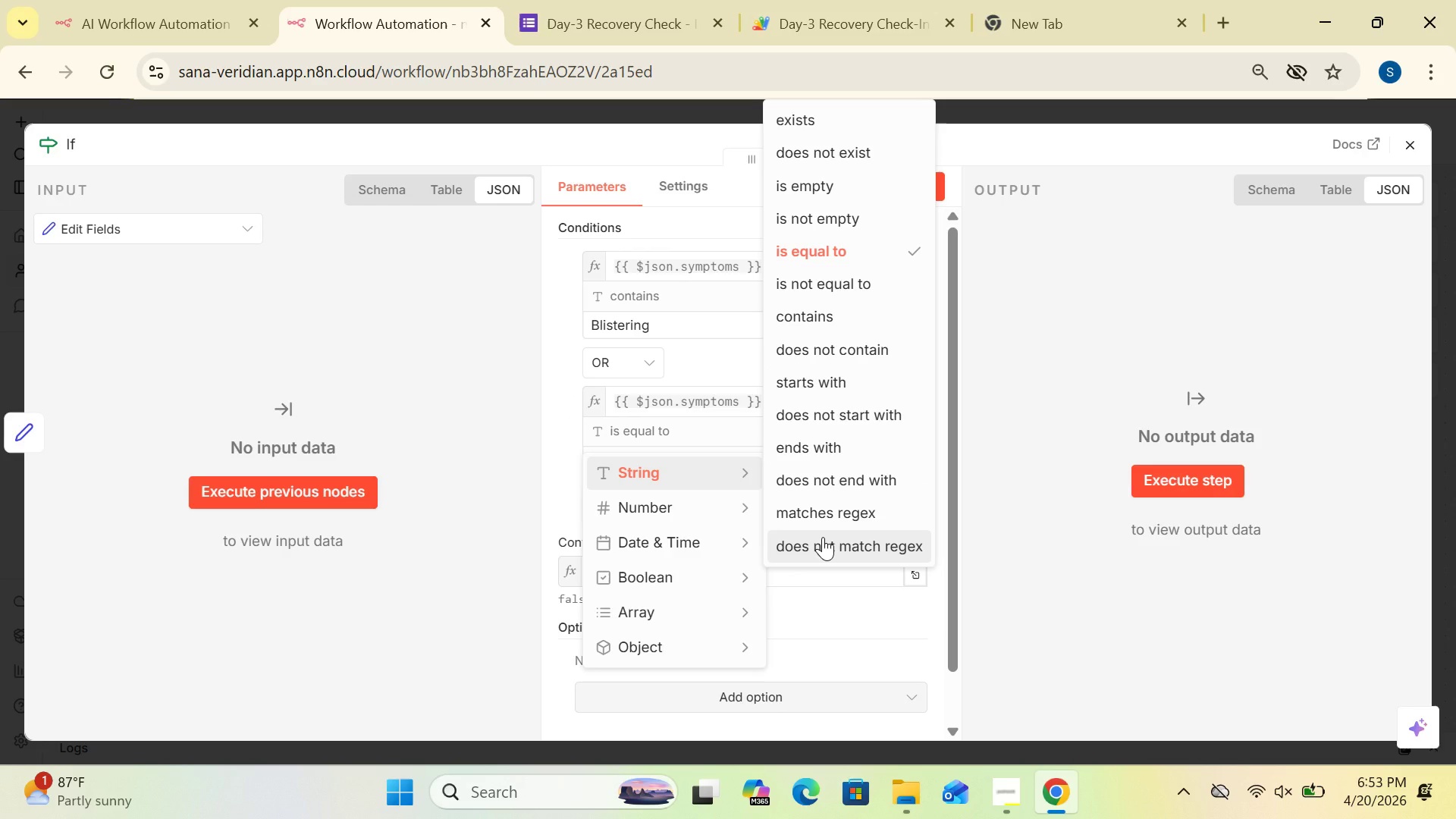 
wait(7.47)
 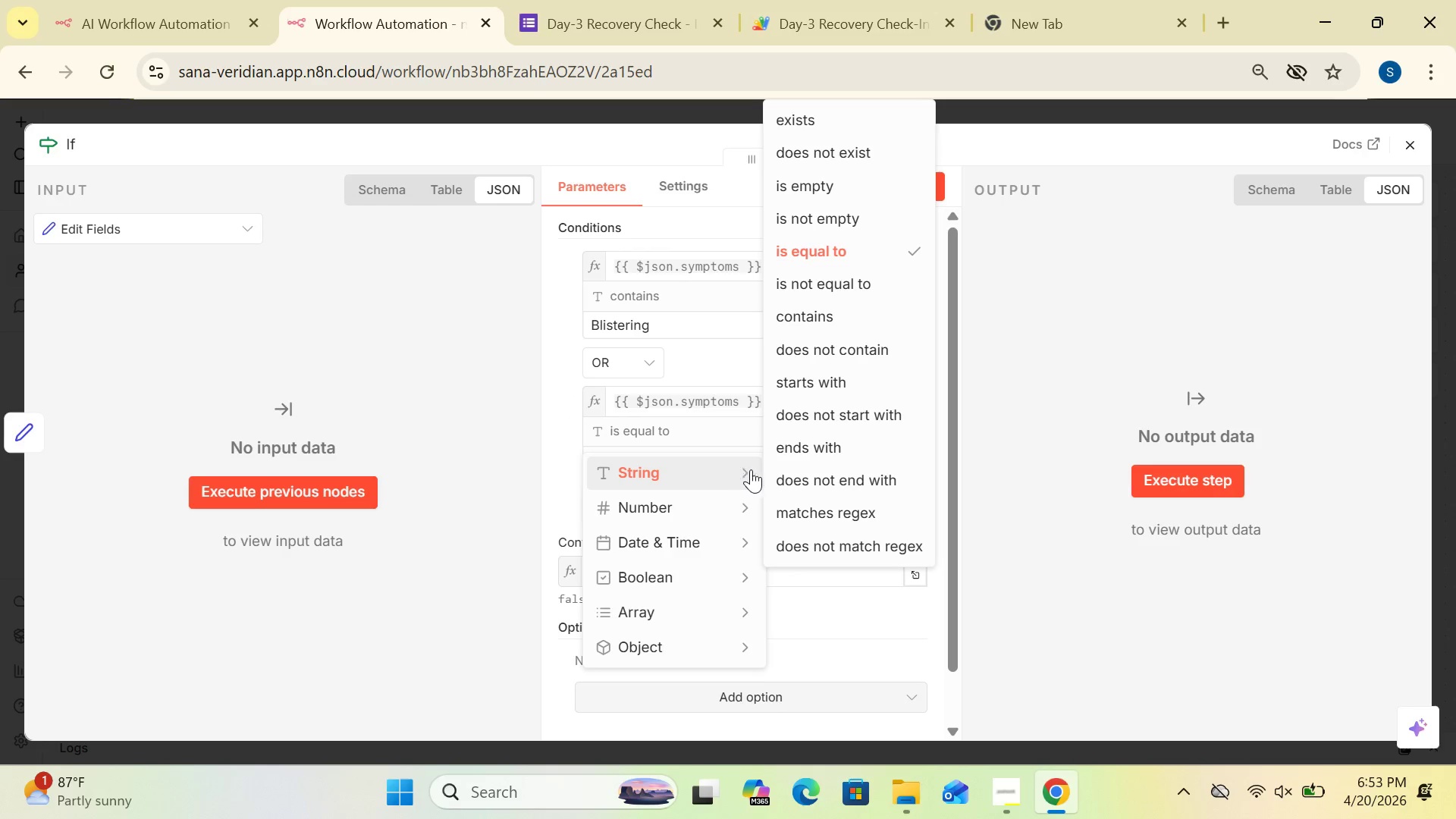 
left_click([813, 314])
 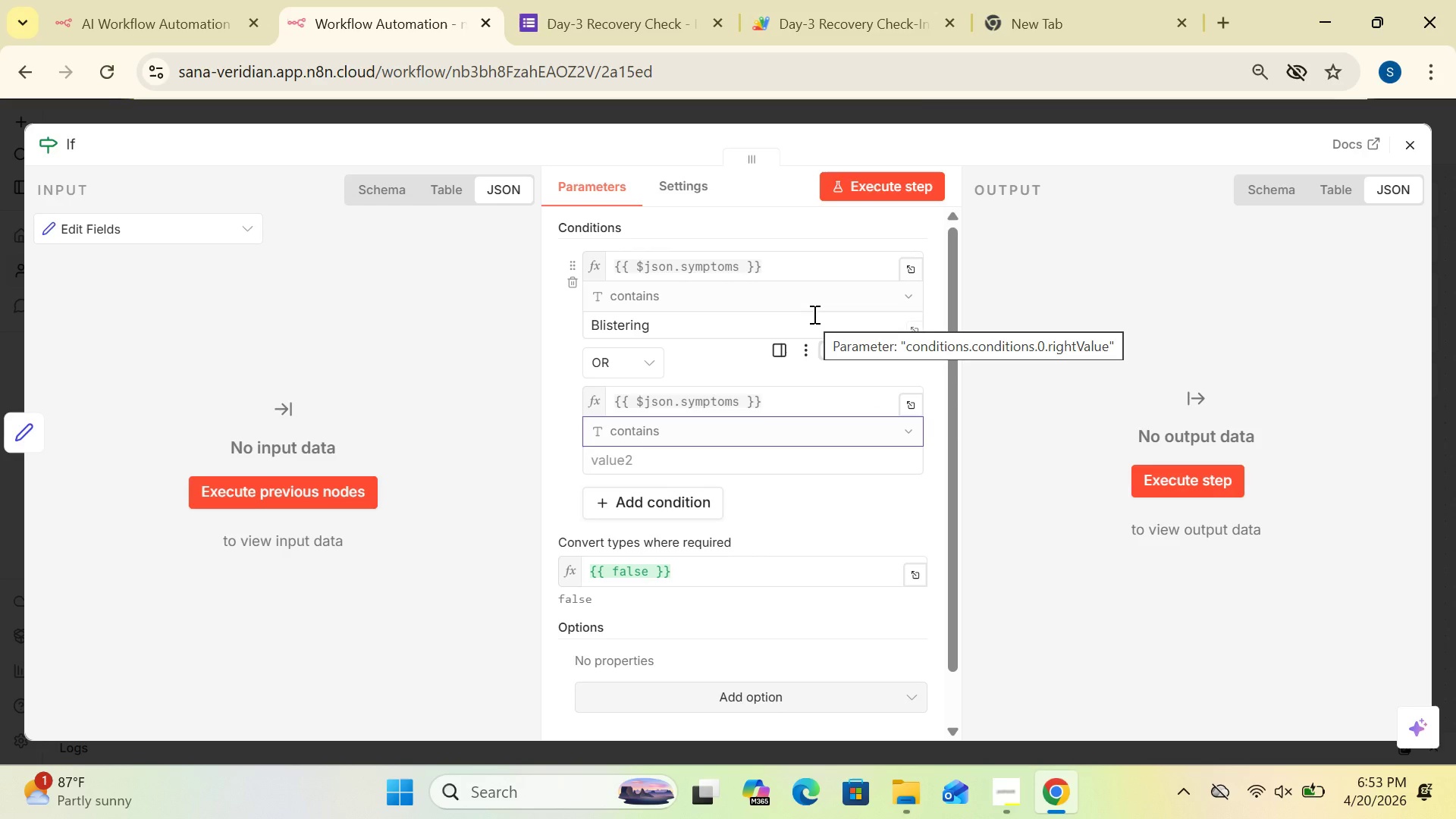 
wait(8.12)
 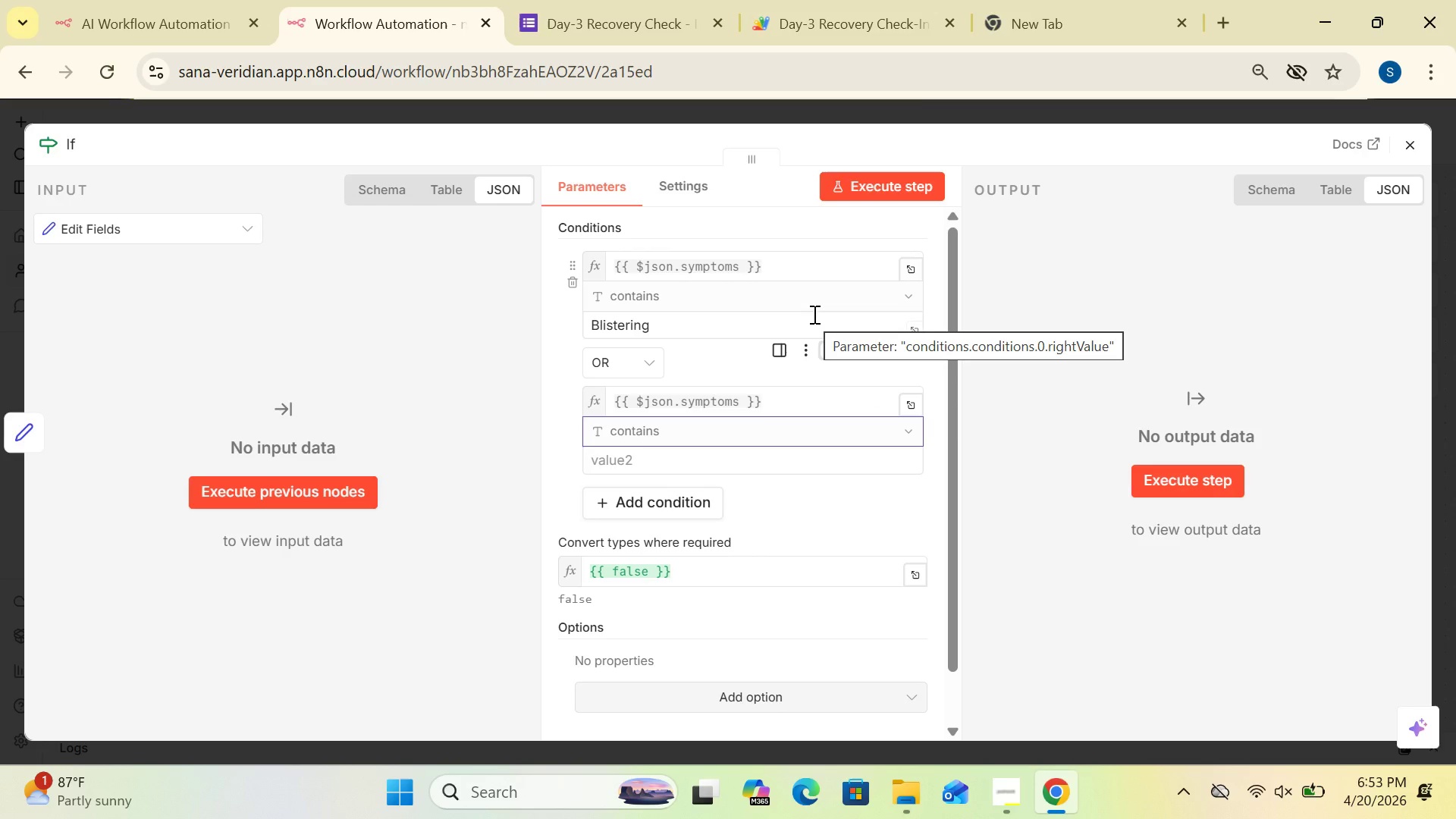 
left_click([727, 464])
 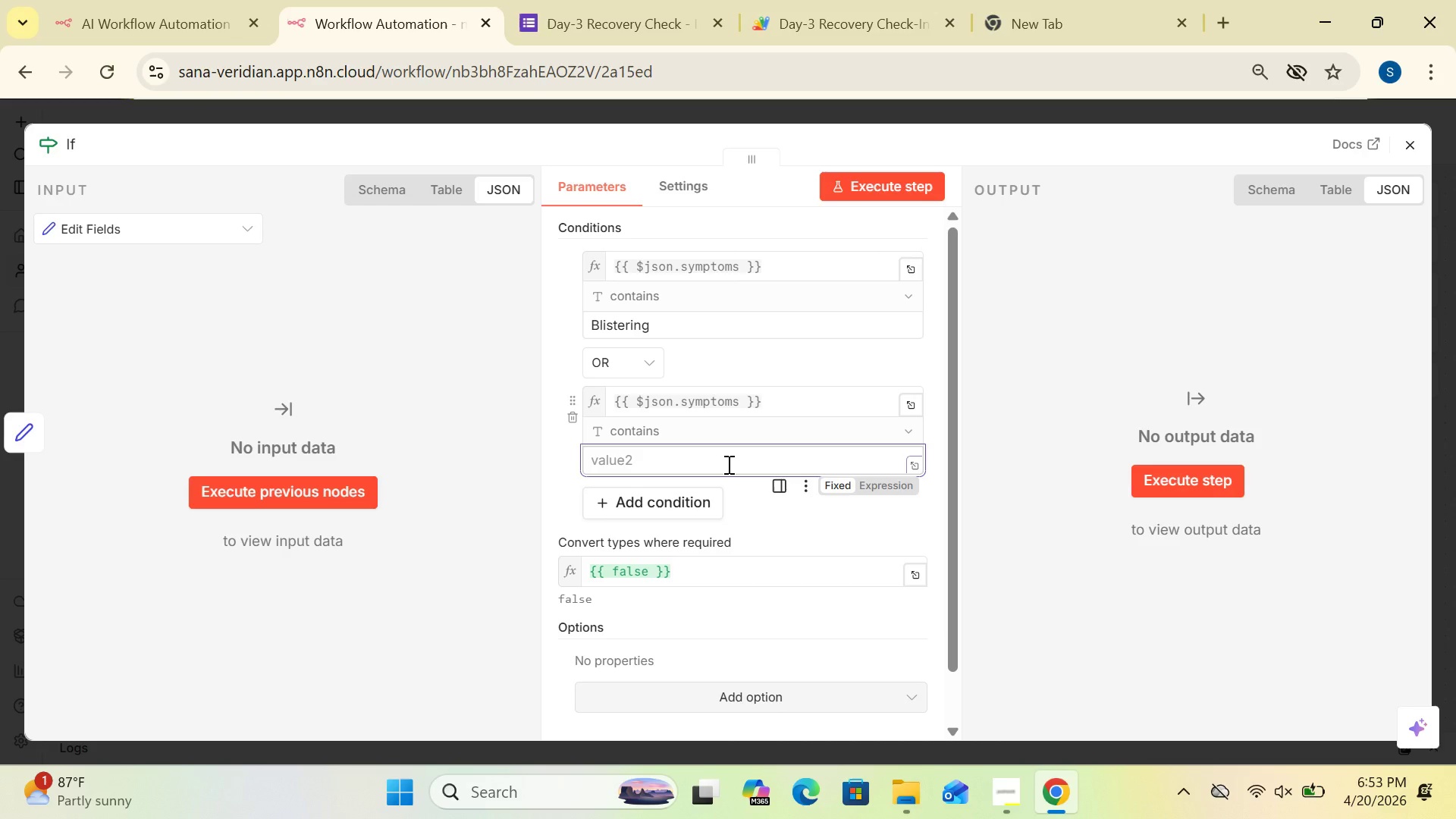 
type(p)
key(Backspace)
type(Persistent Heat)
 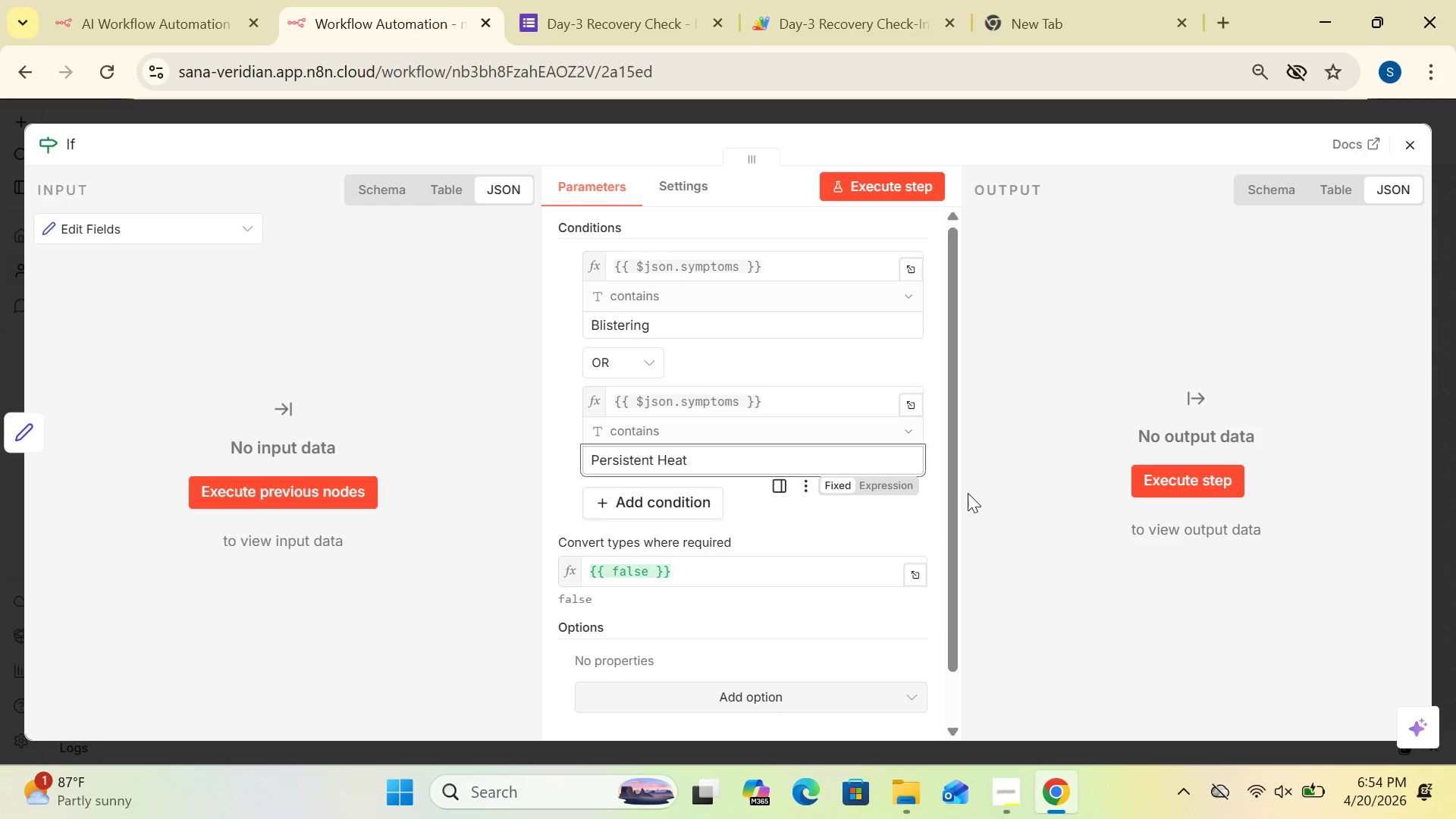 
left_click_drag(start_coordinate=[950, 490], to_coordinate=[944, 575])
 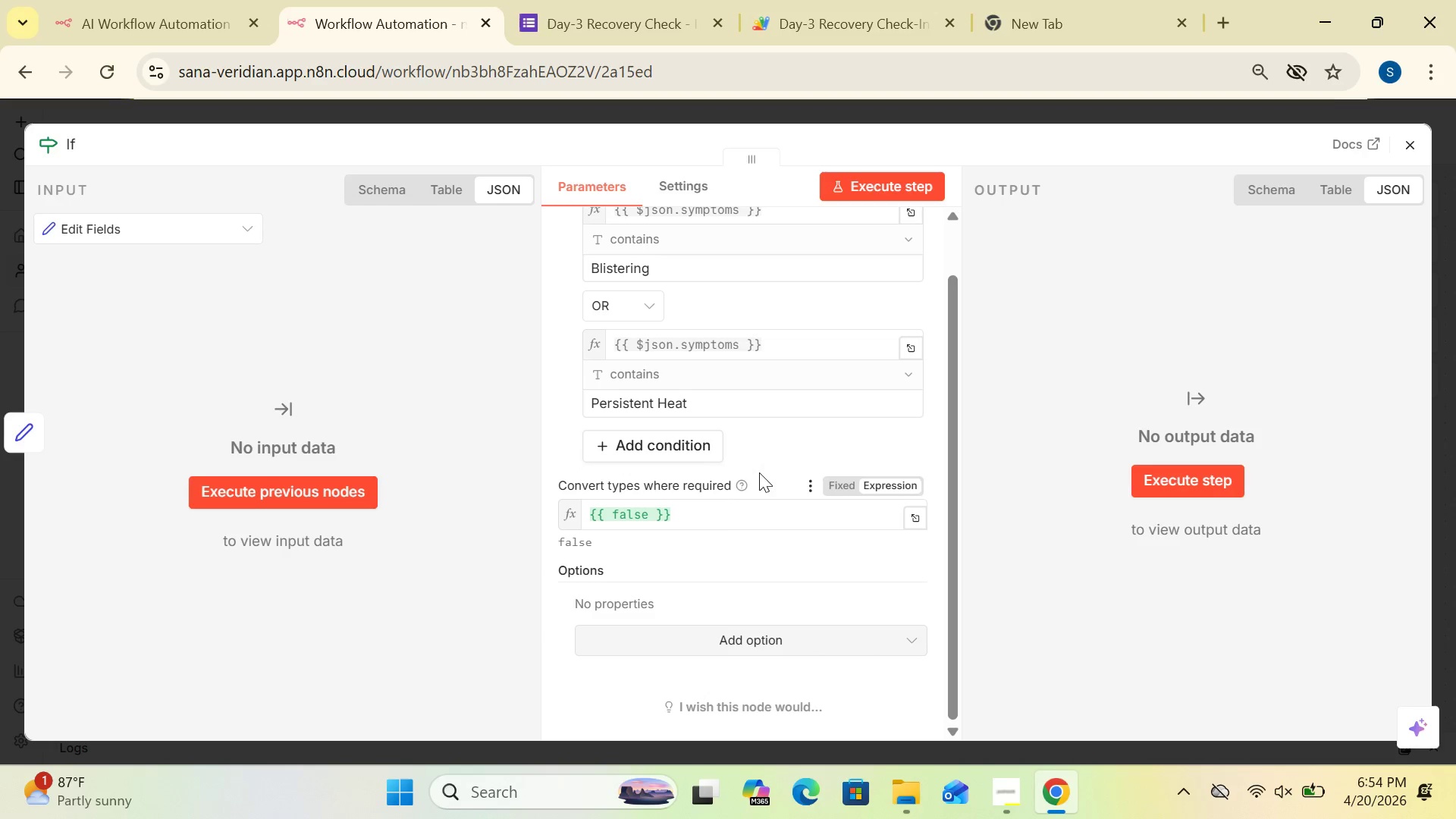 
left_click([704, 444])
 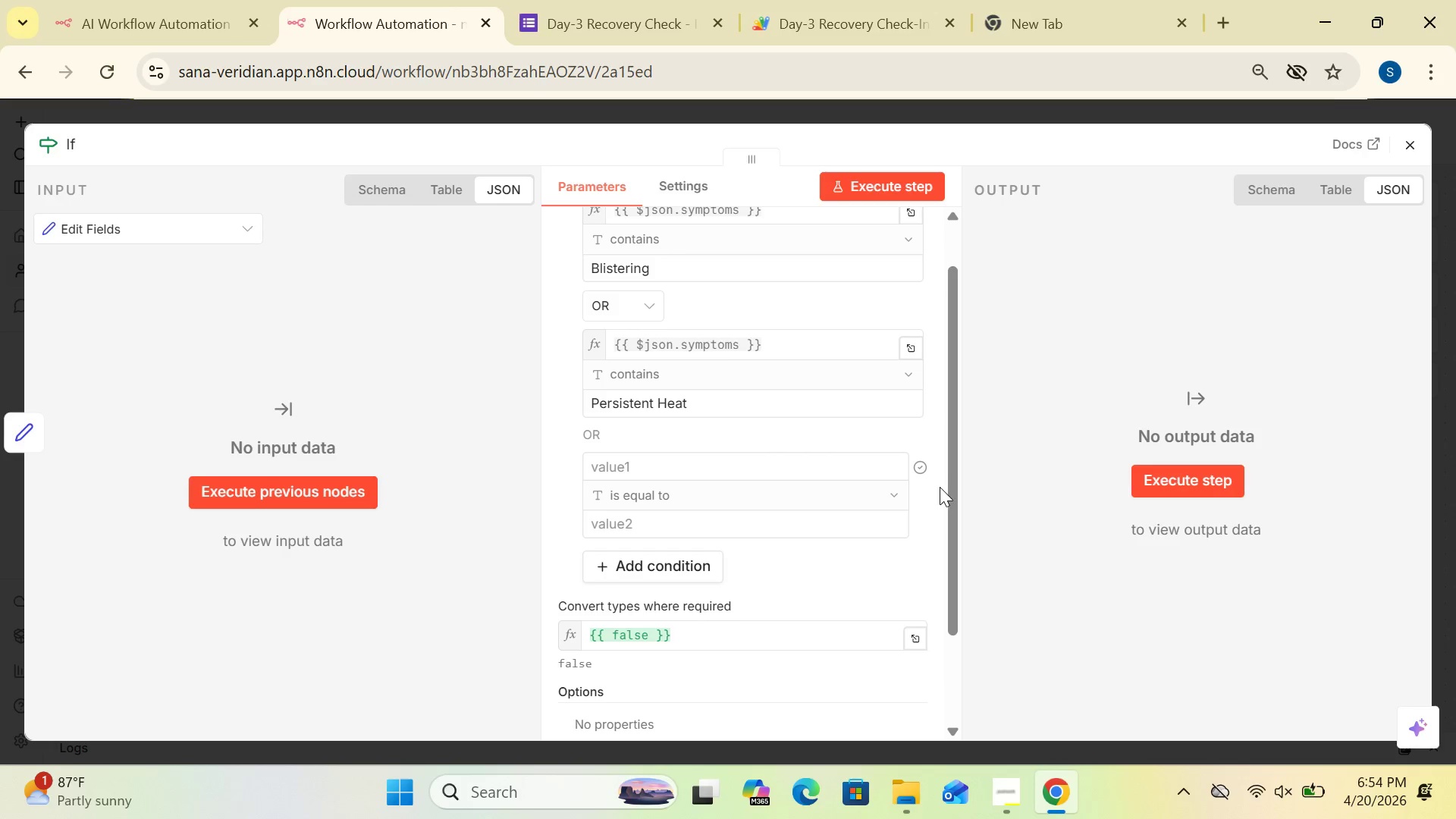 
wait(5.28)
 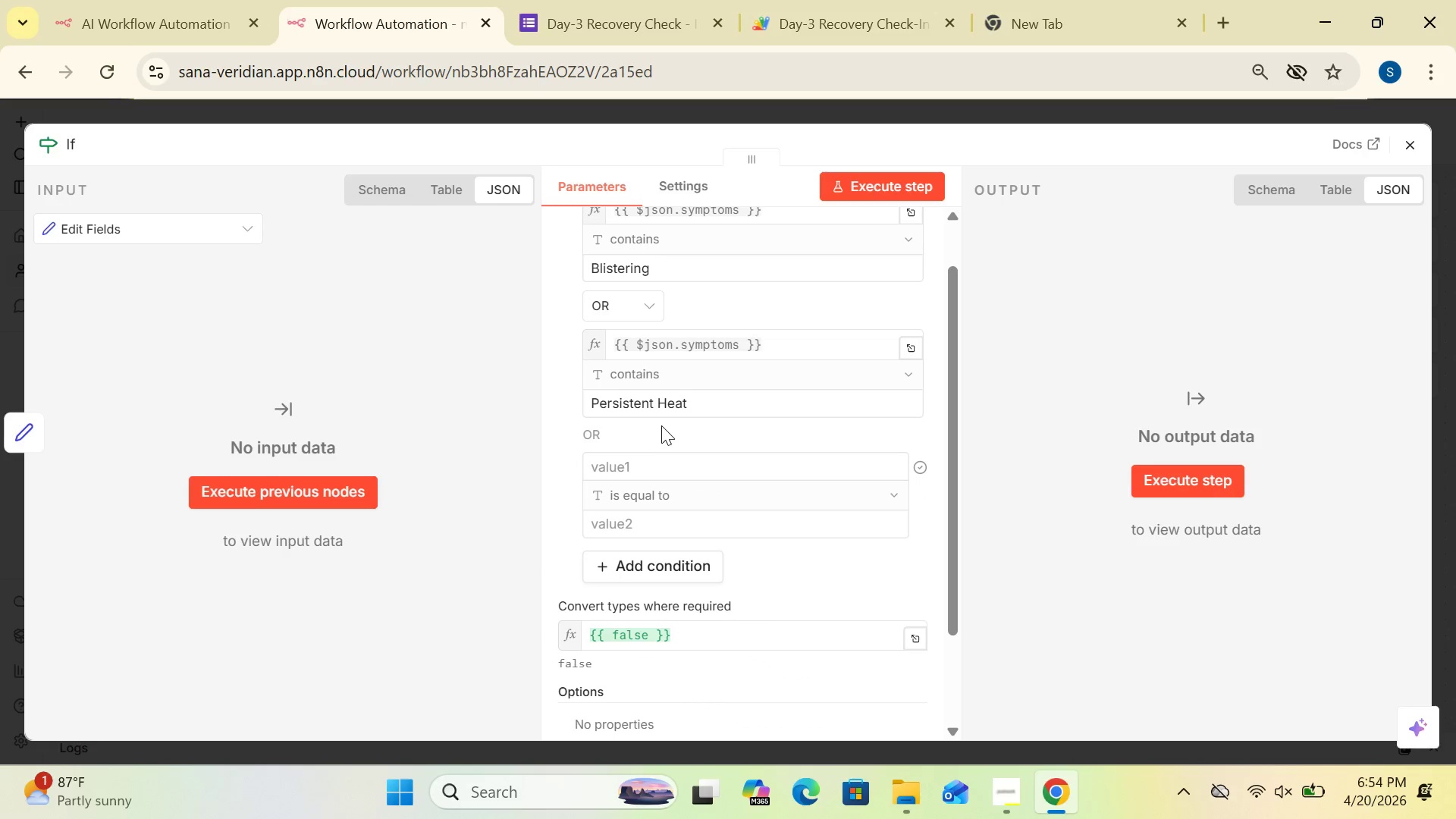 
left_click([764, 466])
 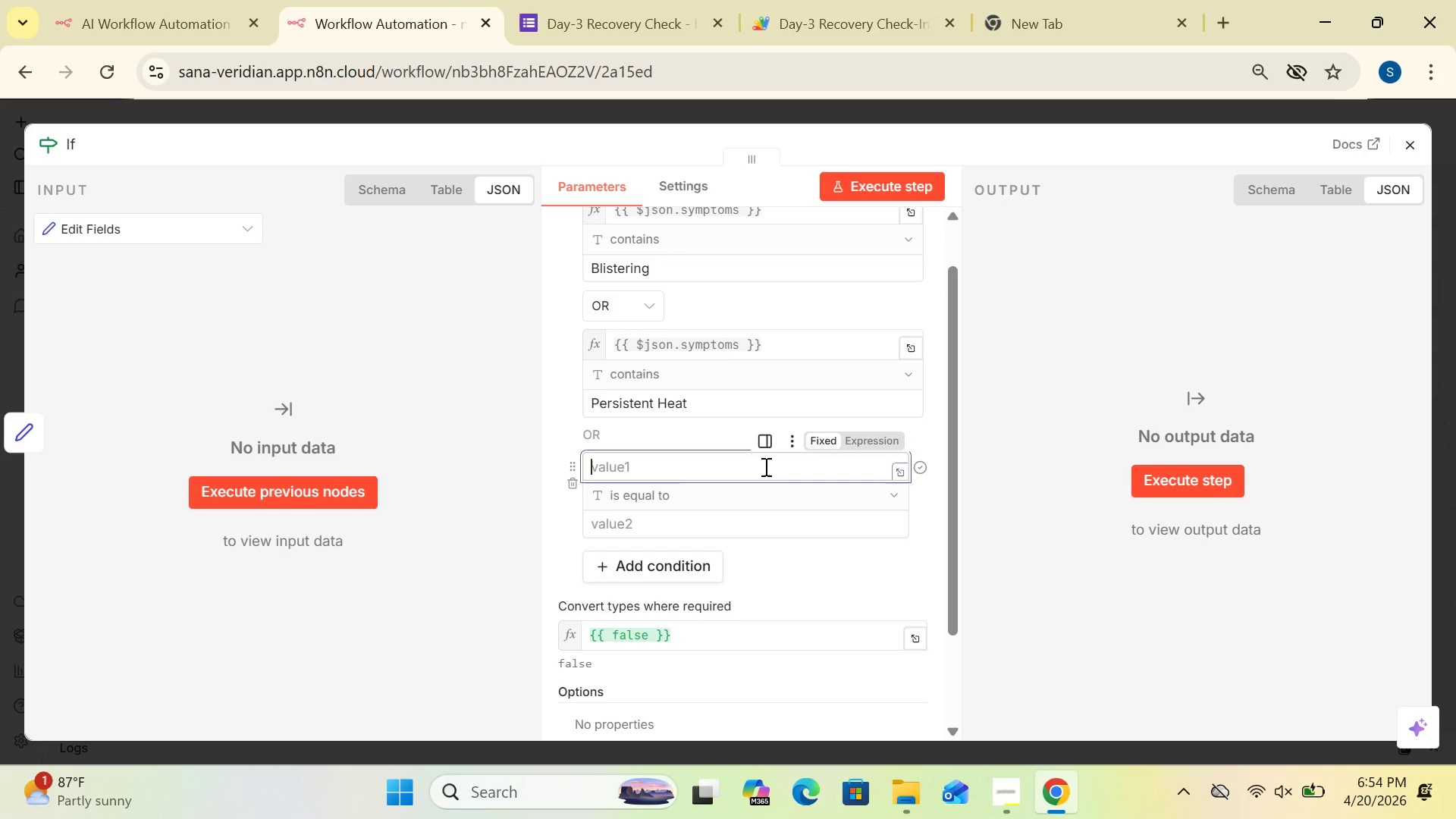 
key(Shift+BracketLeft)
 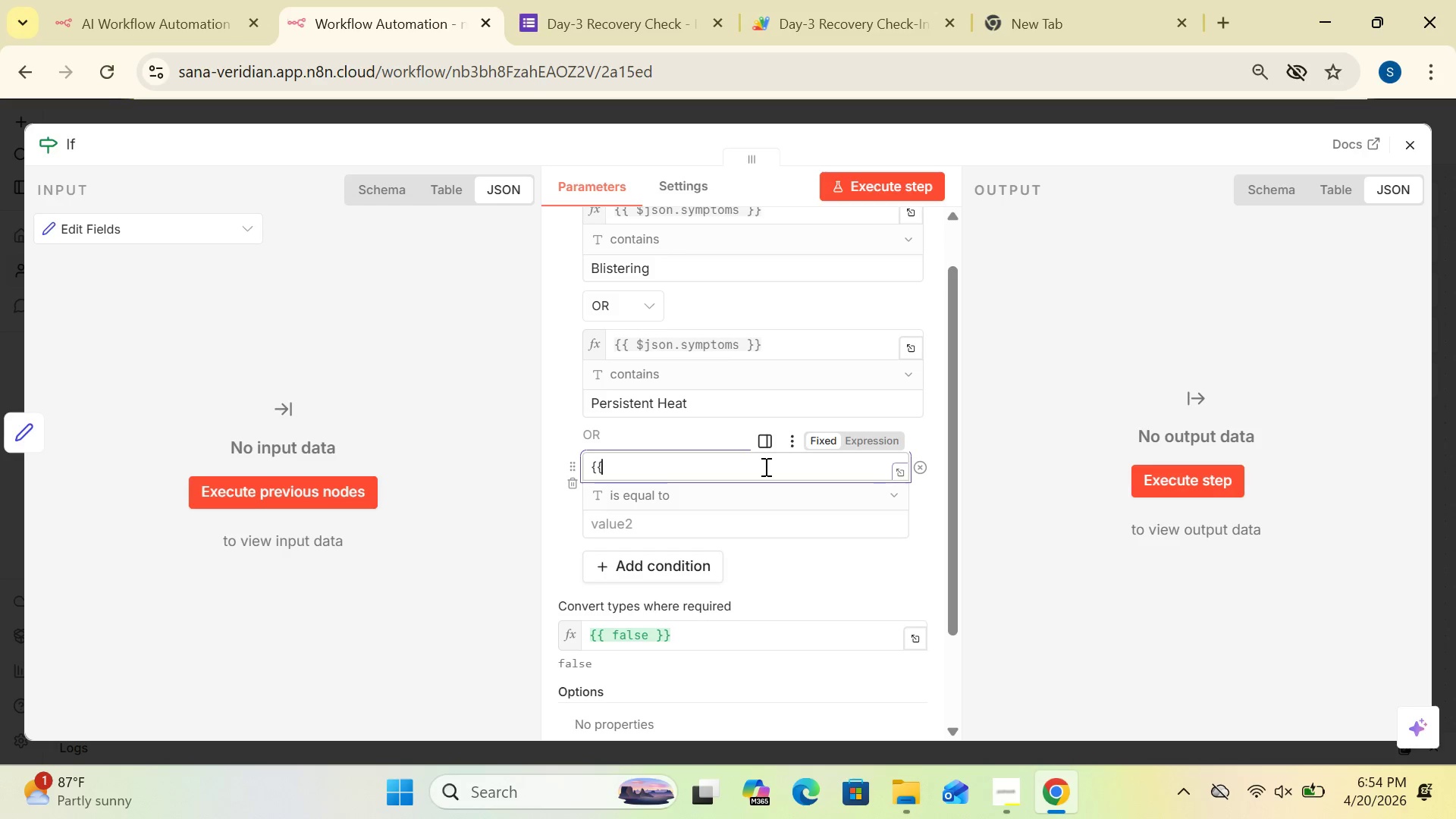 
key(Shift+BracketLeft)
 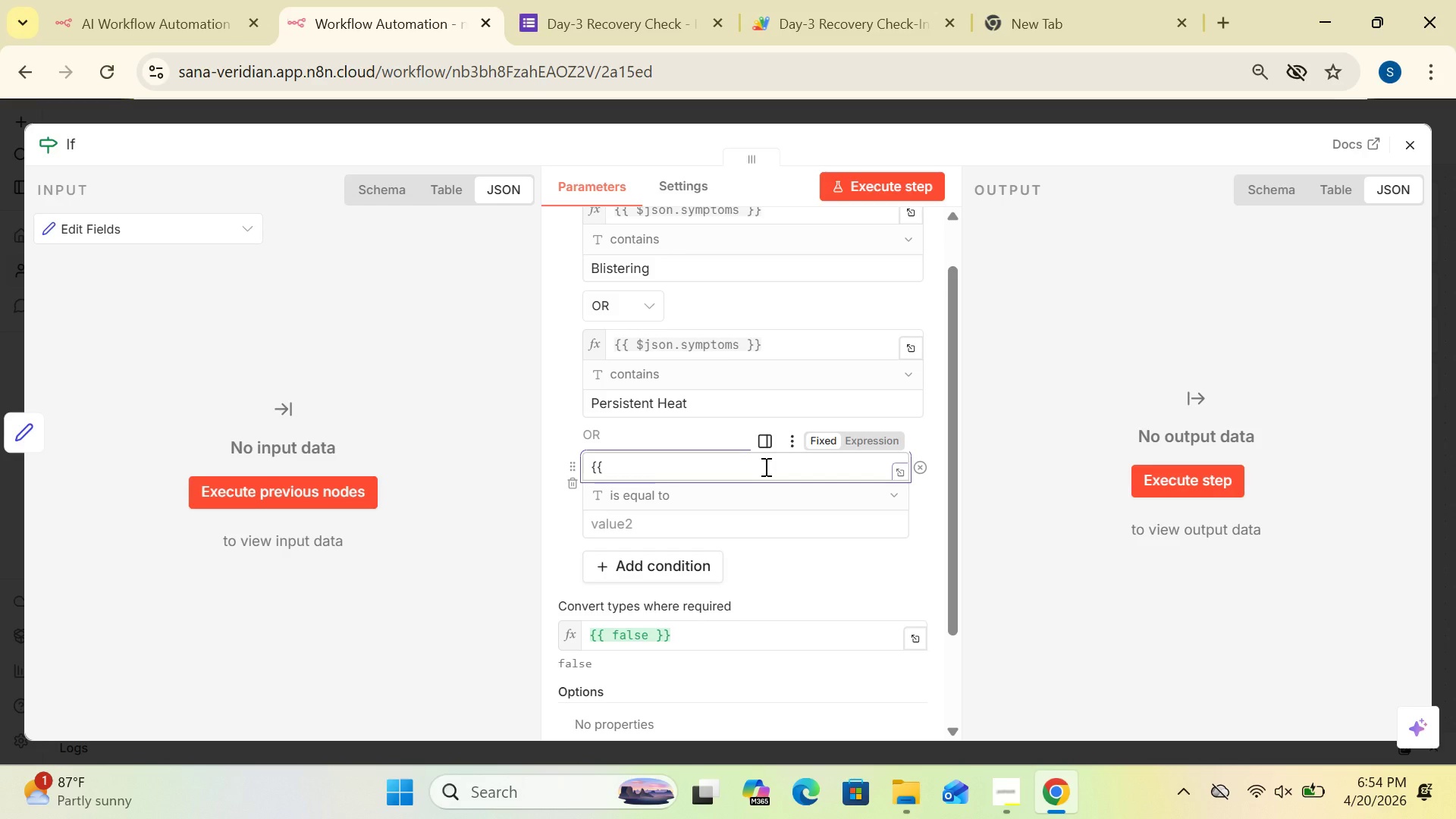 
key(Shift+4)
 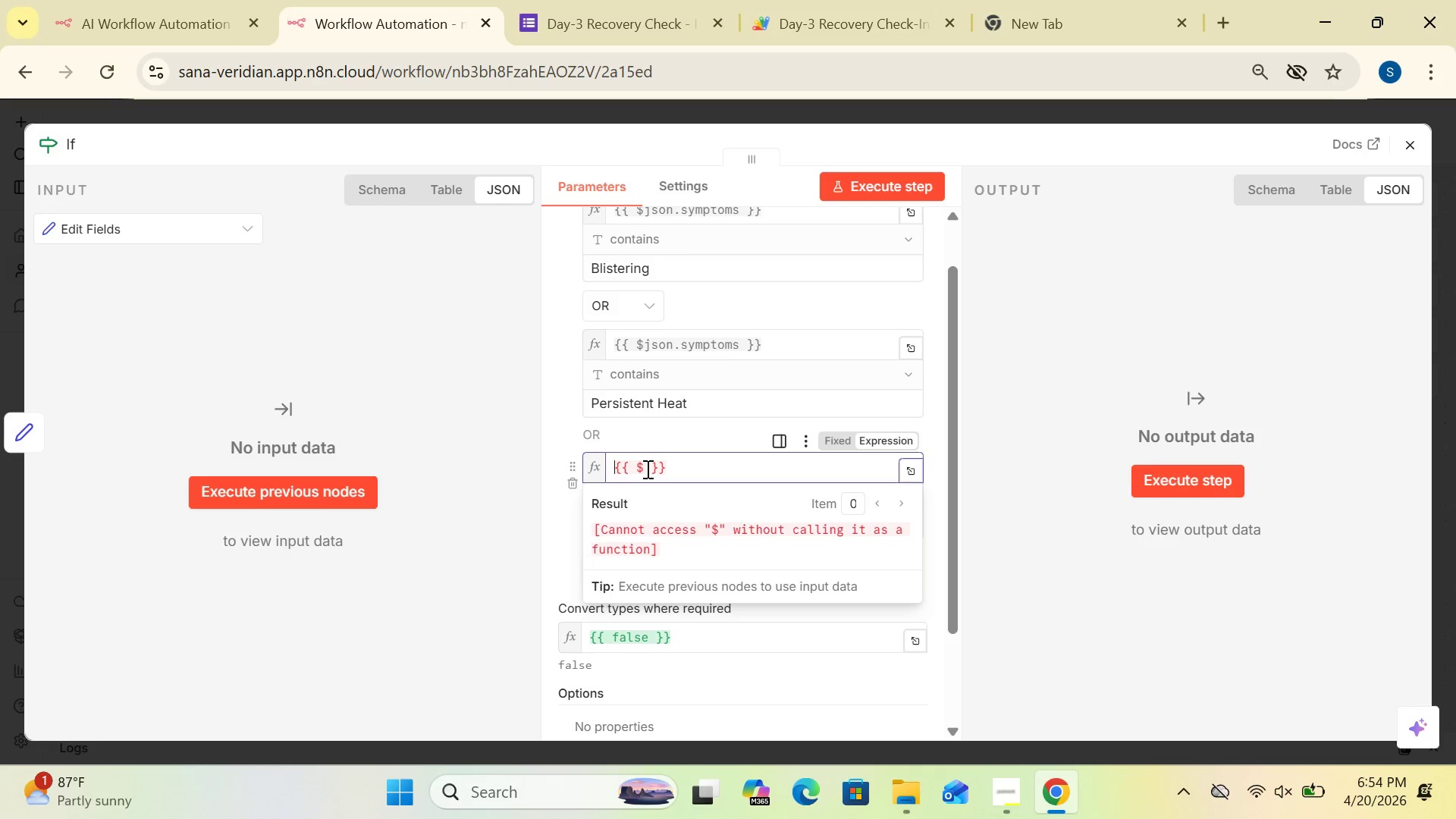 
wait(7.58)
 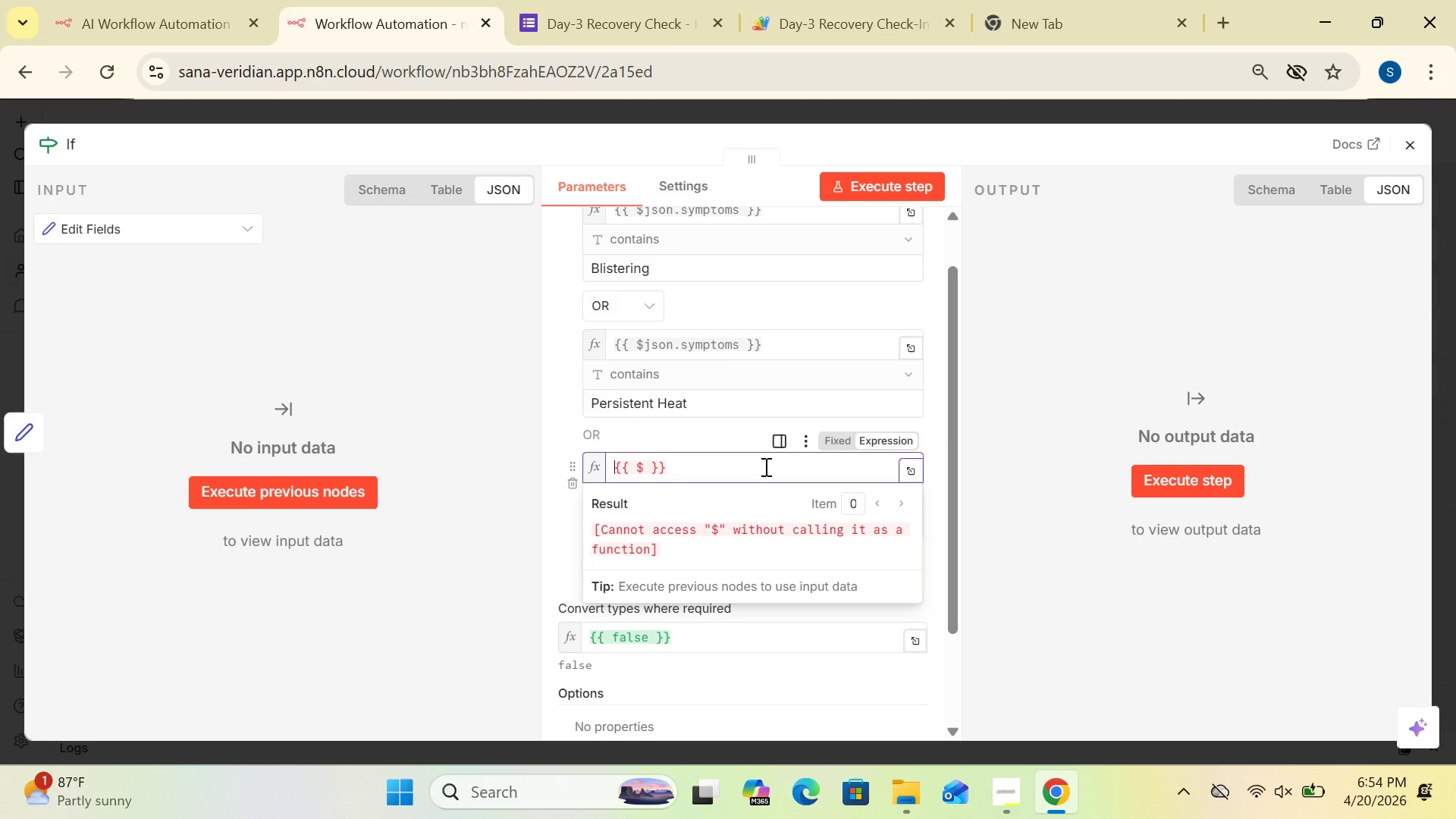 
left_click([643, 469])
 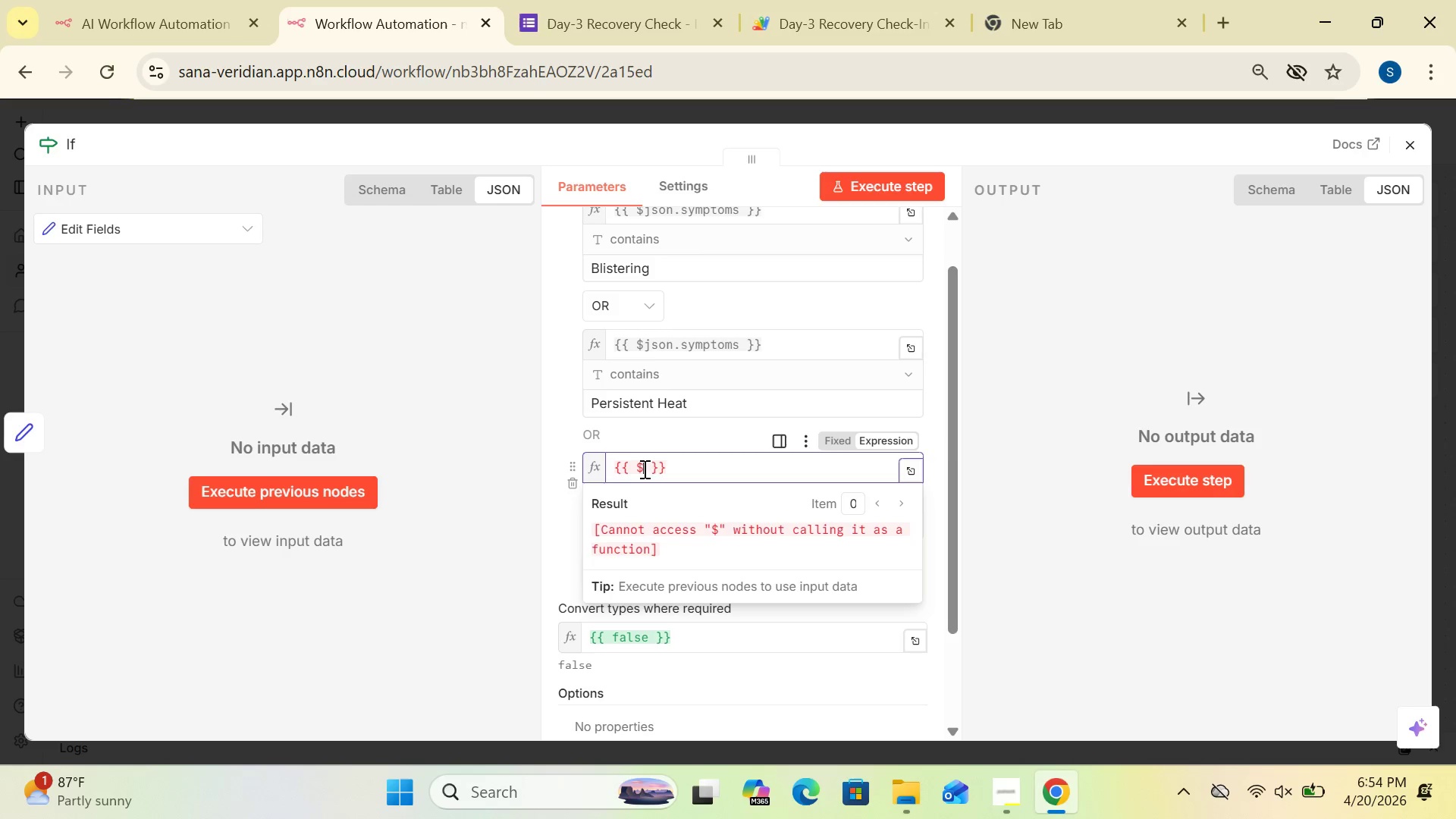 
type(json)
 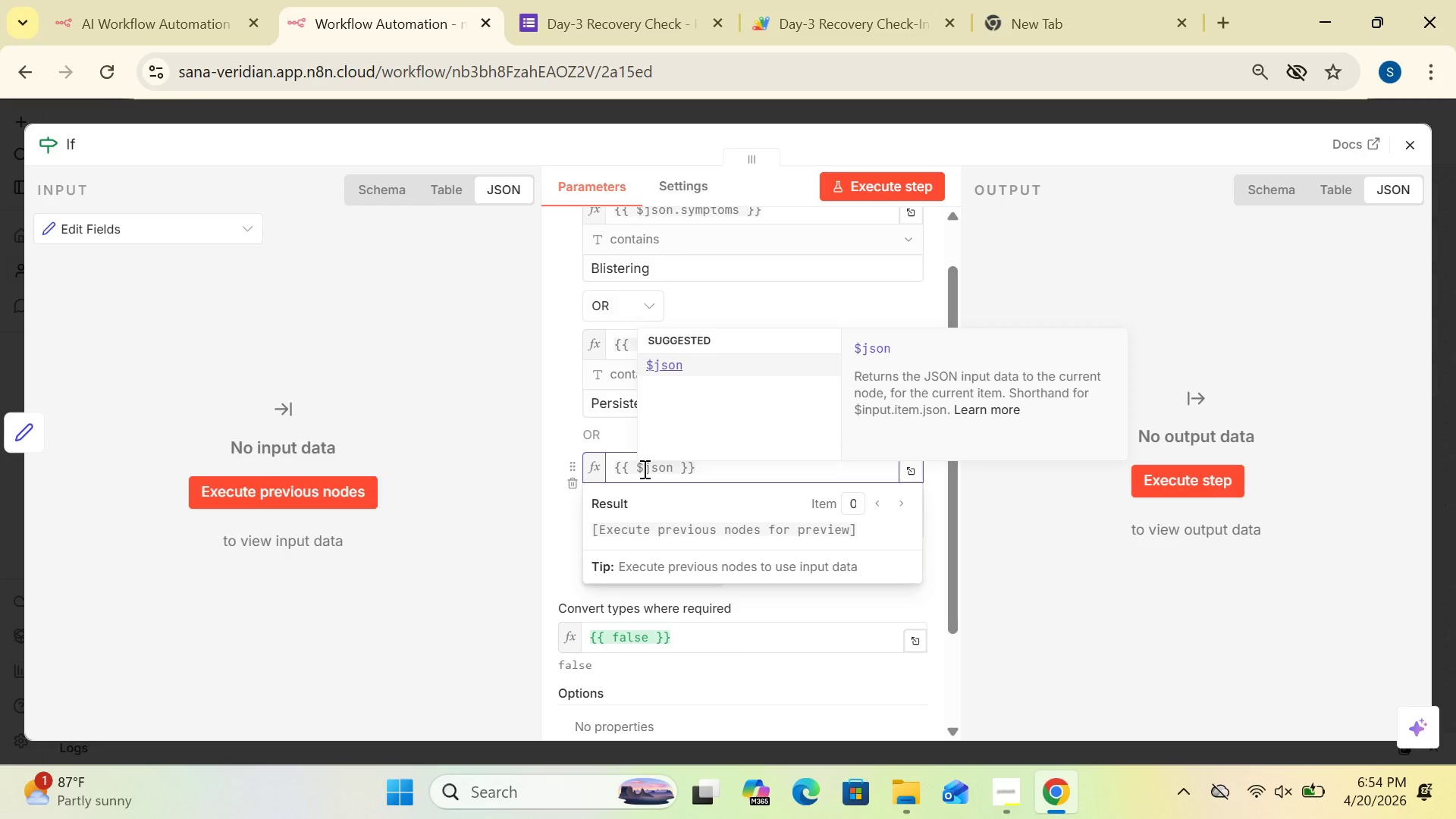 
wait(5.39)
 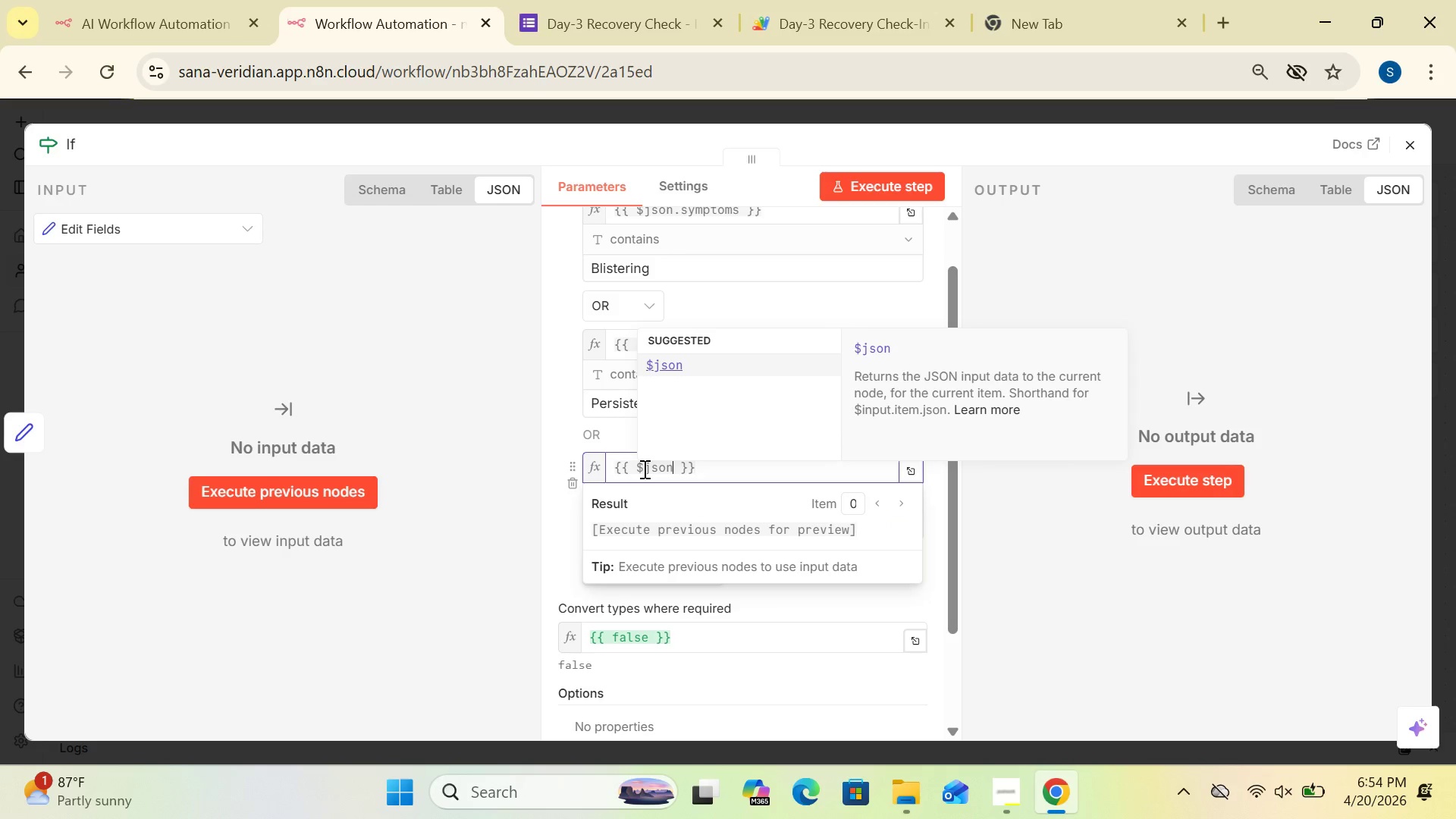 
key(Period)
 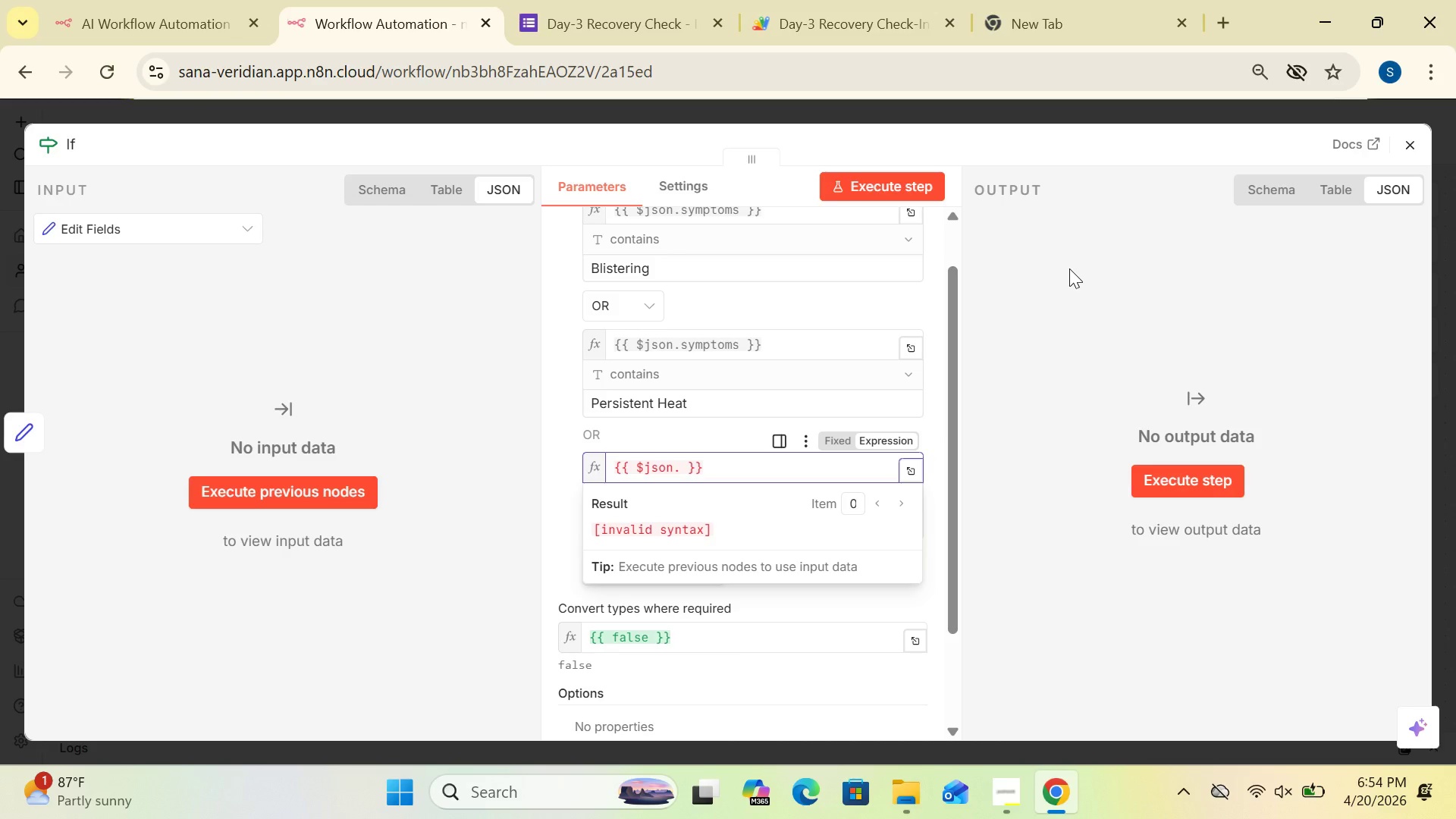 
wait(13.45)
 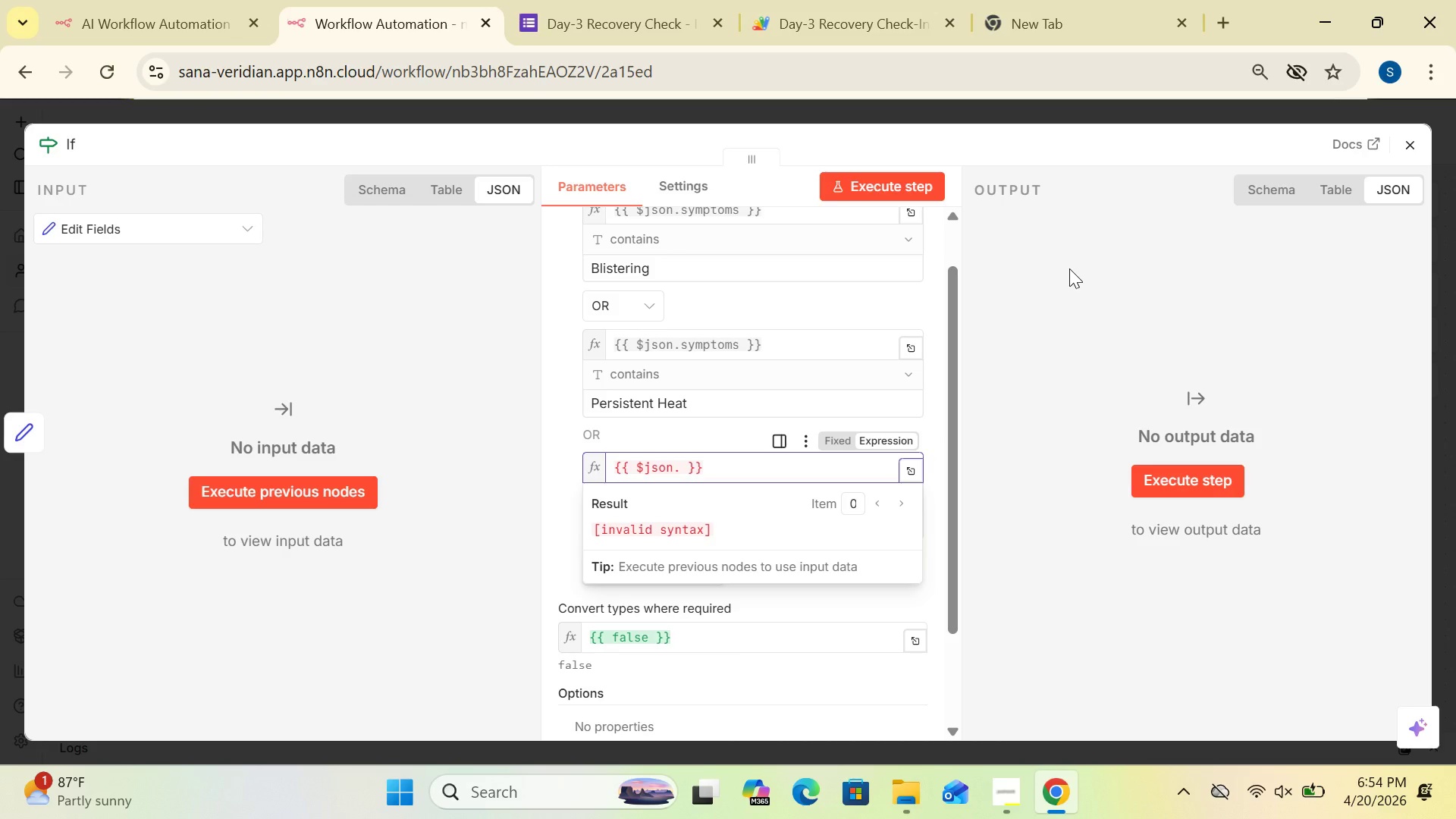 
type(symptoms)
 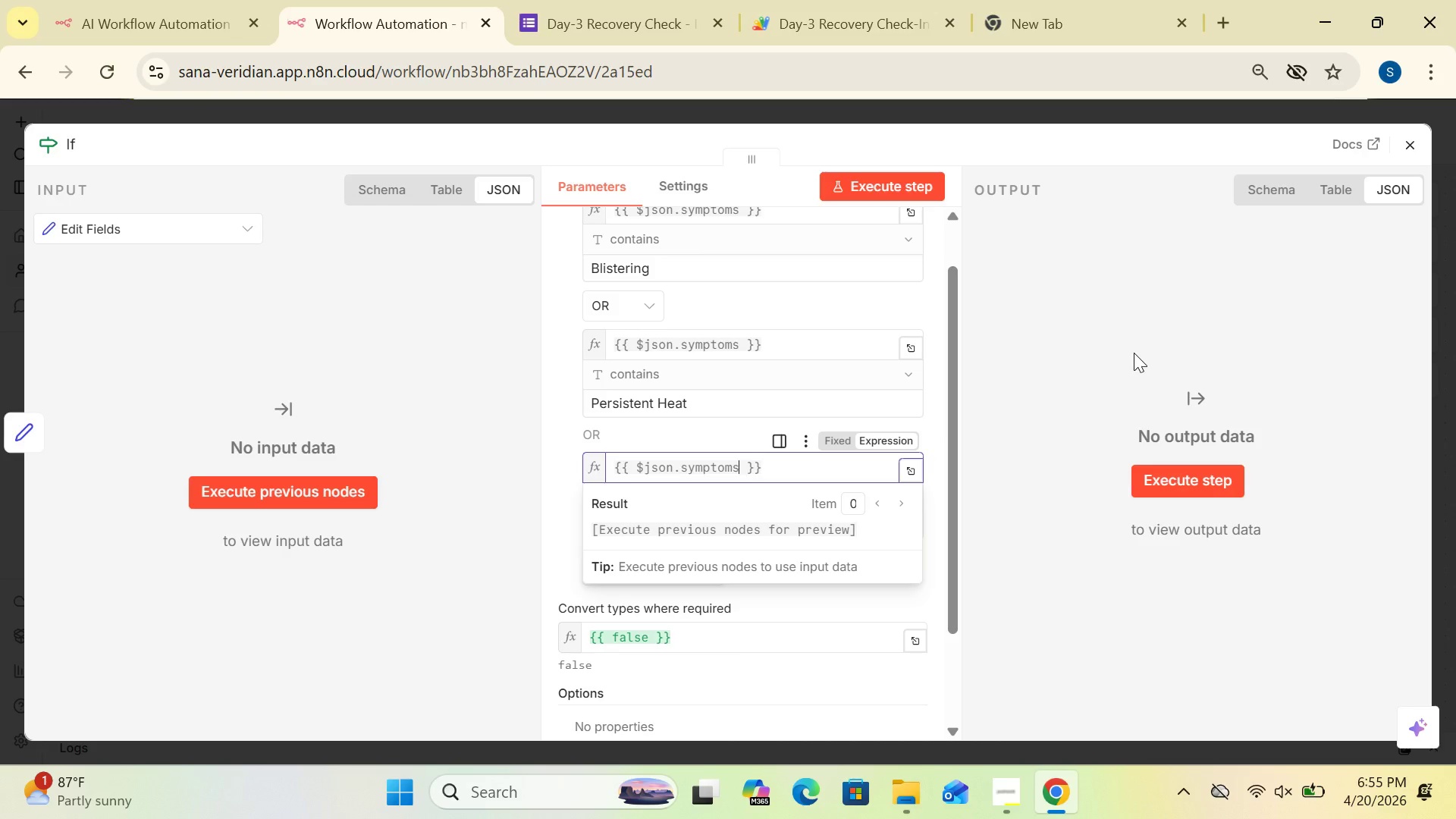 
wait(17.3)
 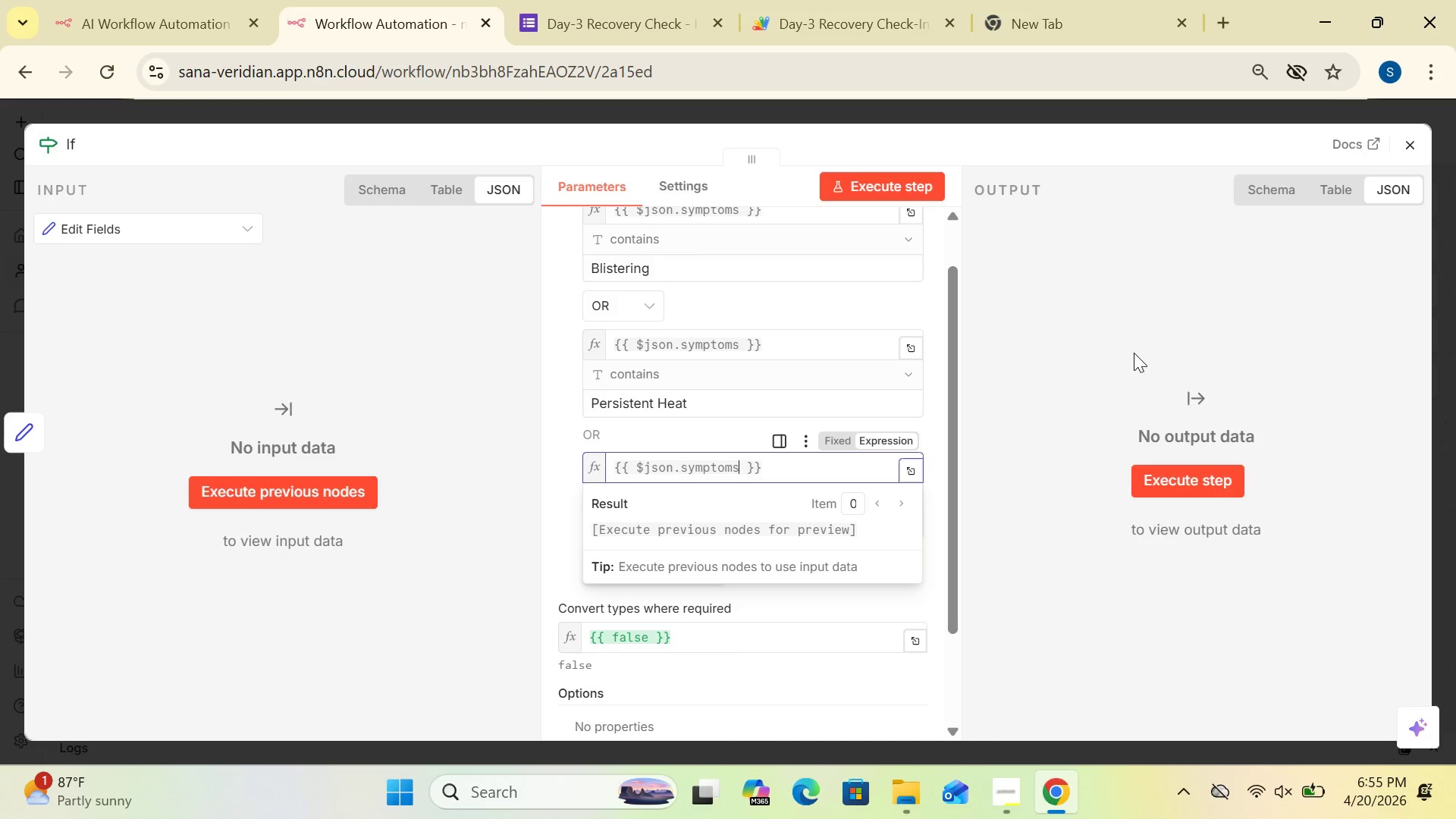 
left_click([1212, 300])
 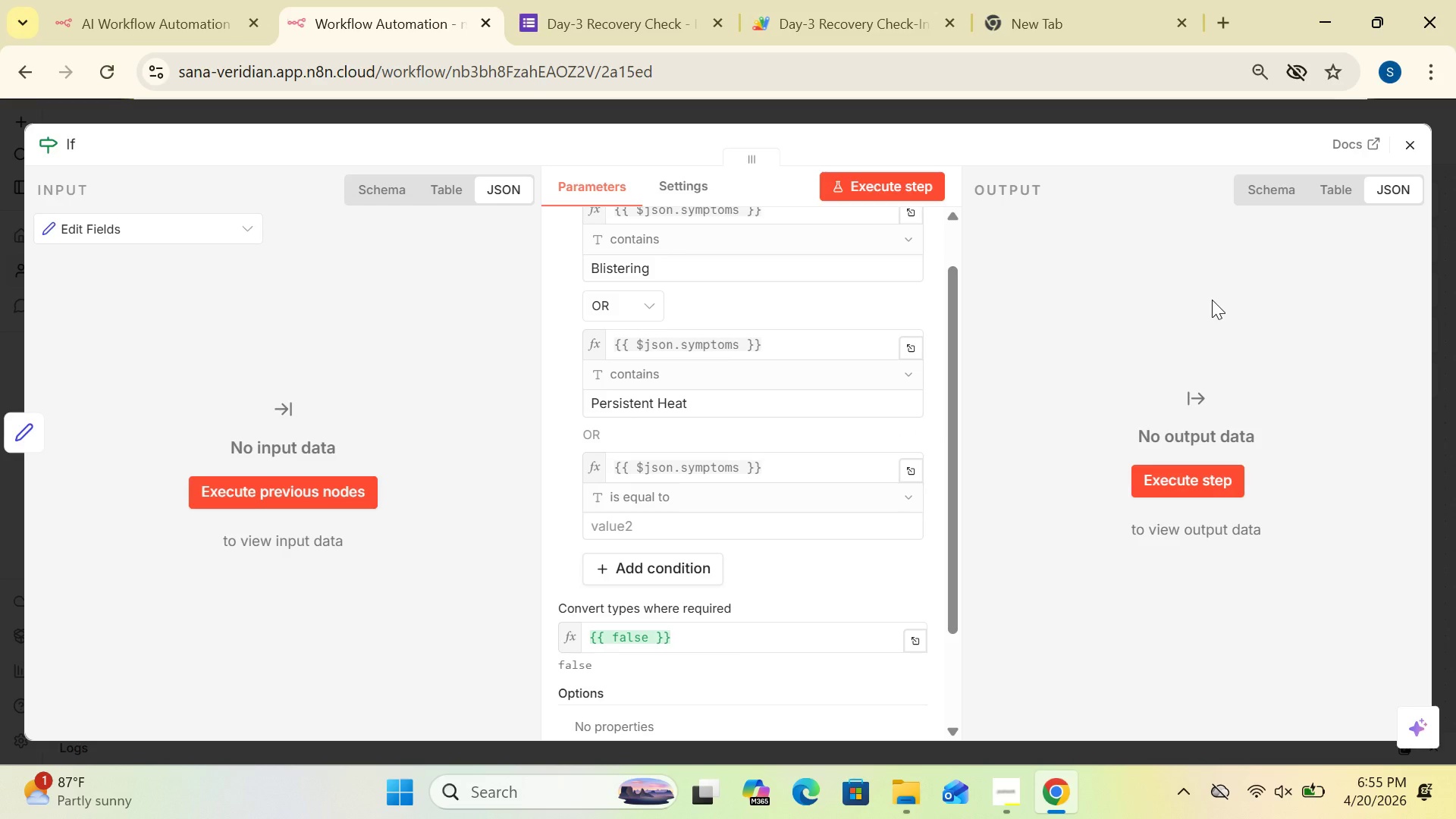 
double_click([1212, 300])
 